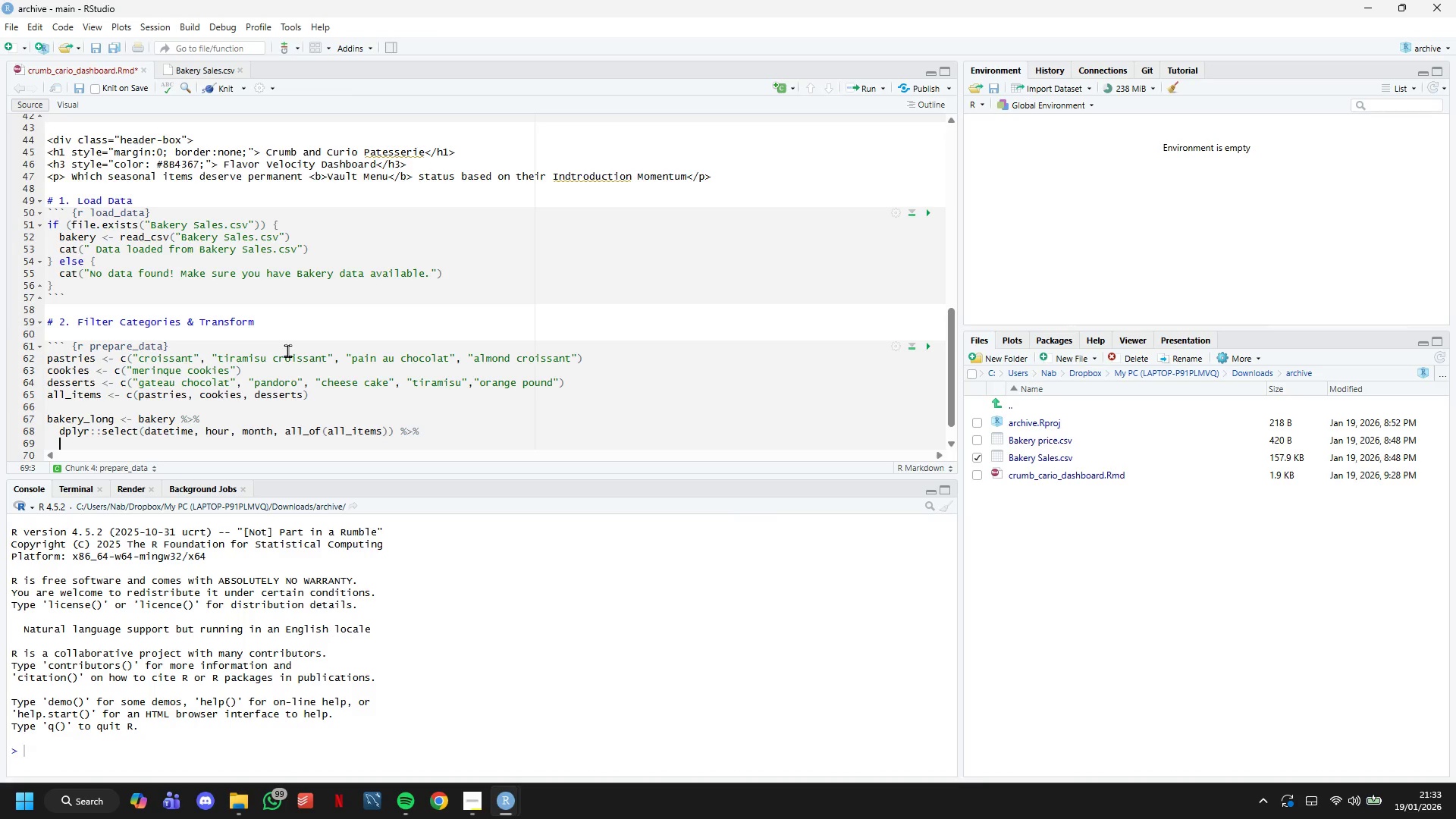 
type(pivot_longer(cols = all_of(all_items)
 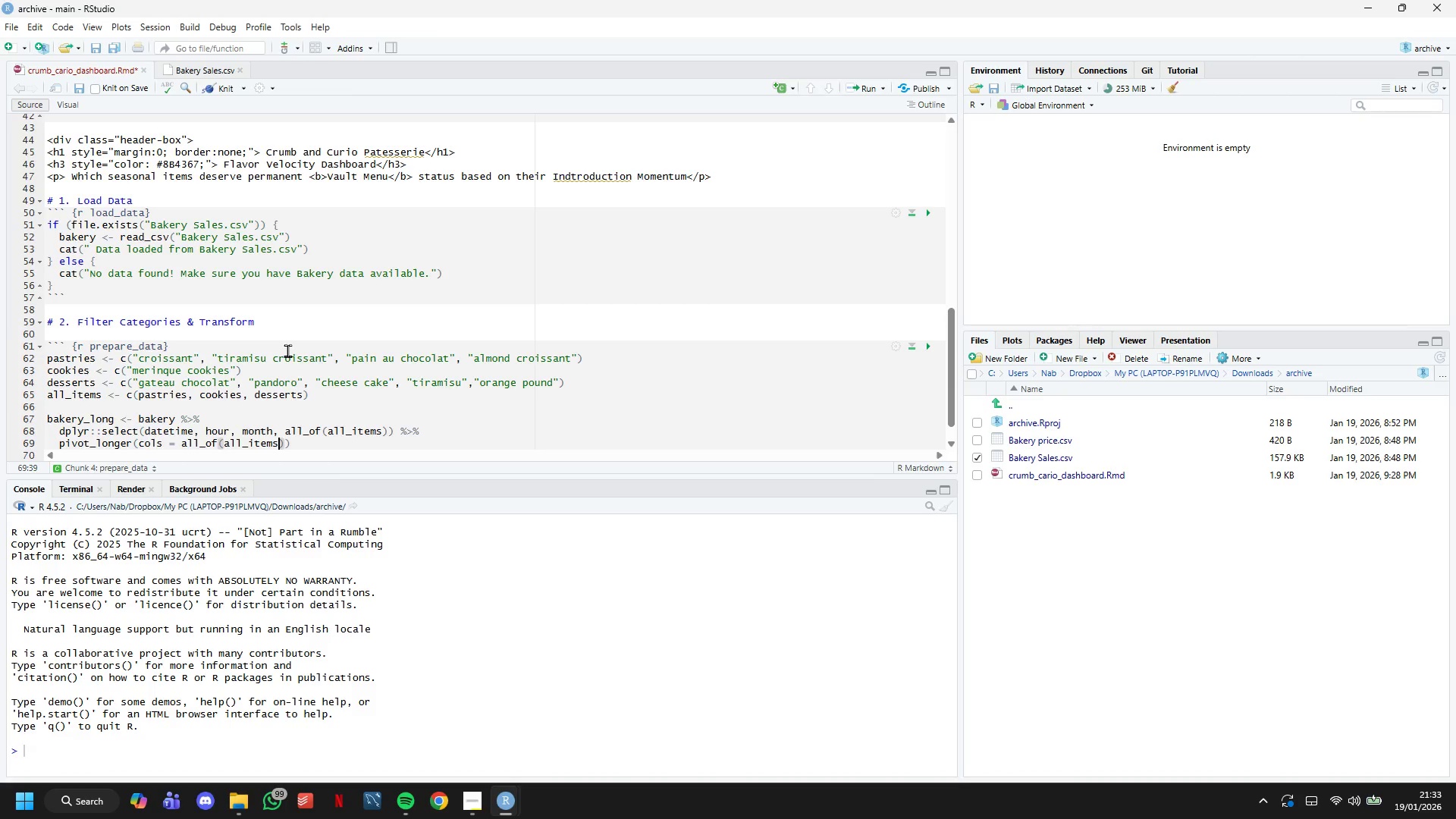 
key(ArrowRight)
 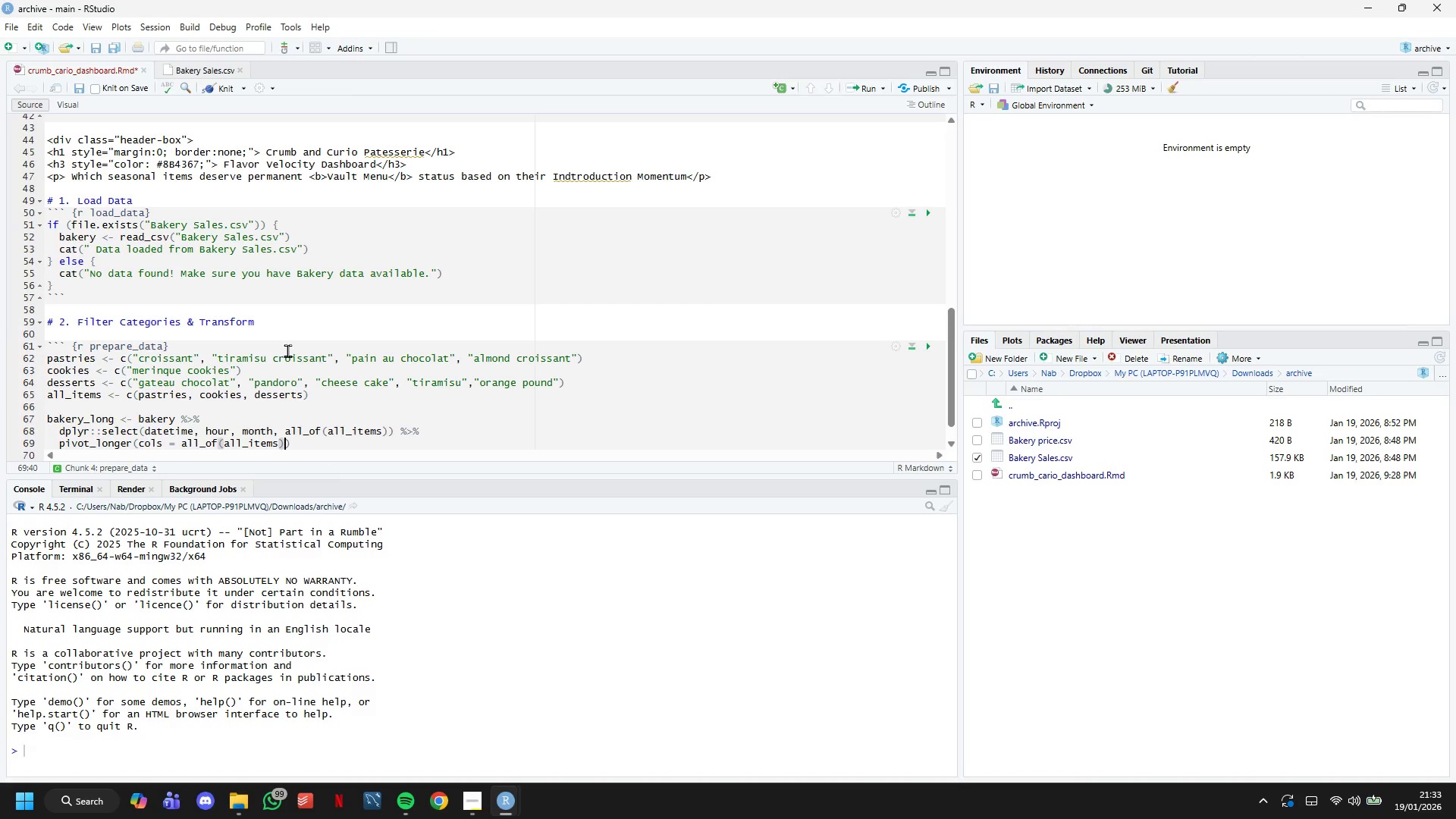 
type(, names_tp = "ite,)
key(Backspace)
type(m)
 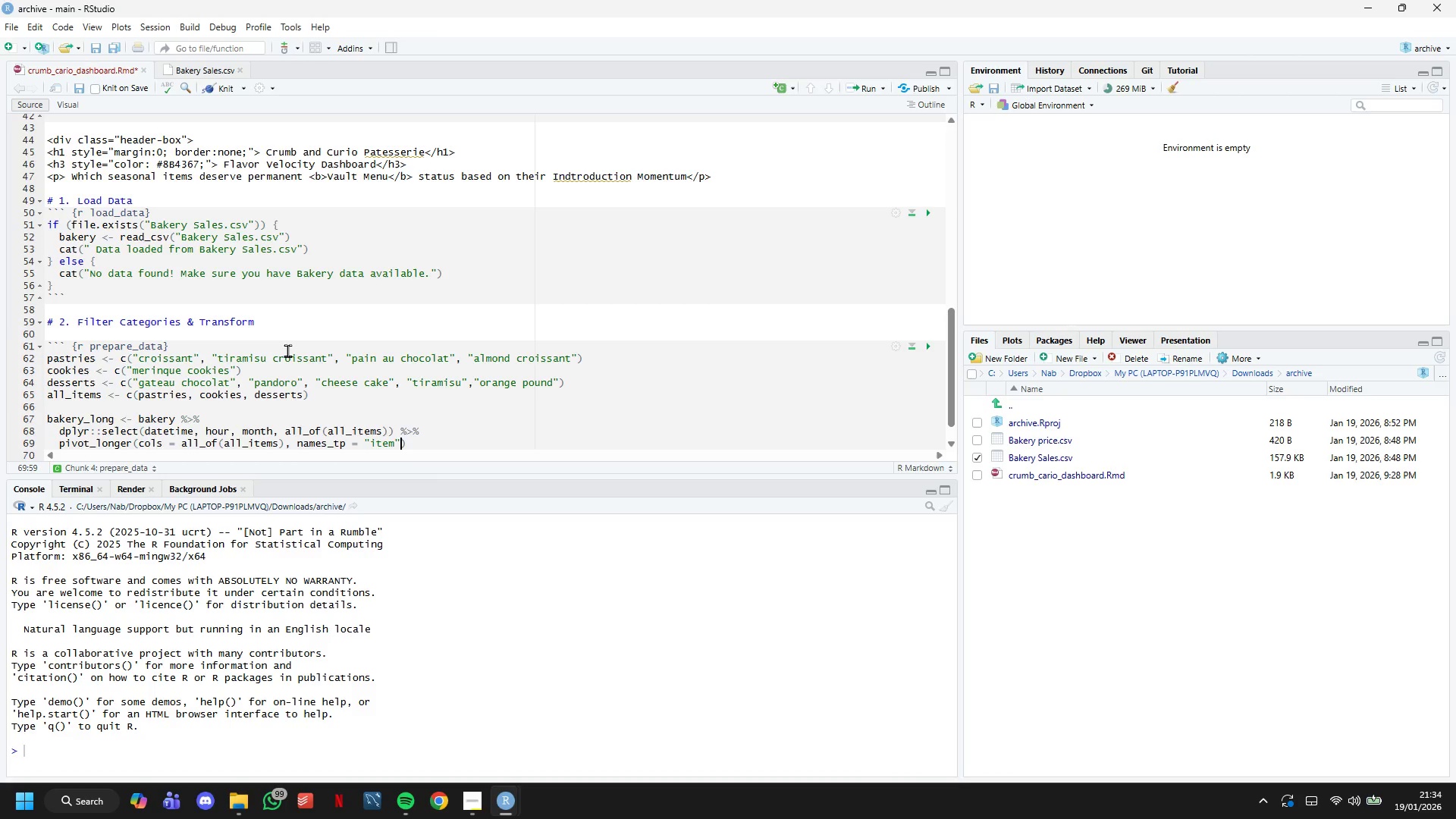 
key(ArrowRight)
 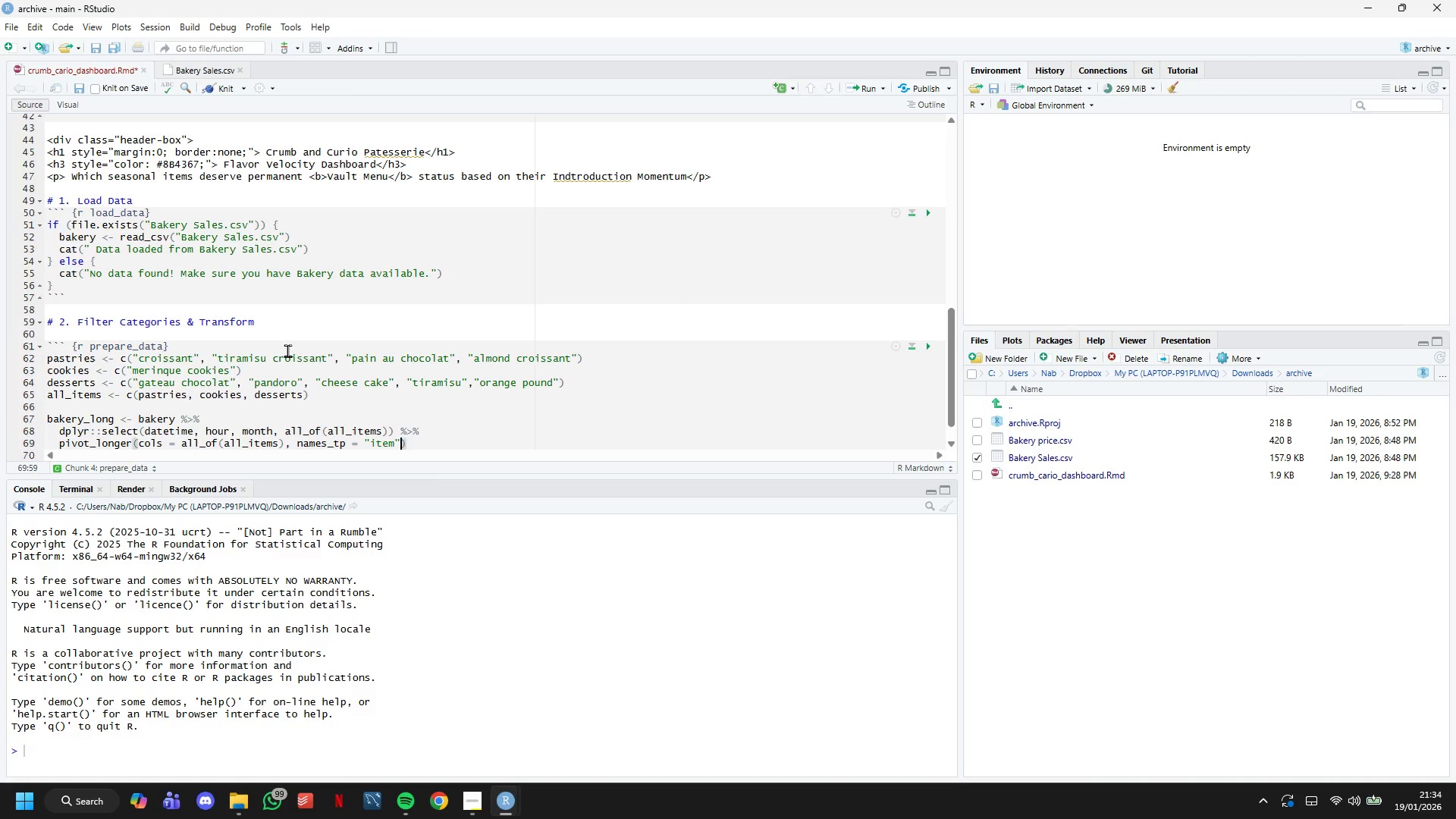 
type(, values_to = "quantitu)
key(Backspace)
type(y)
 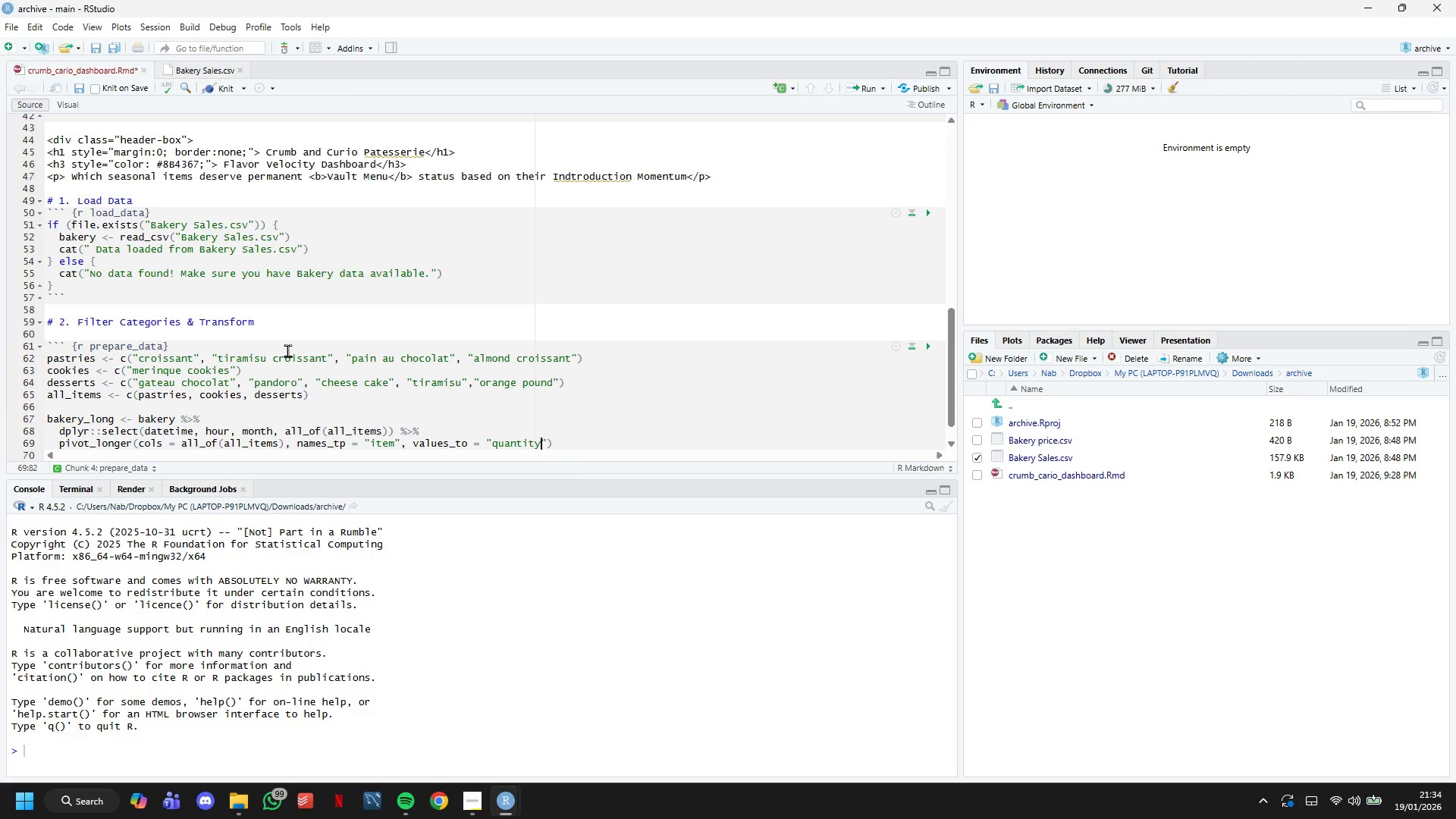 
key(ArrowRight)
 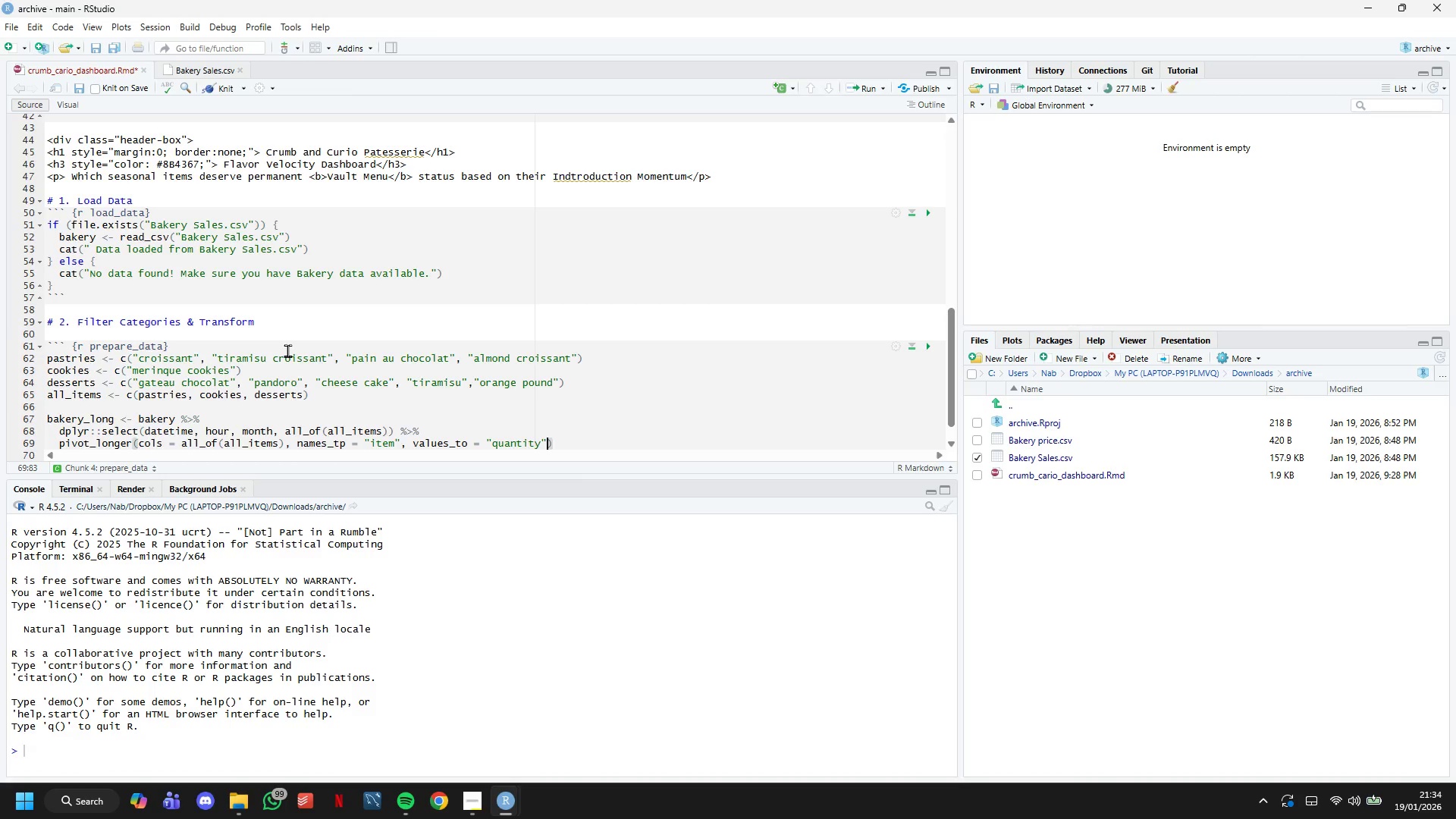 
key(ArrowRight)
 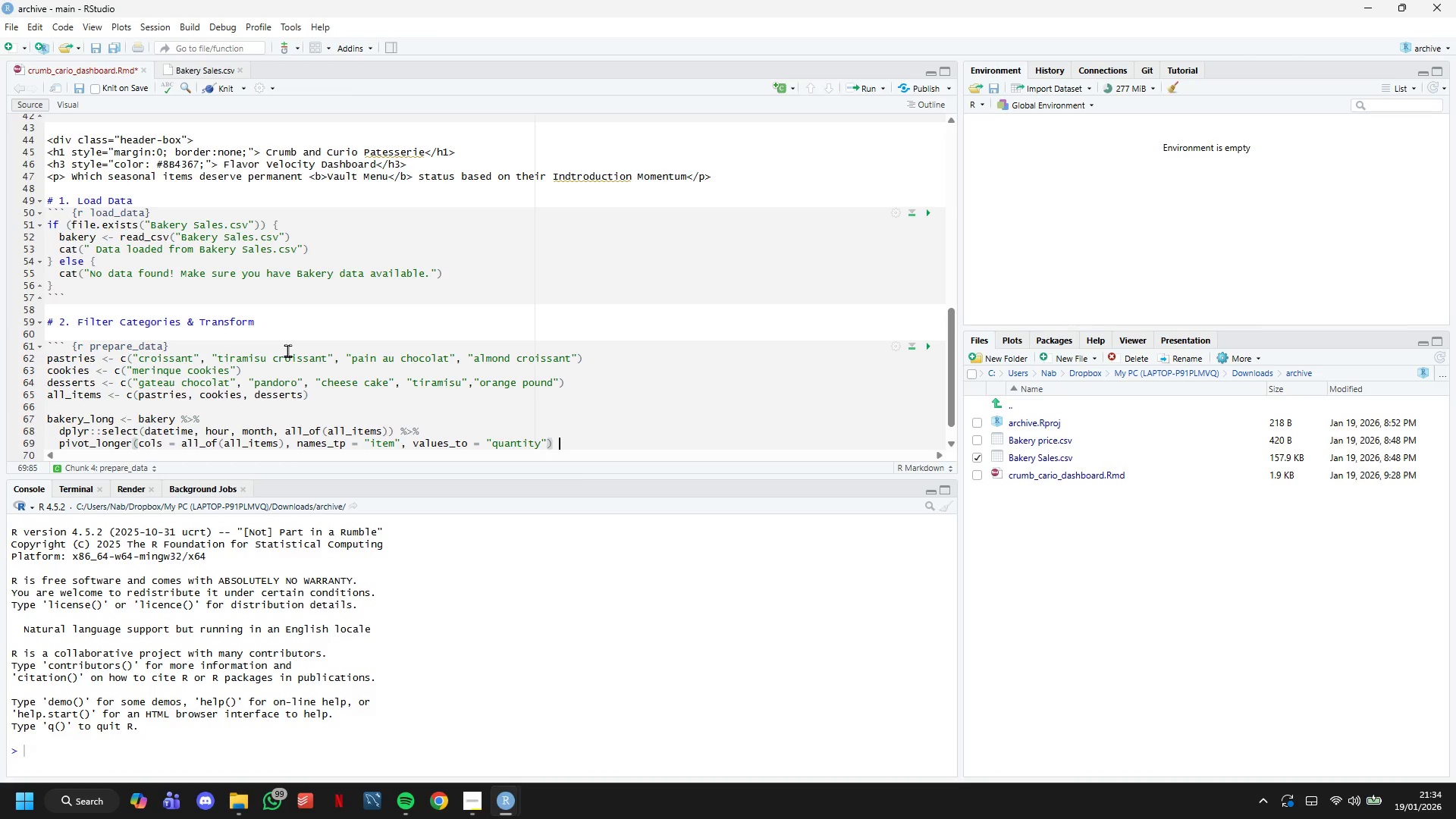 
key(Space)
 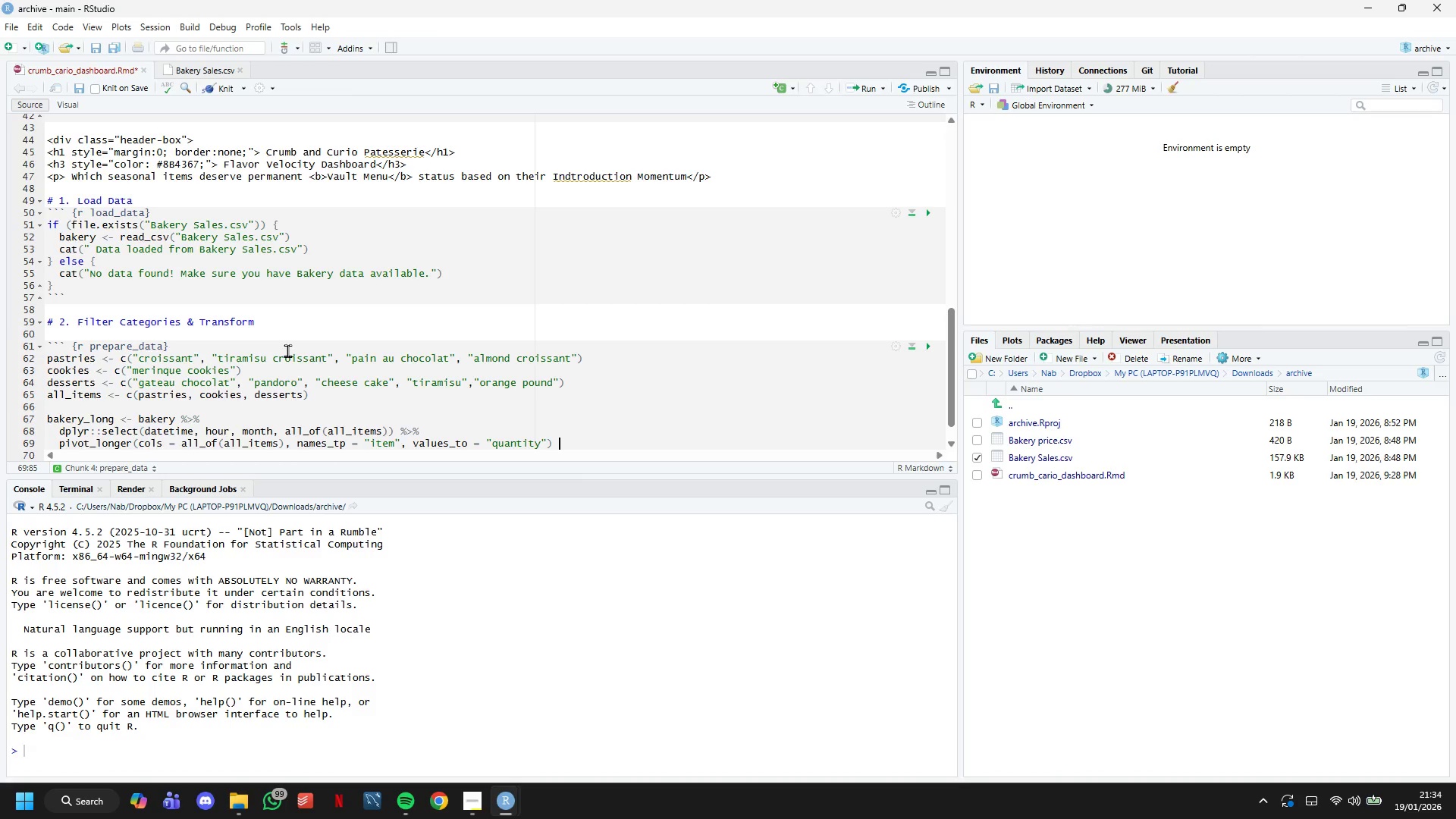 
key(Shift+5)
 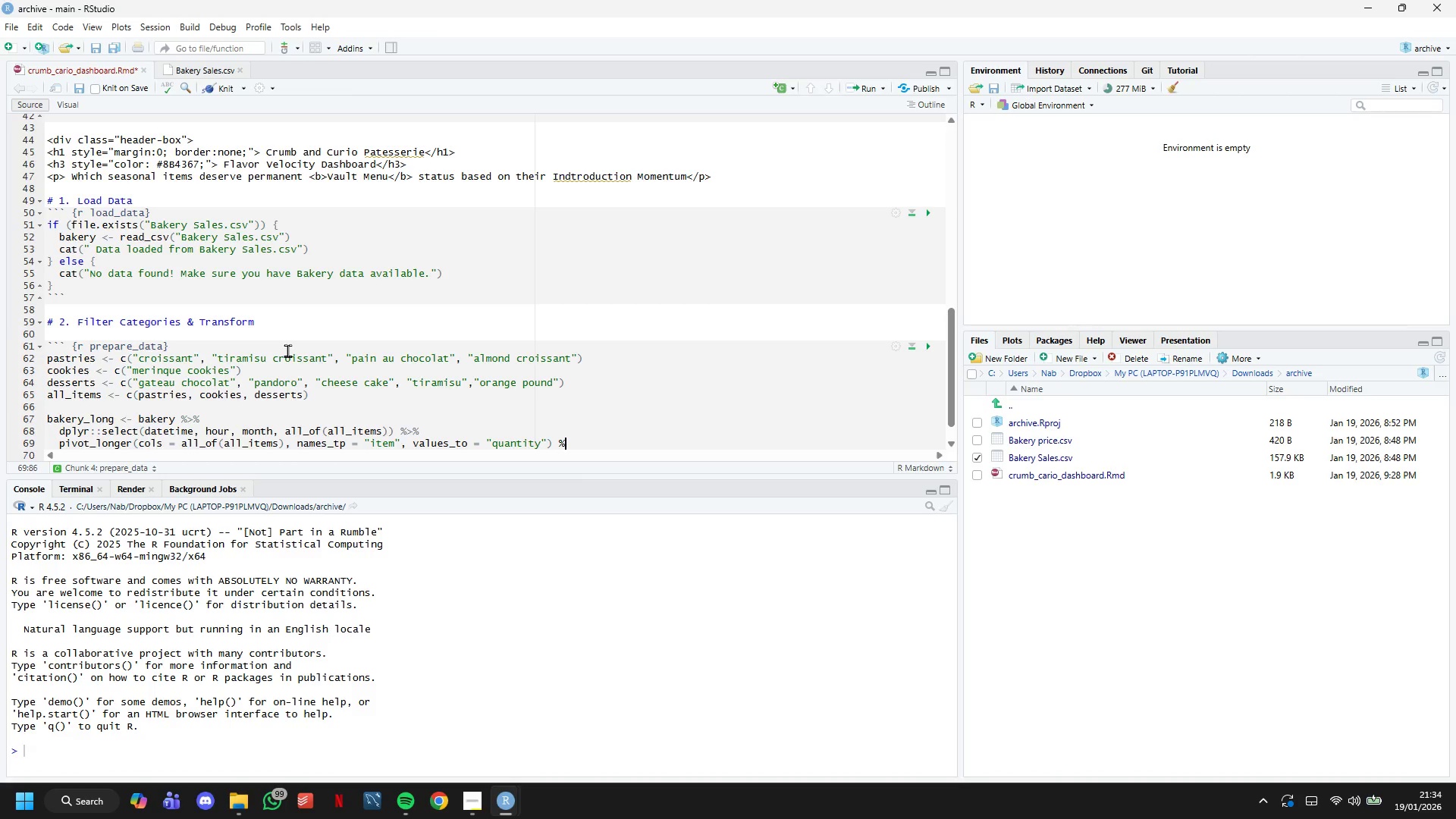 
key(Shift+Period)
 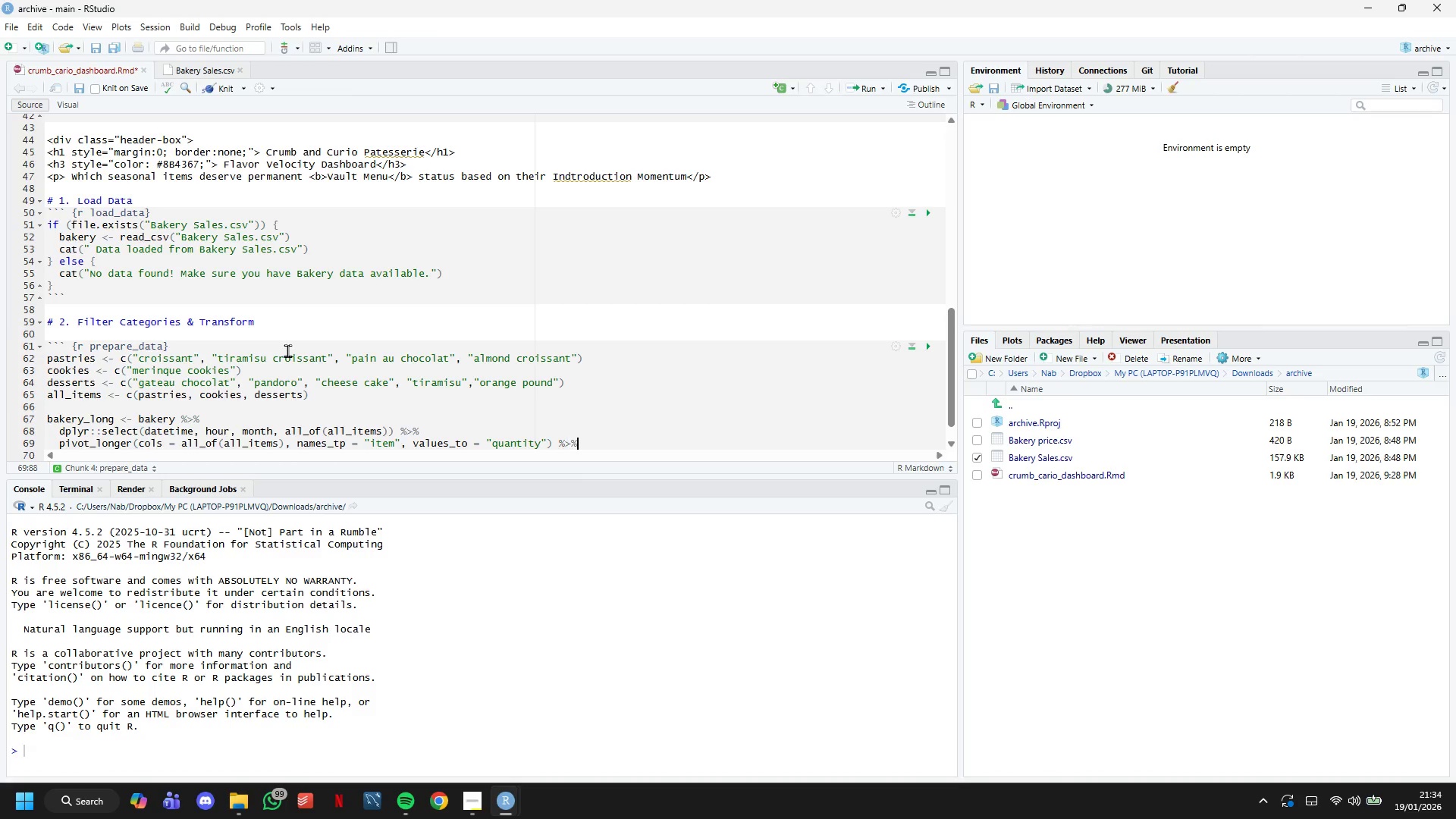 
key(Shift+5)
 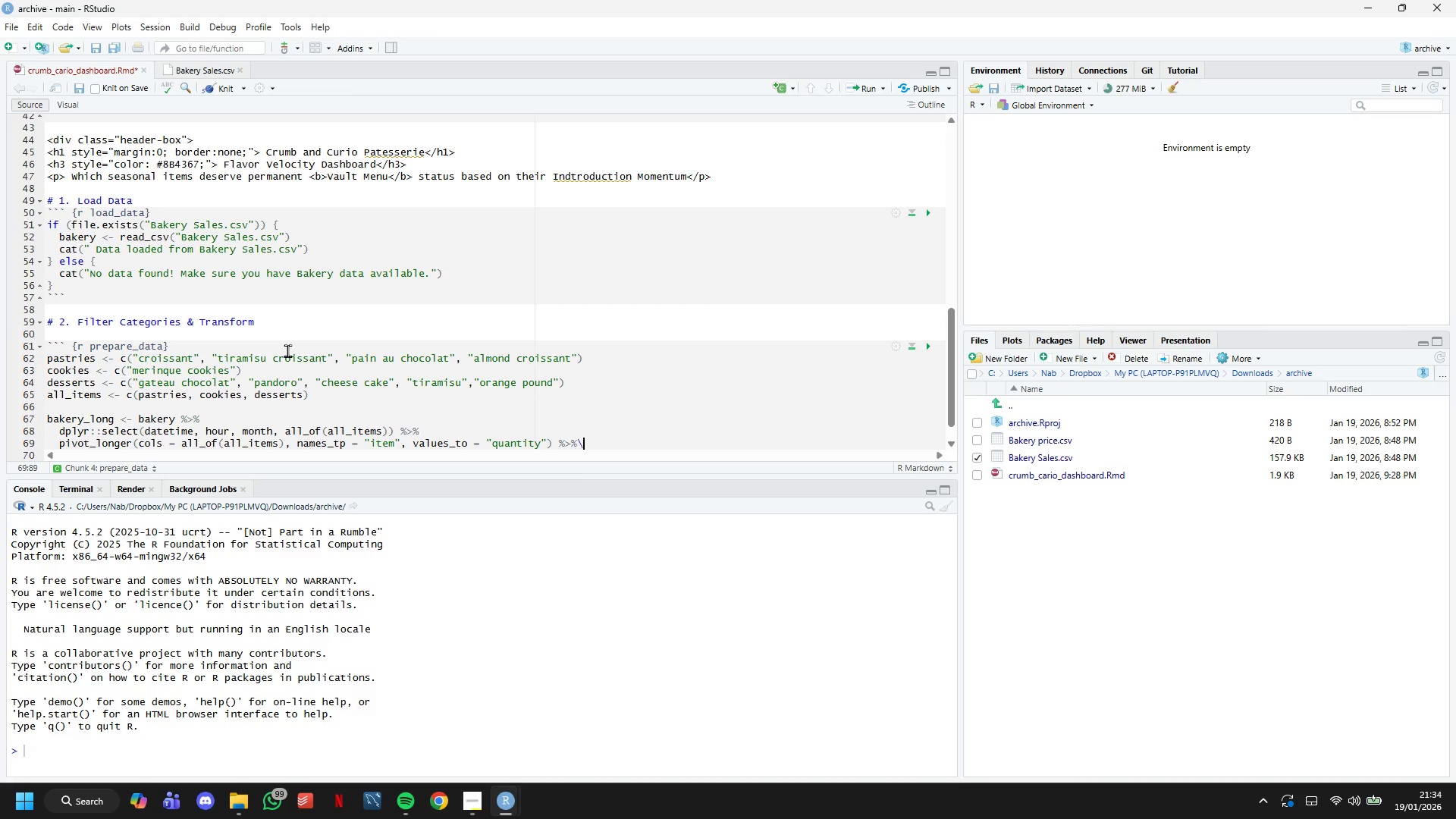 
key(Backslash)
 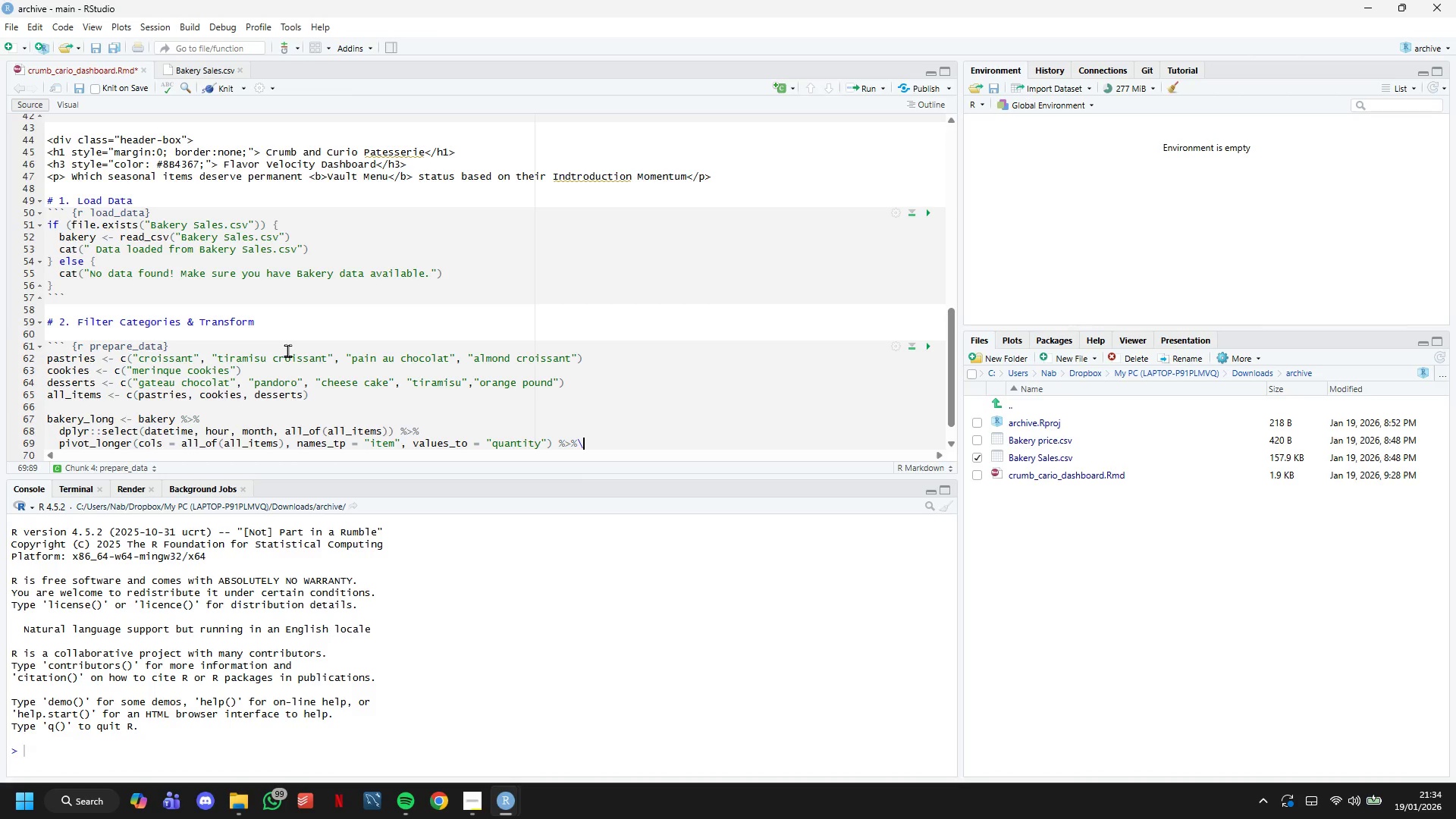 
key(Backspace)
 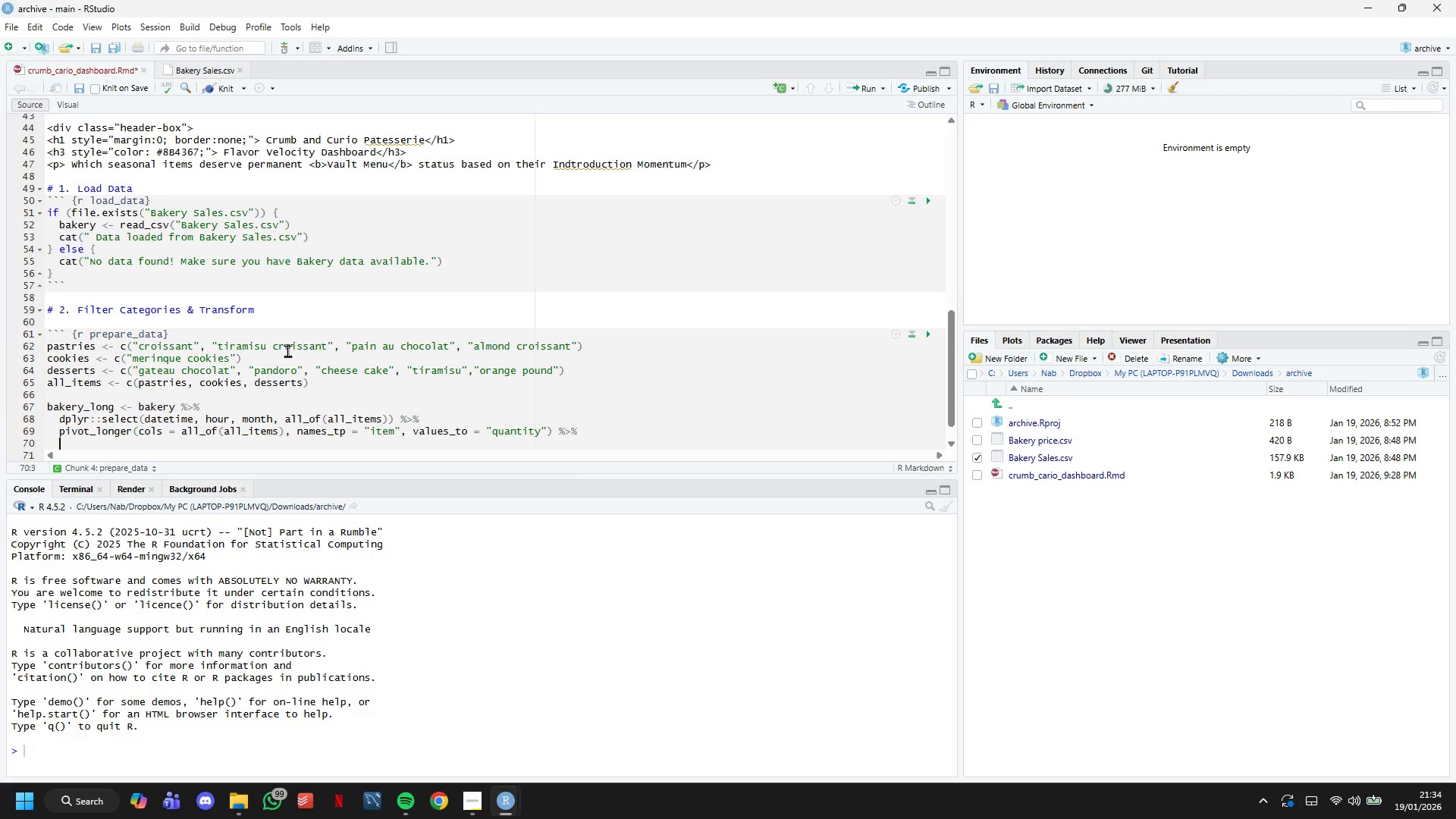 
key(Enter)
 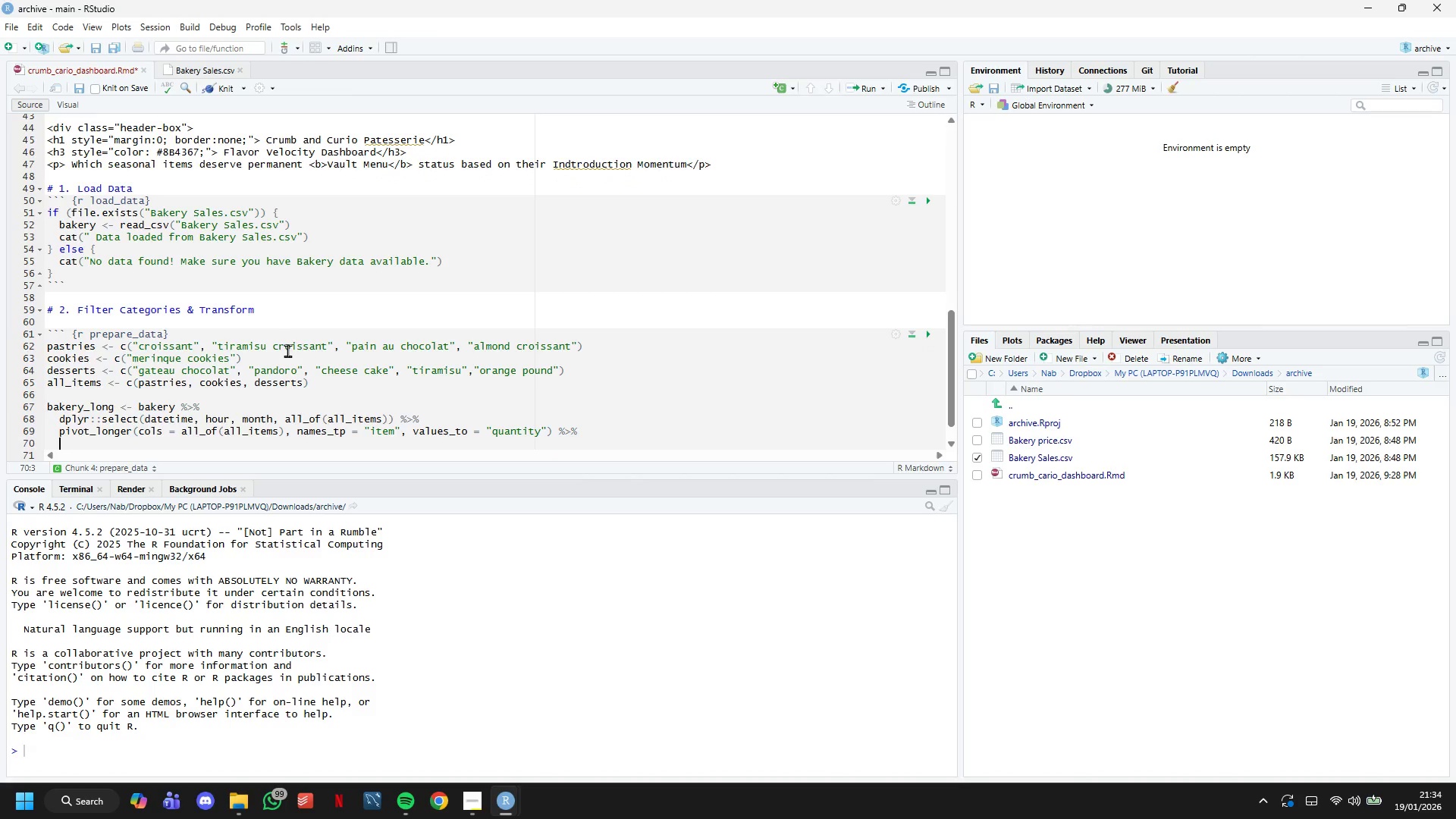 
type(filter(quantity > 0)
 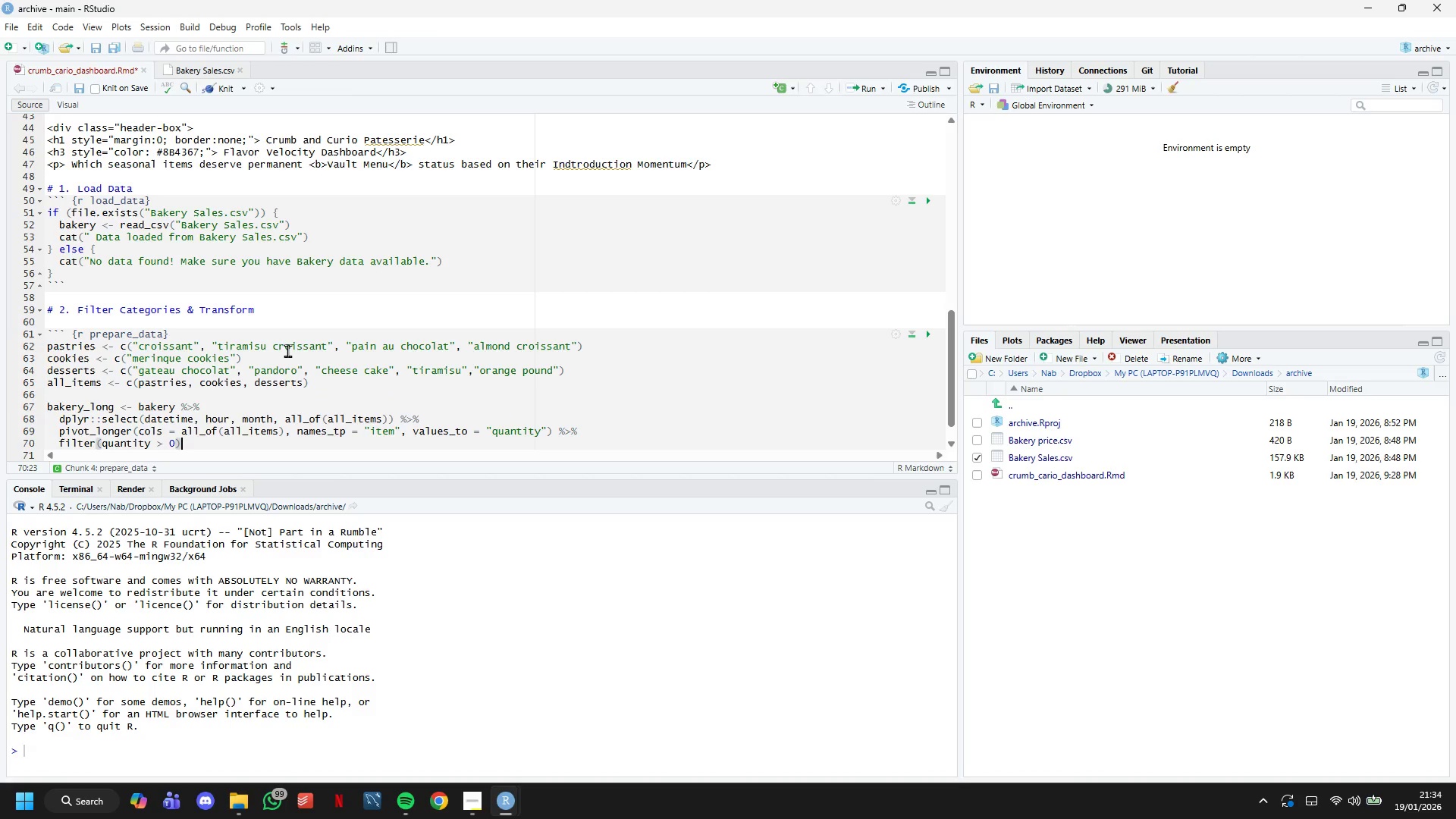 
 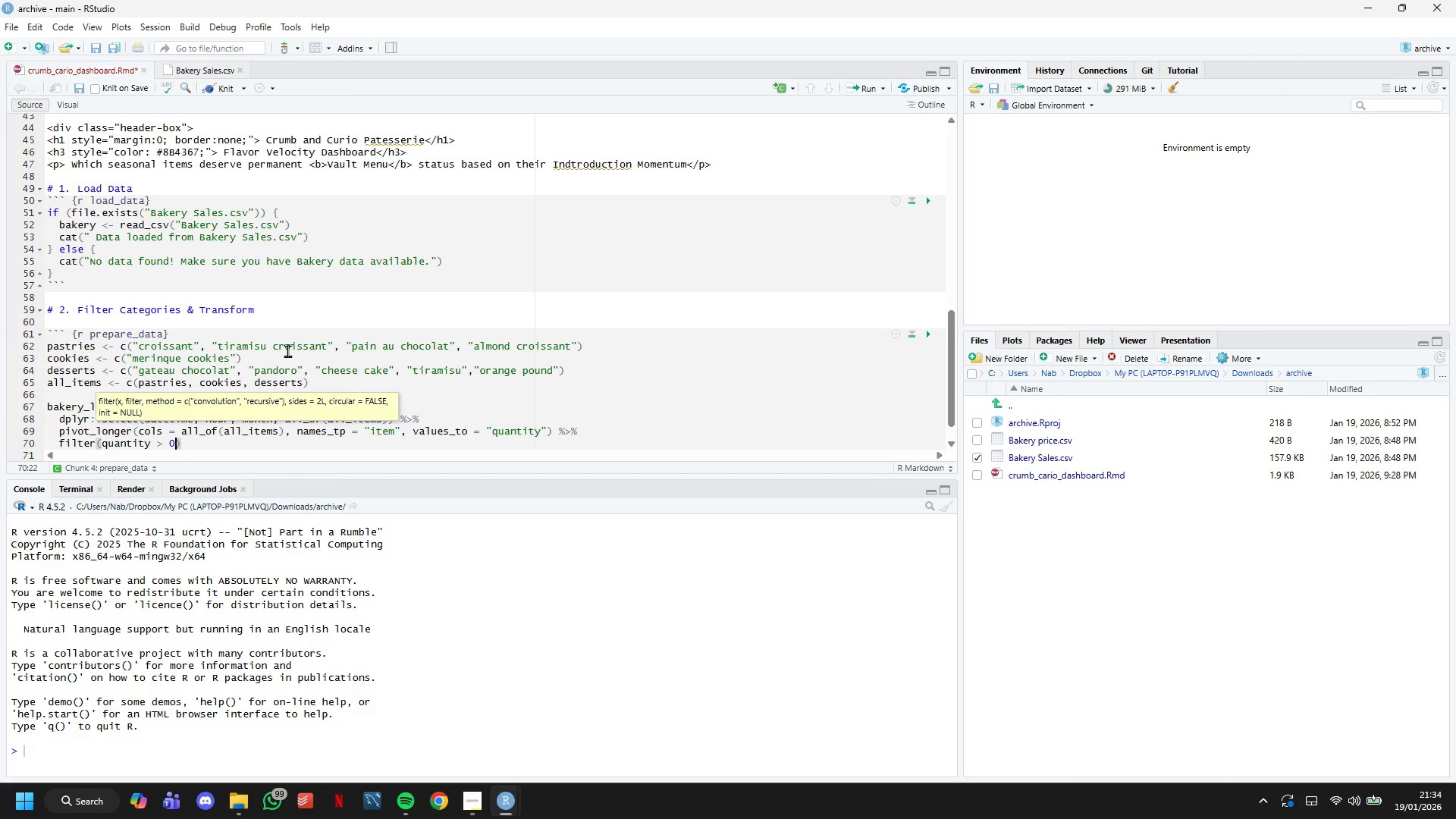 
key(ArrowRight)
 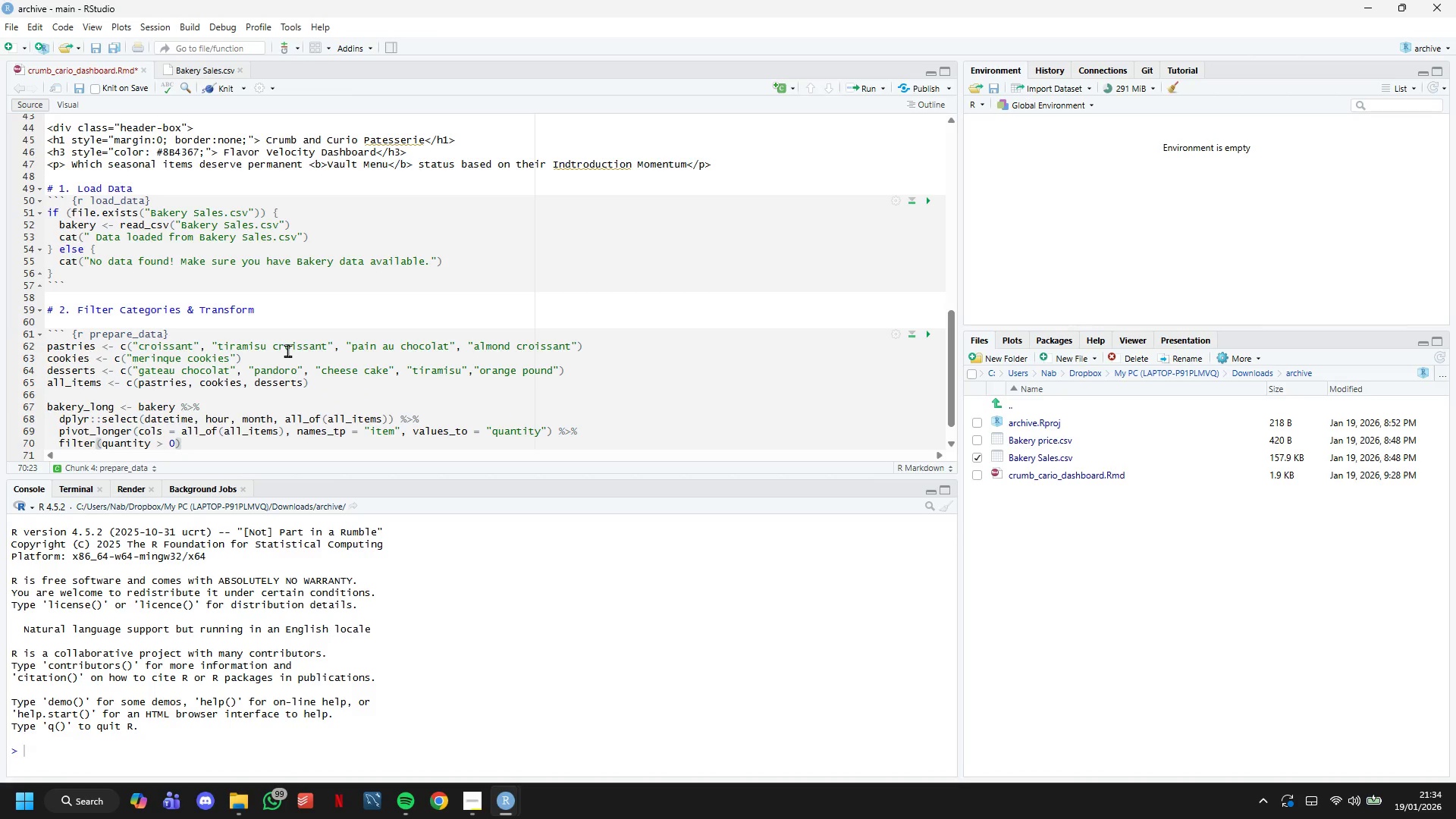 
key(Space)
 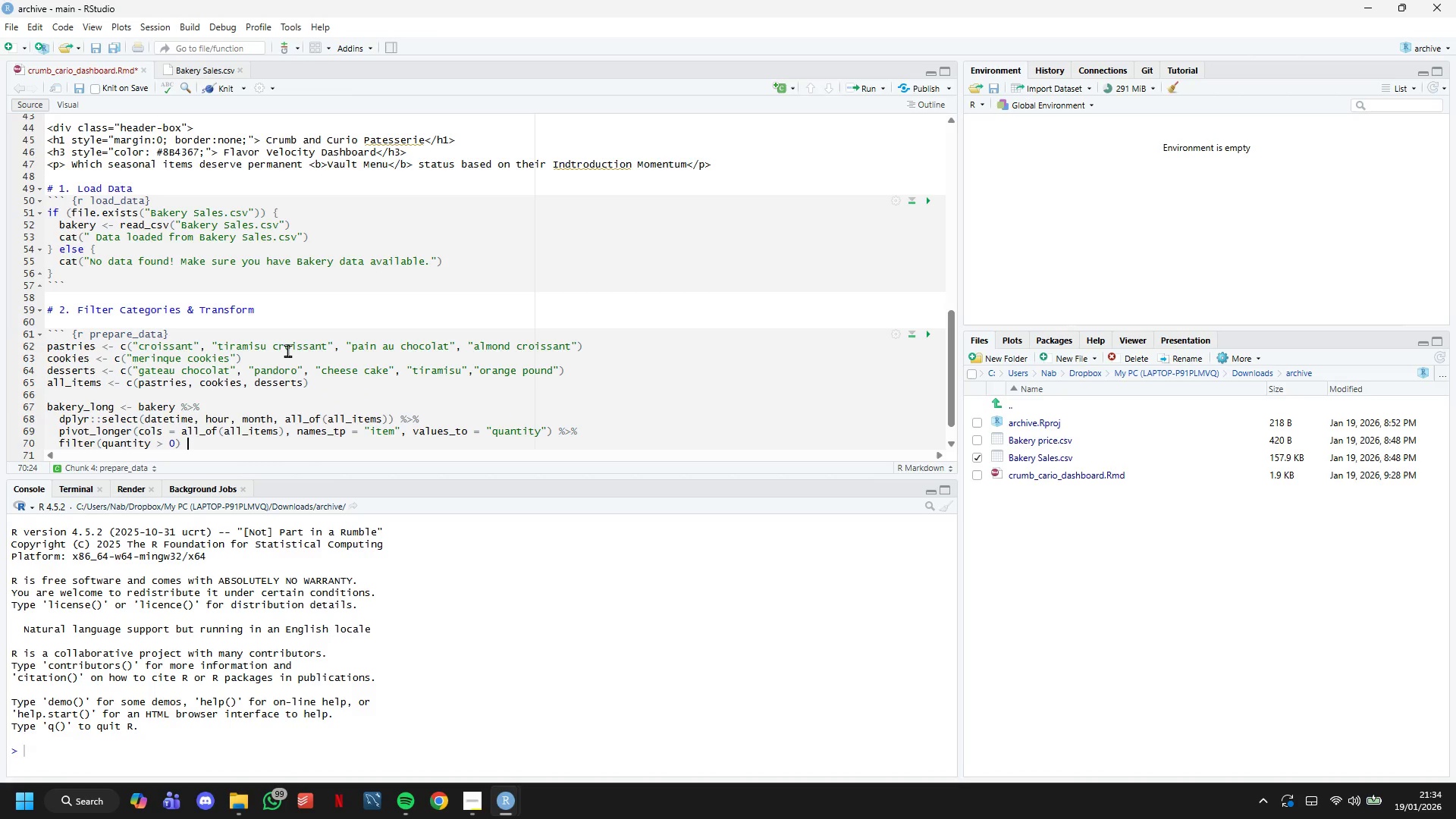 
key(Shift+5)
 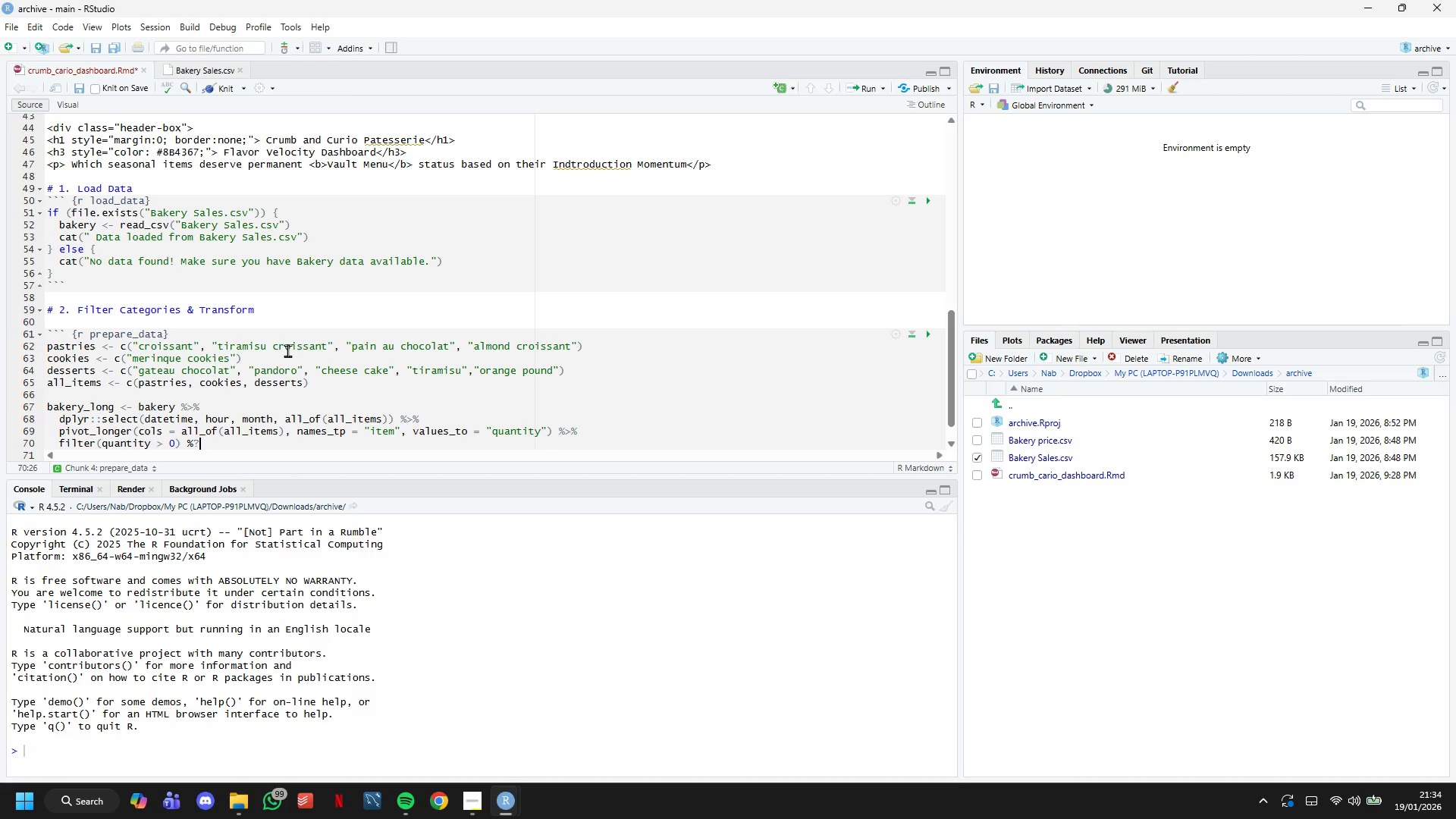 
key(Shift+Slash)
 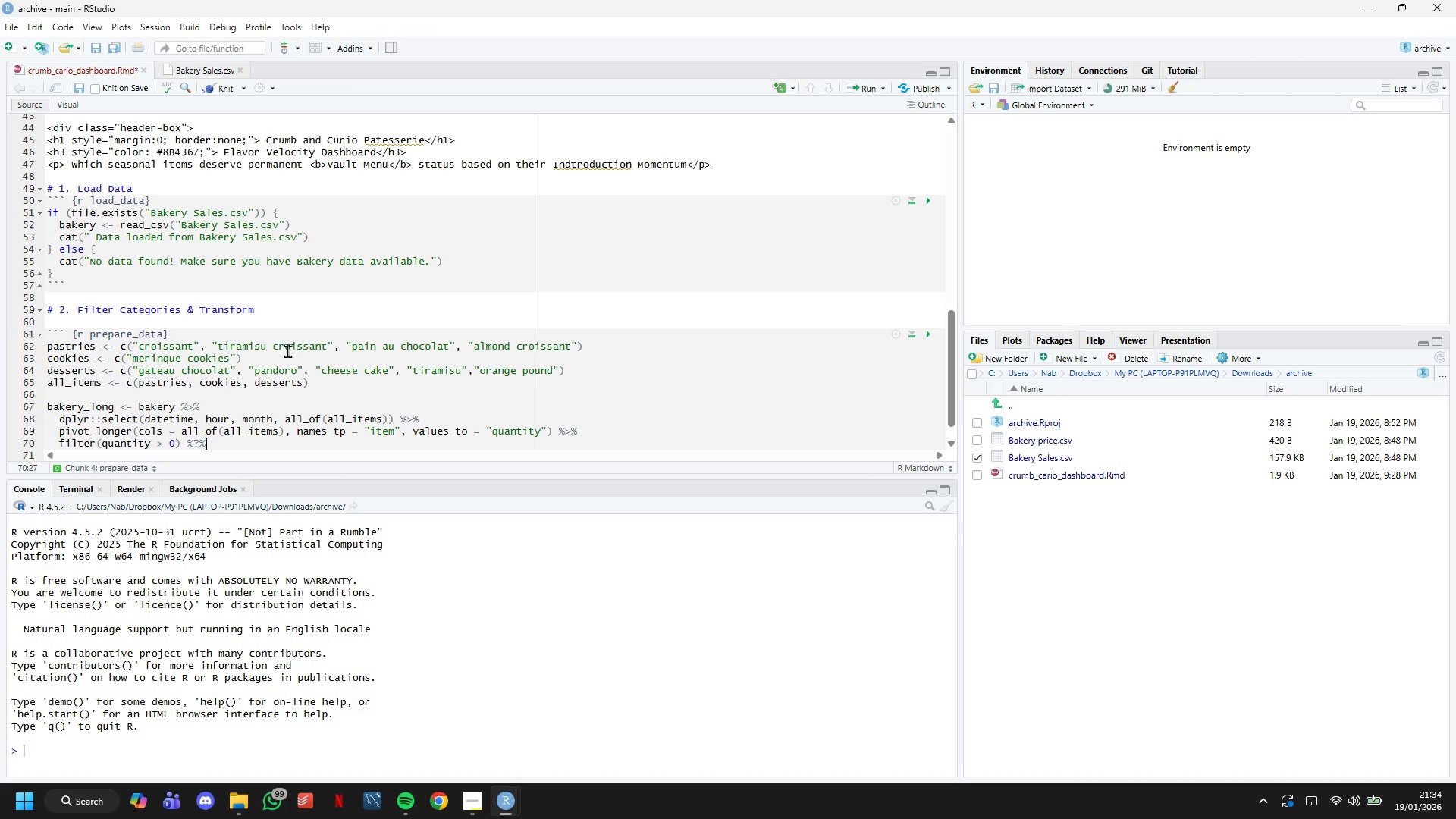 
key(Shift+5)
 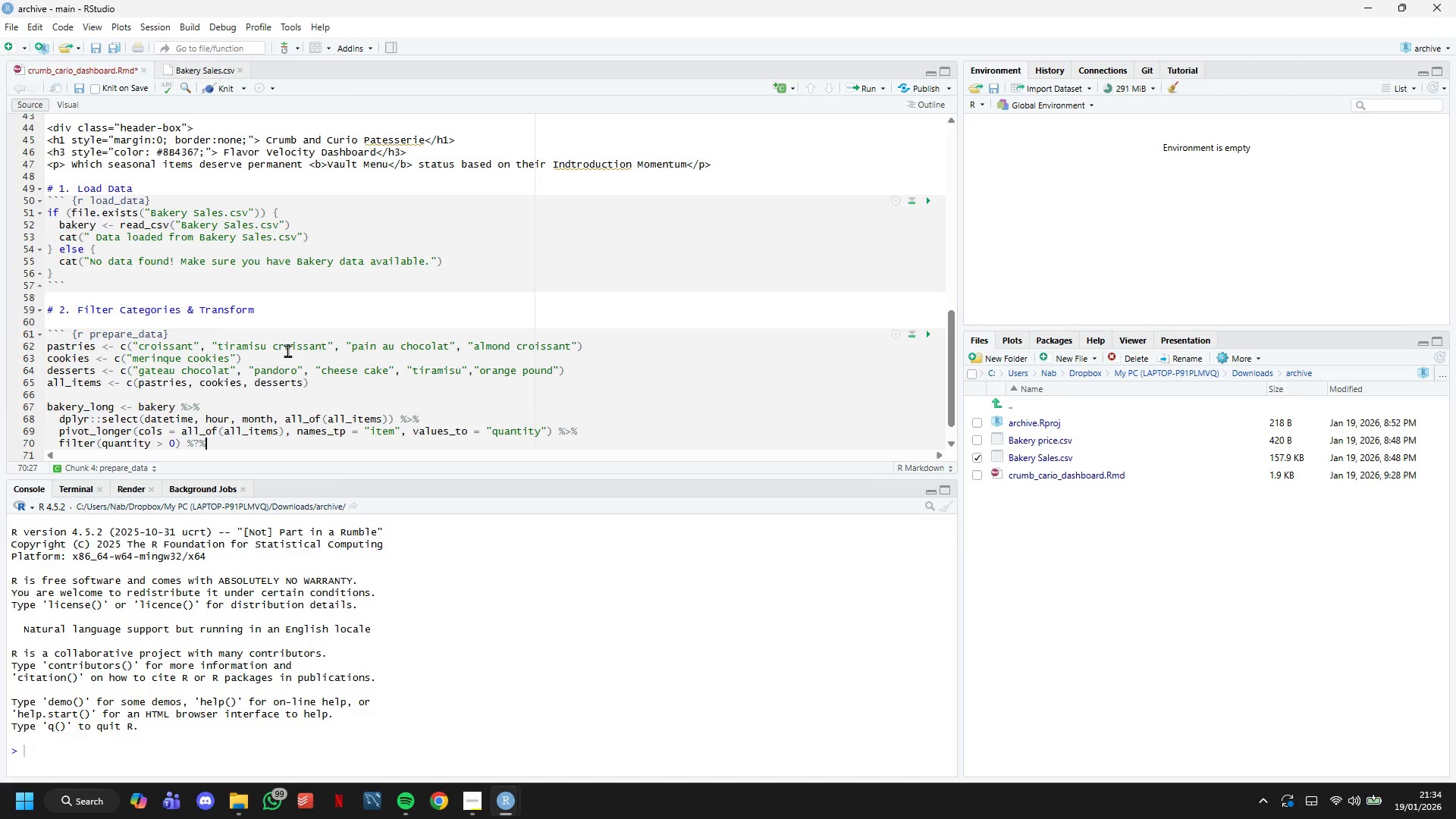 
key(Enter)
 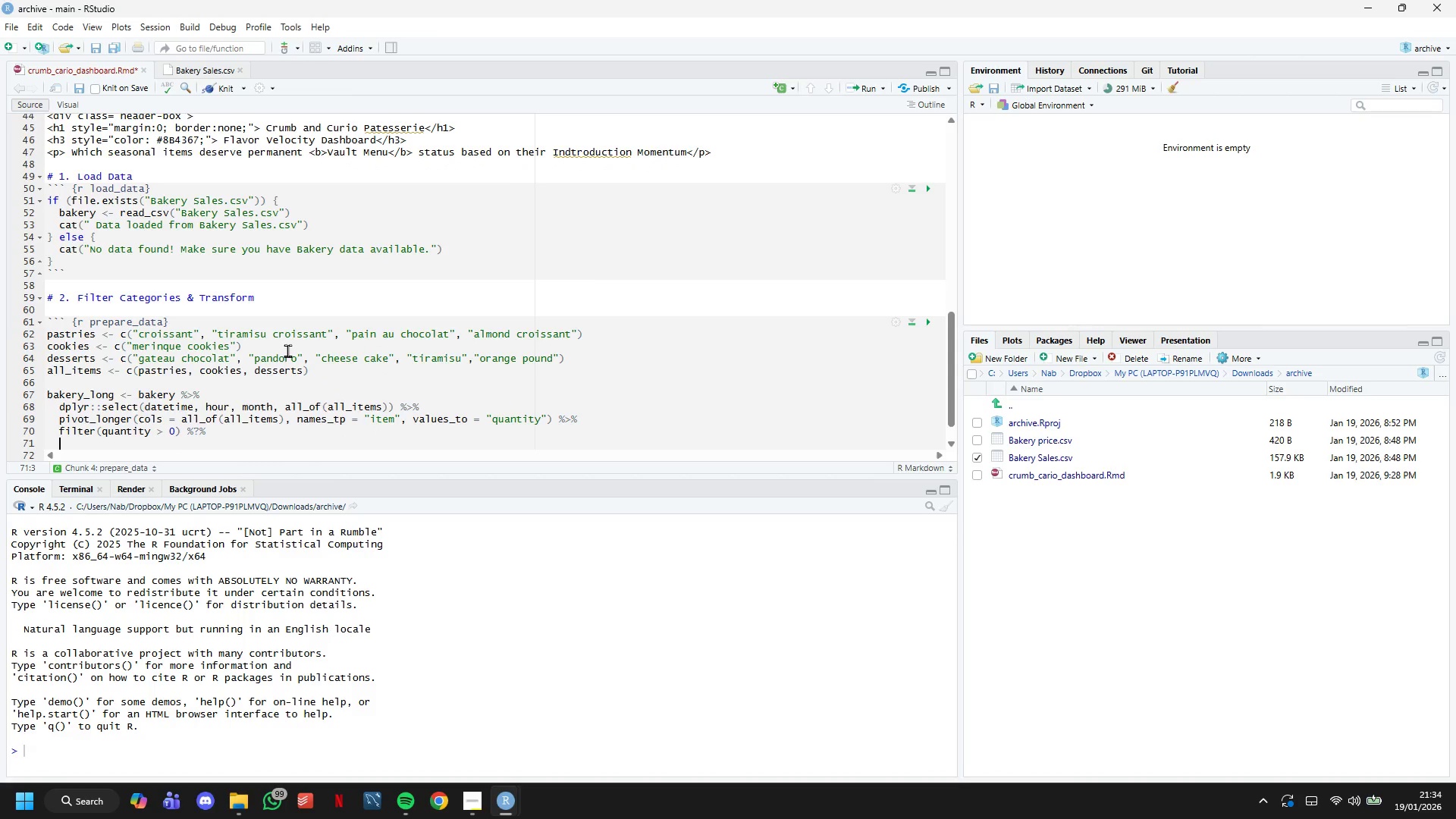 
type(mutate)
 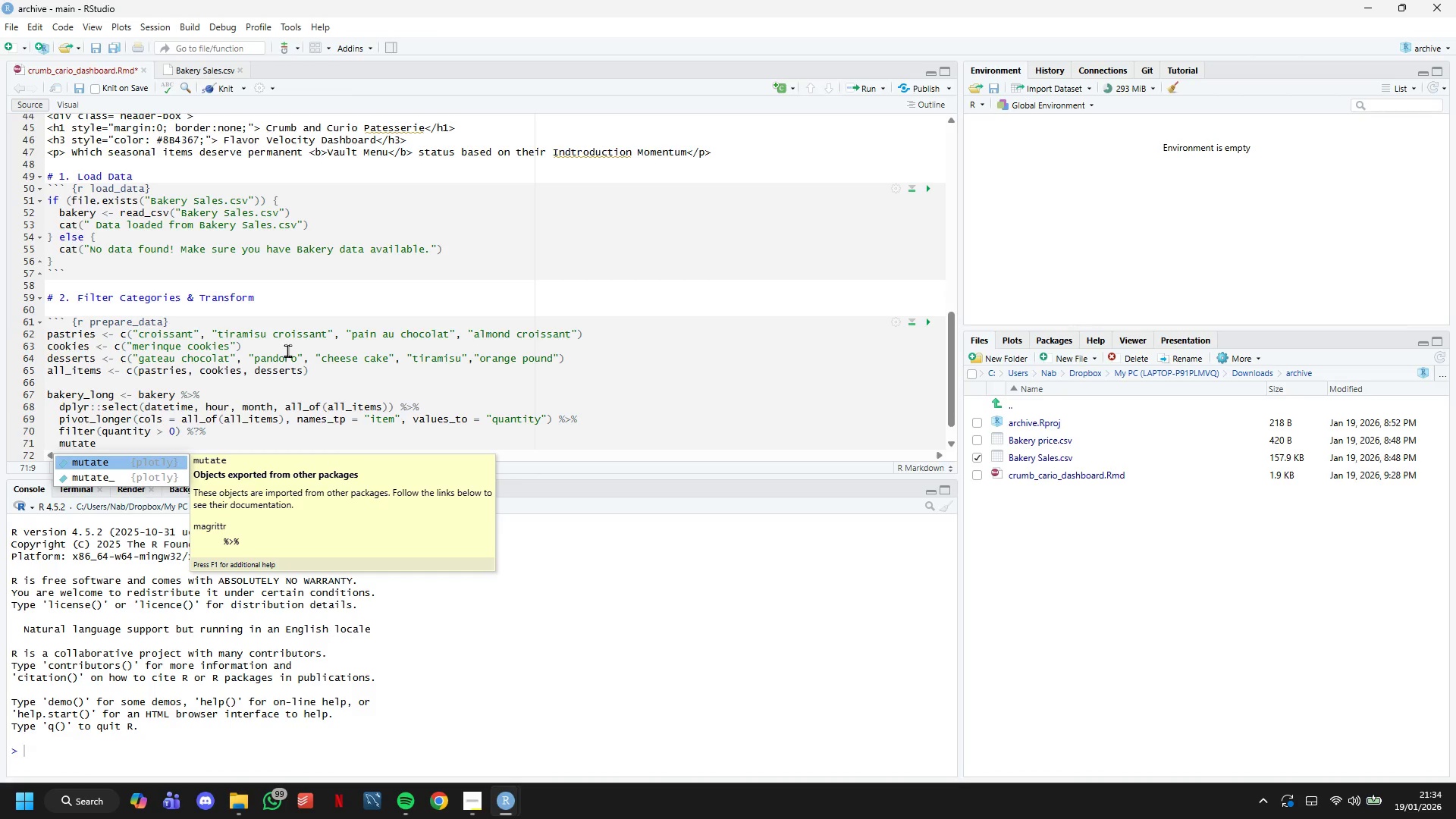 
key(Shift+9)
 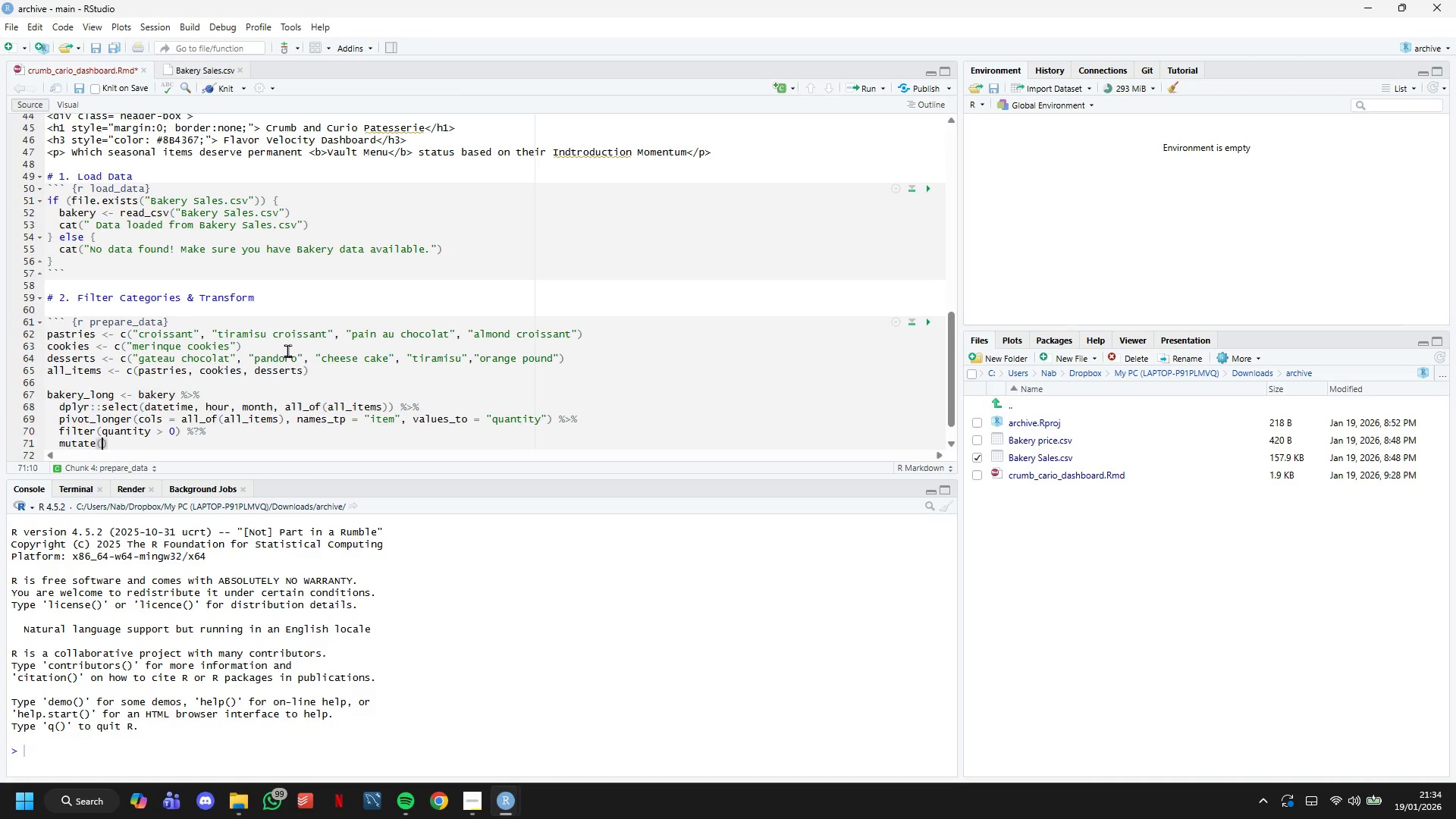 
key(Enter)
 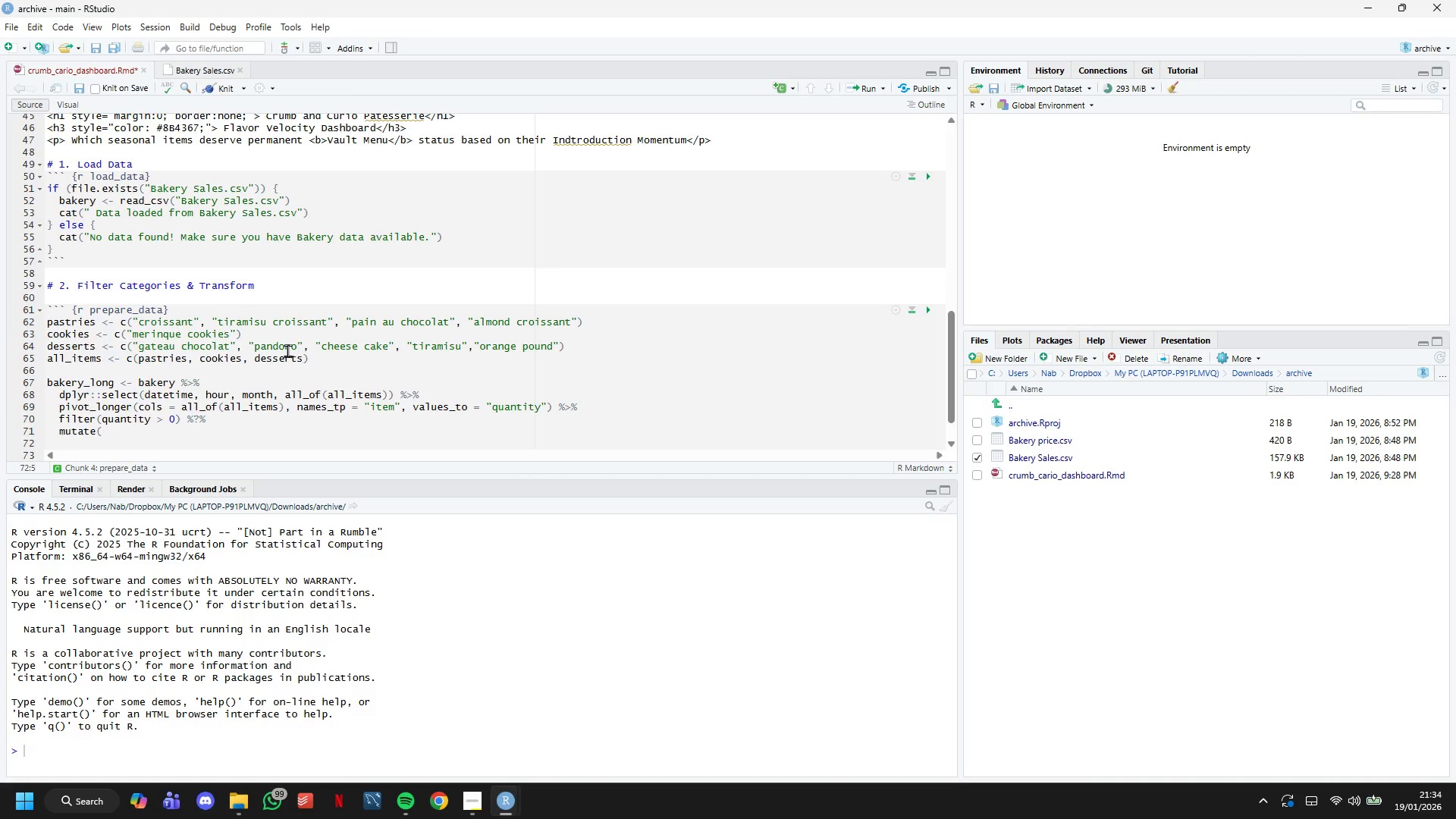 
scroll: coordinate [287, 350], scroll_direction: down, amount: 3.0
 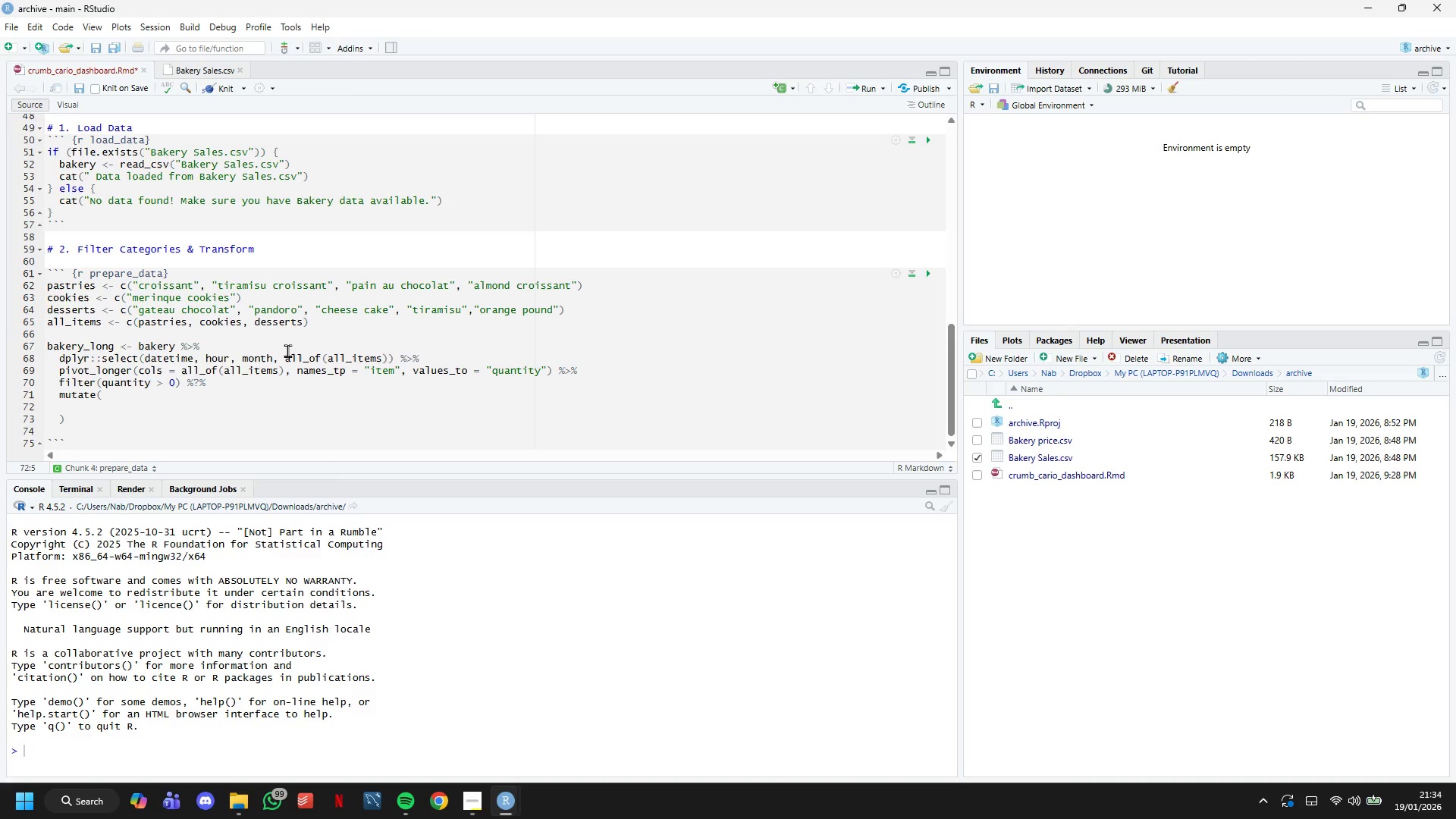 
wait(5.56)
 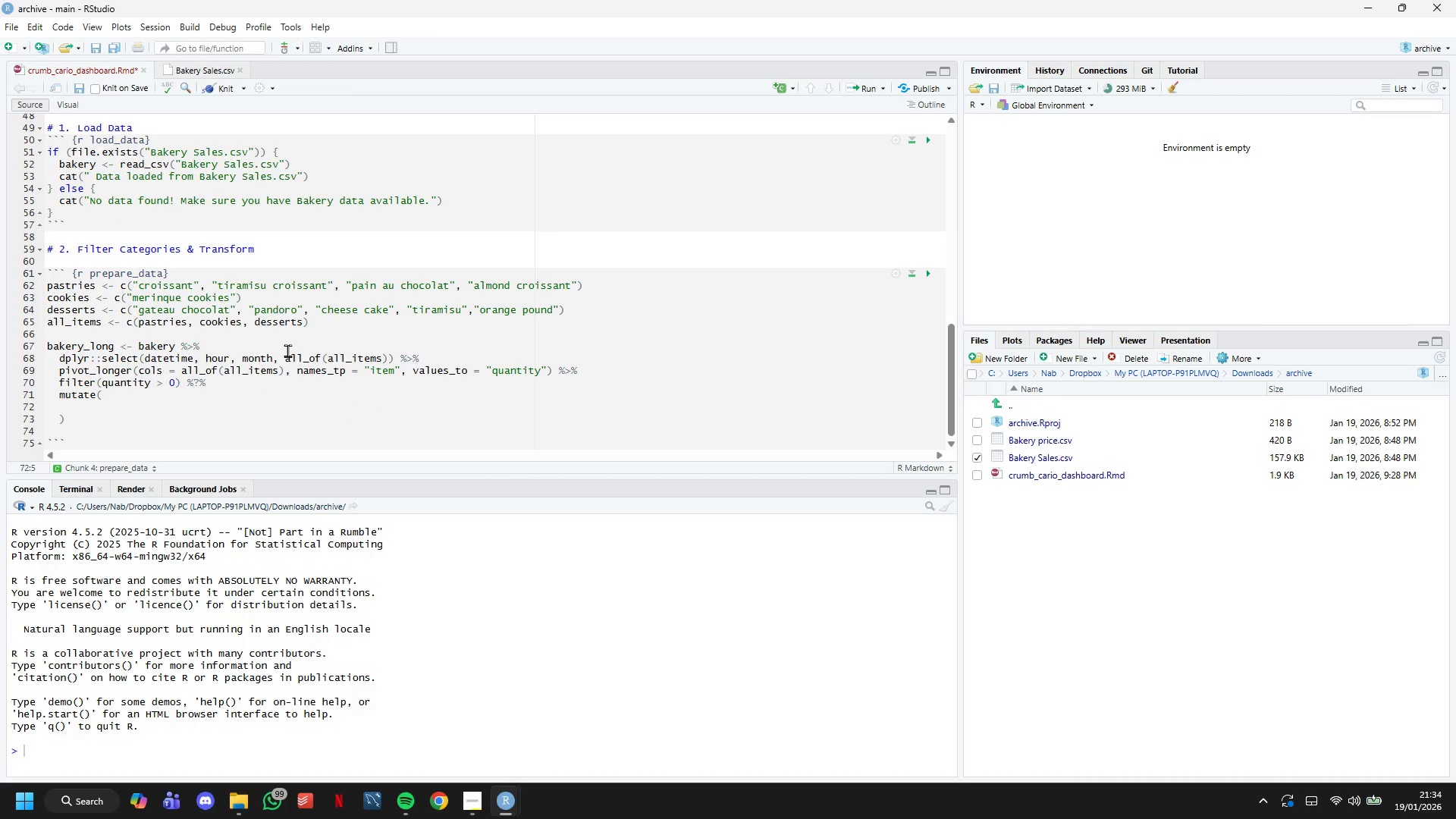 
type(category)
 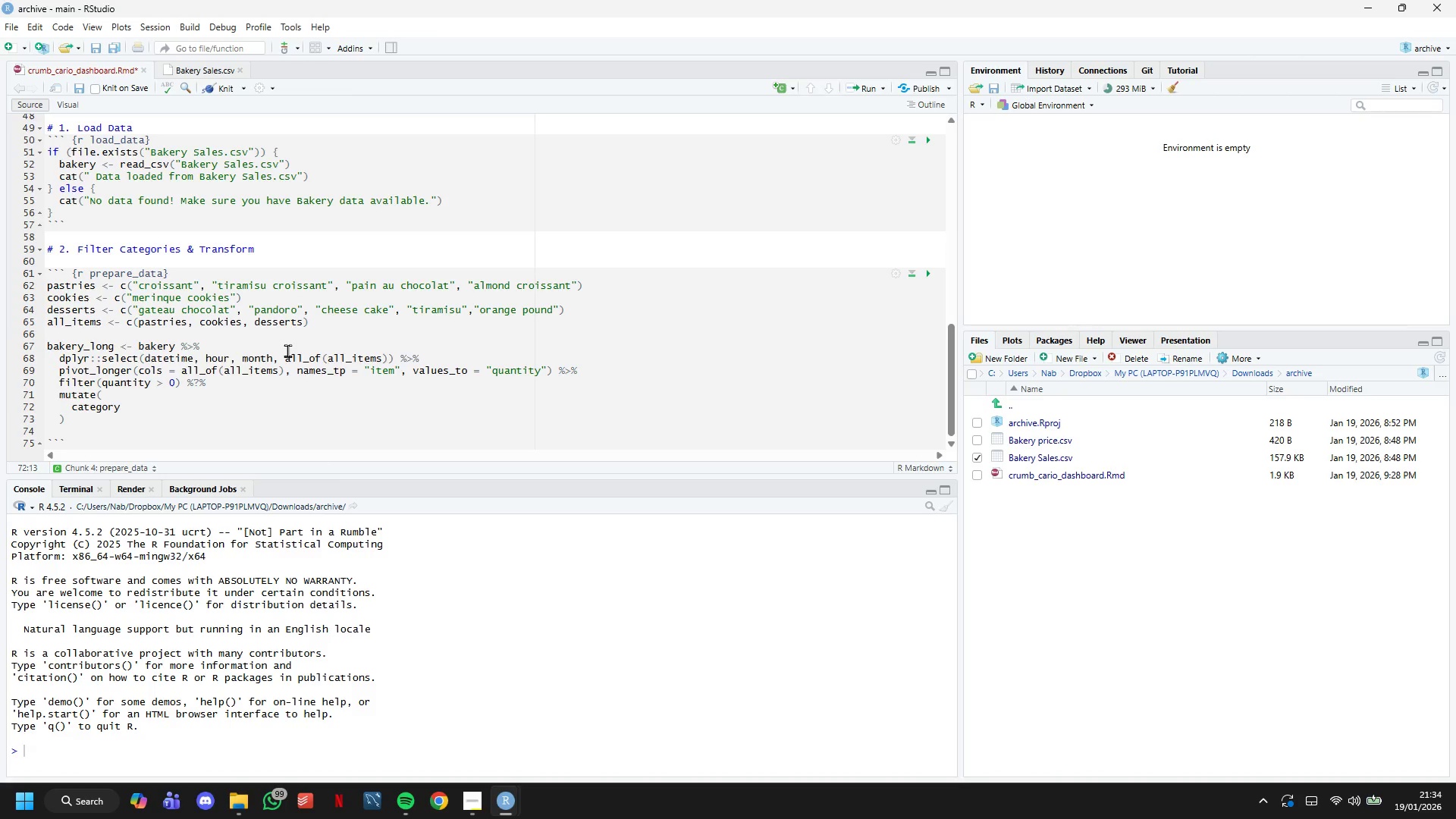 
wait(13.84)
 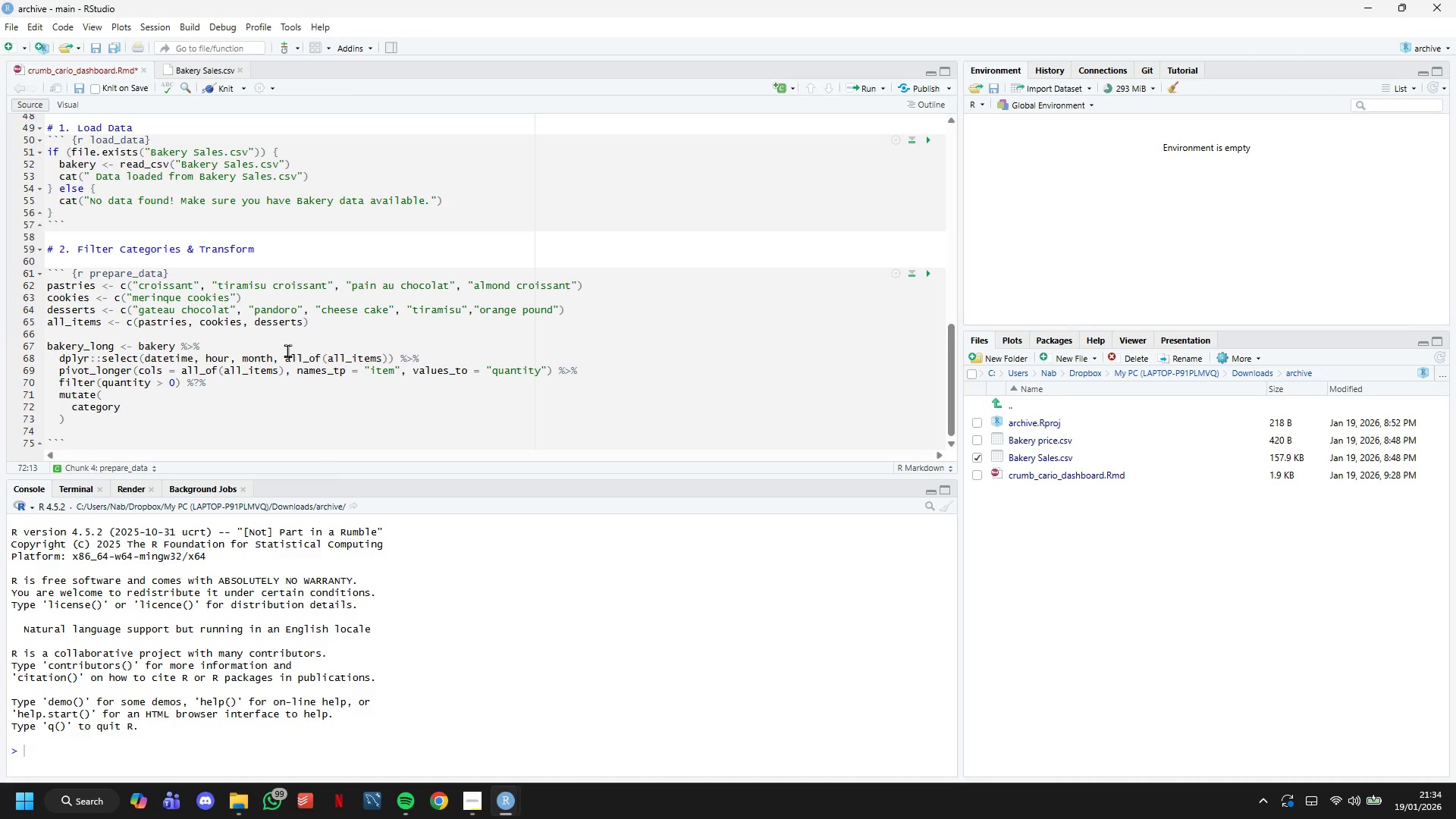 
type( = case_when()
 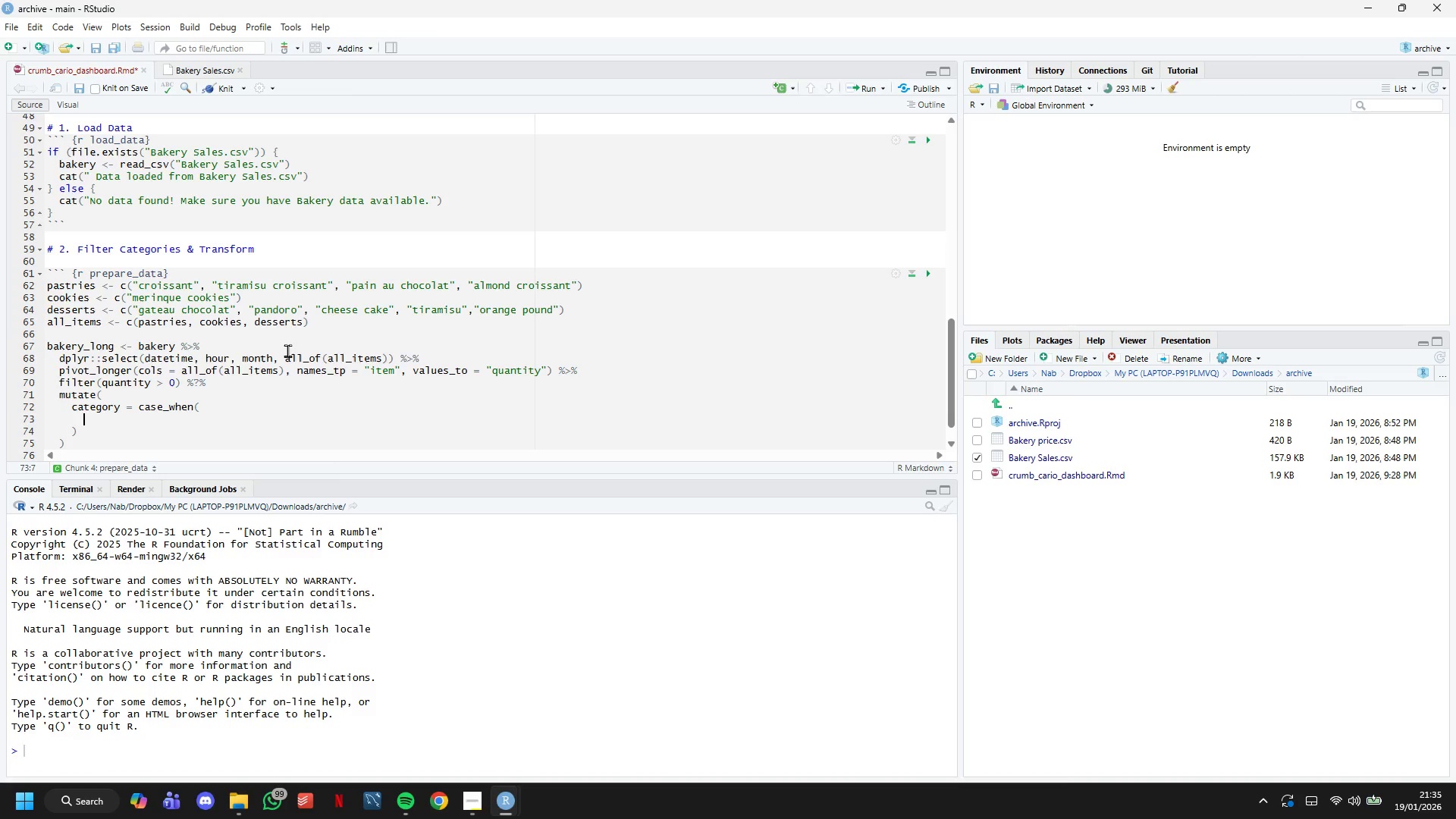 
 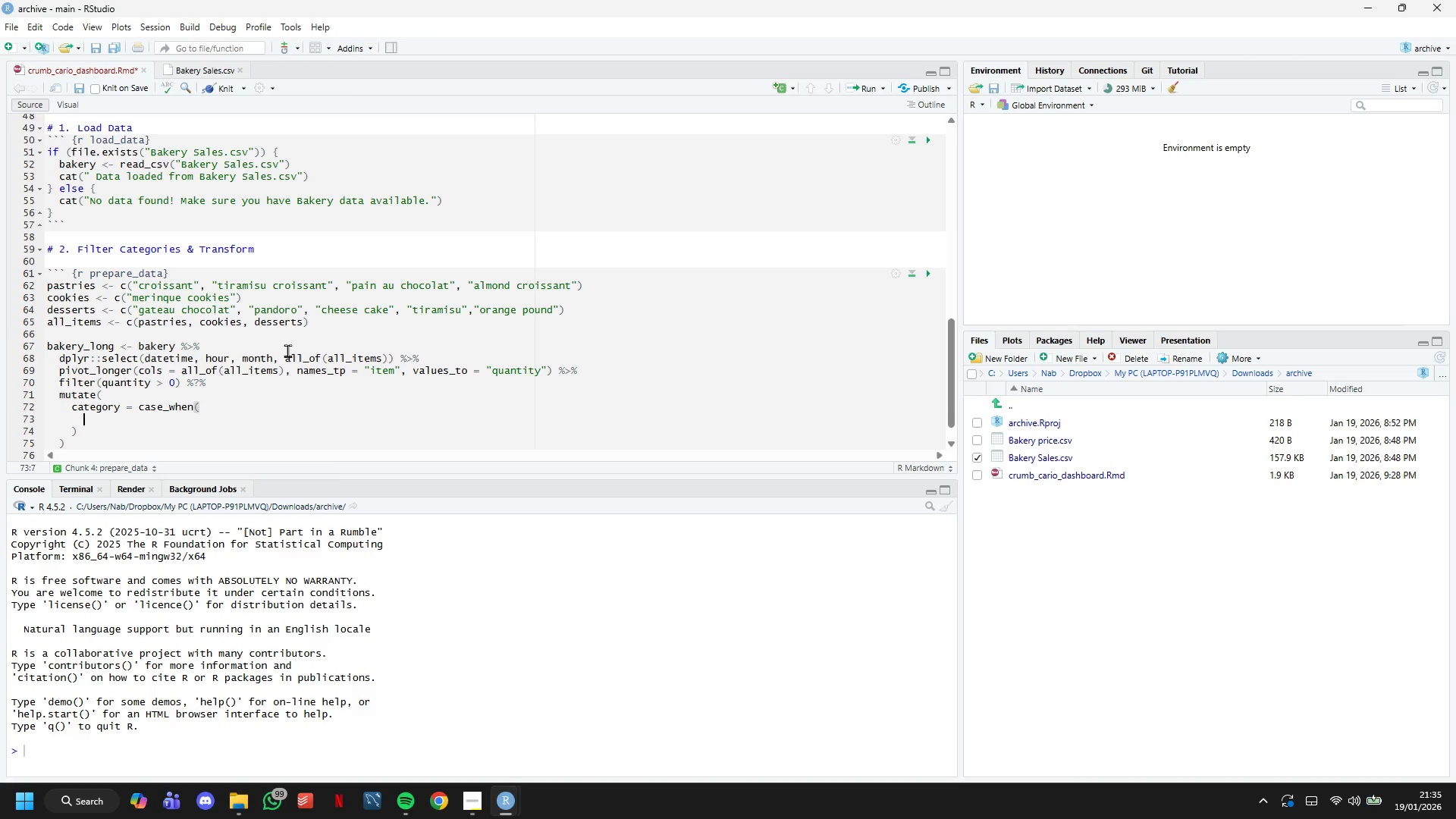 
key(Enter)
 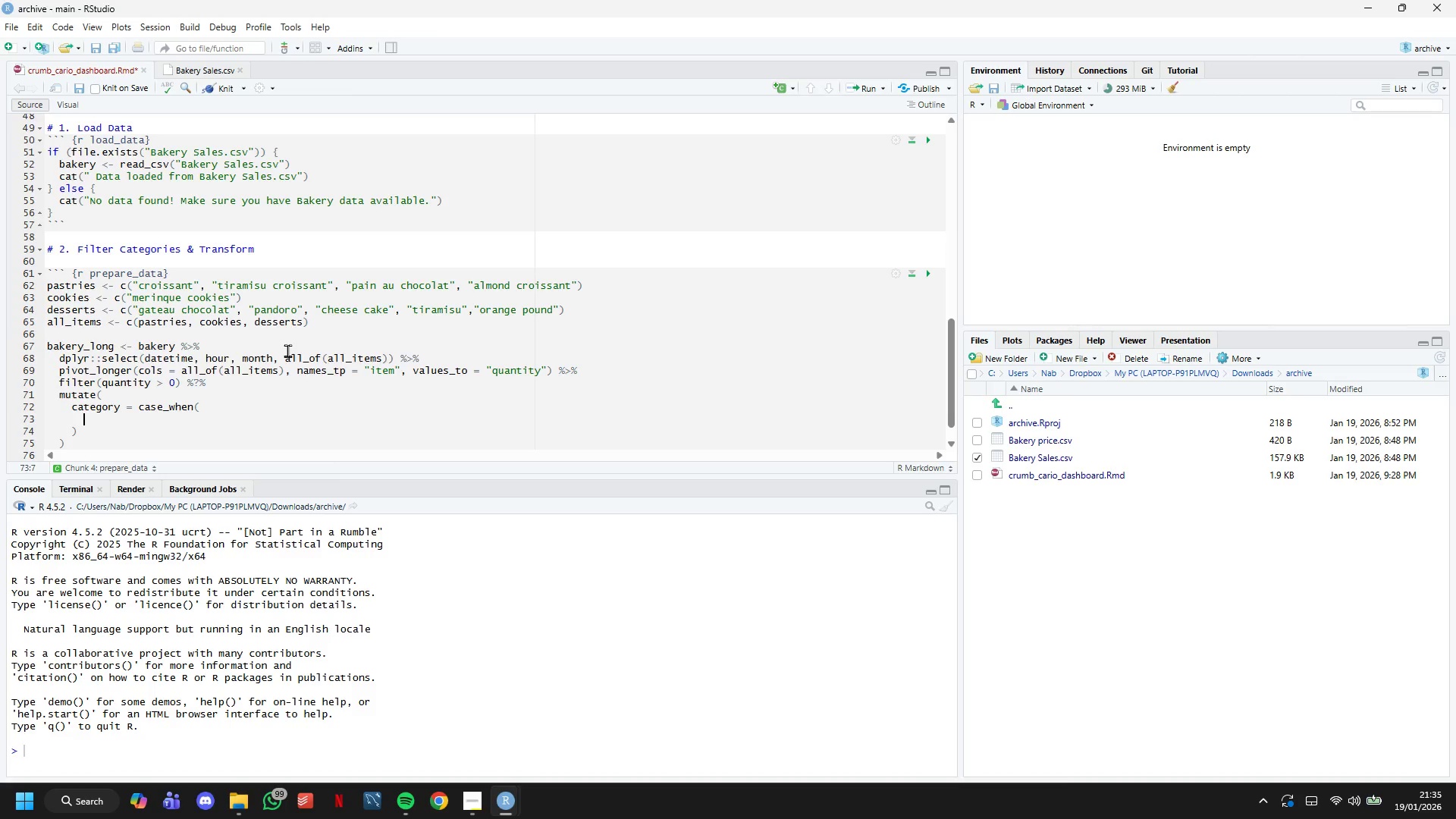 
type(ite,)
key(Backspace)
type(m %in% pastries)
key(Backspace)
type(s ~ "Pastry)
 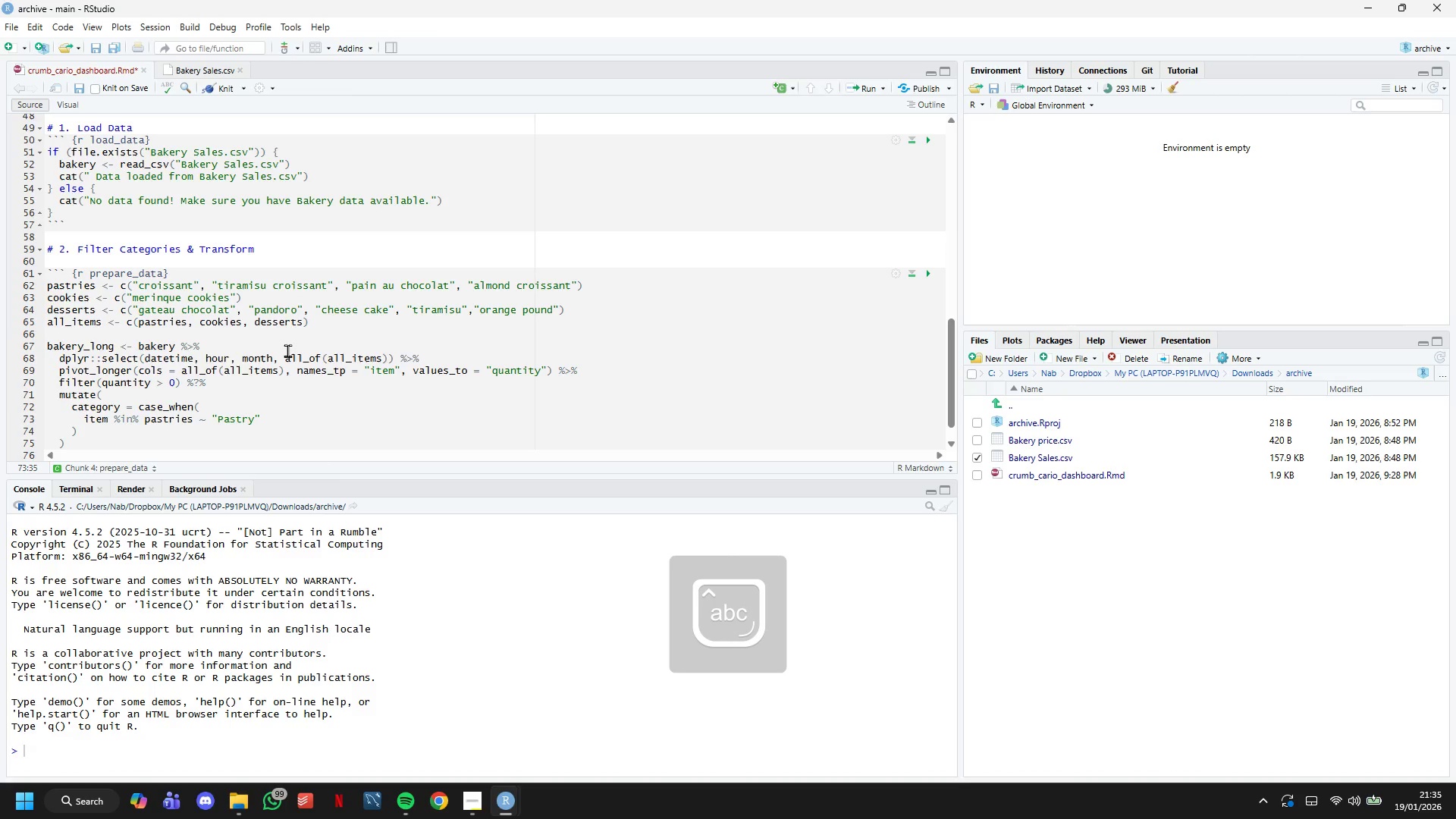 
key(ArrowRight)
 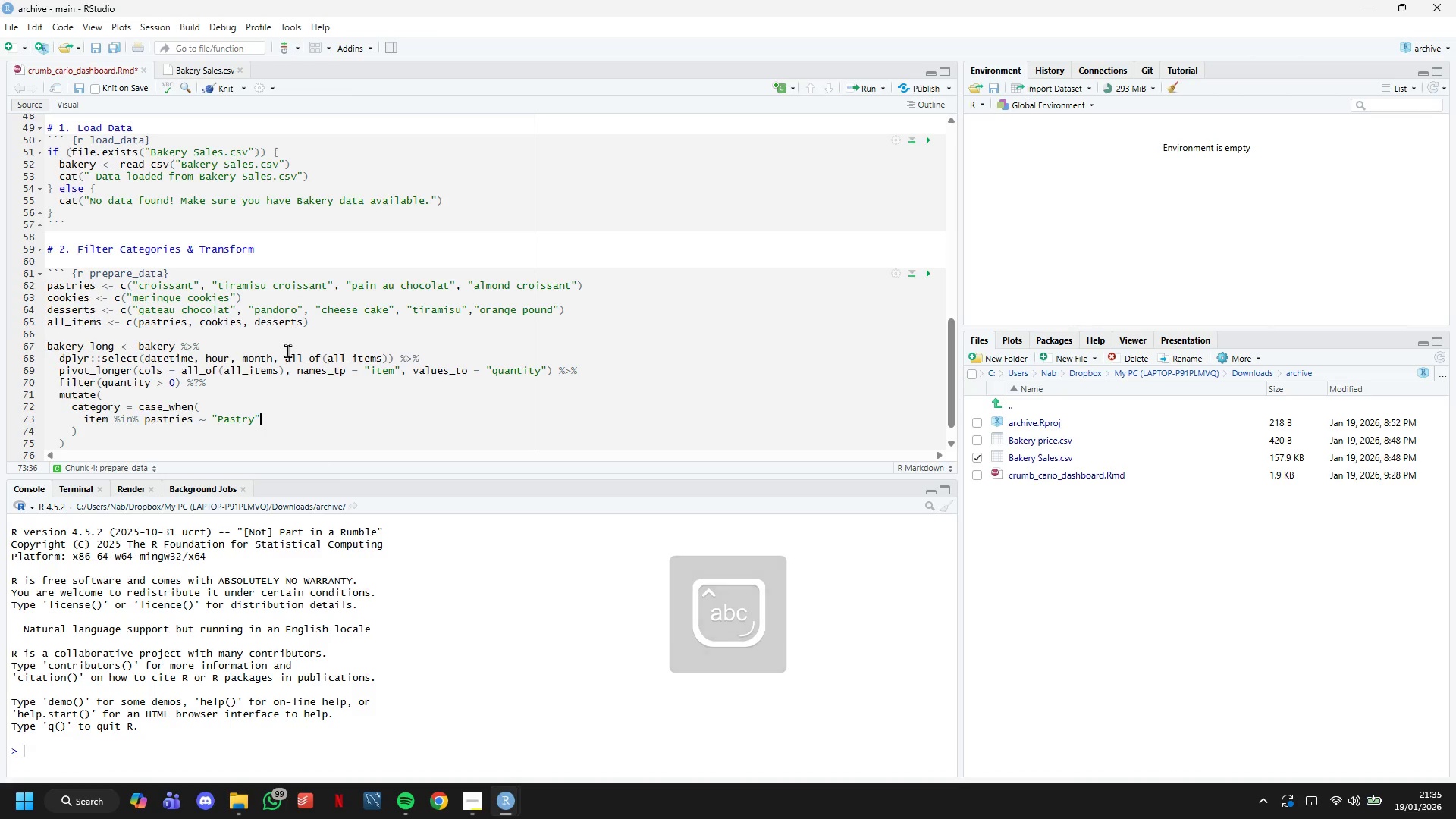 
key(Comma)
 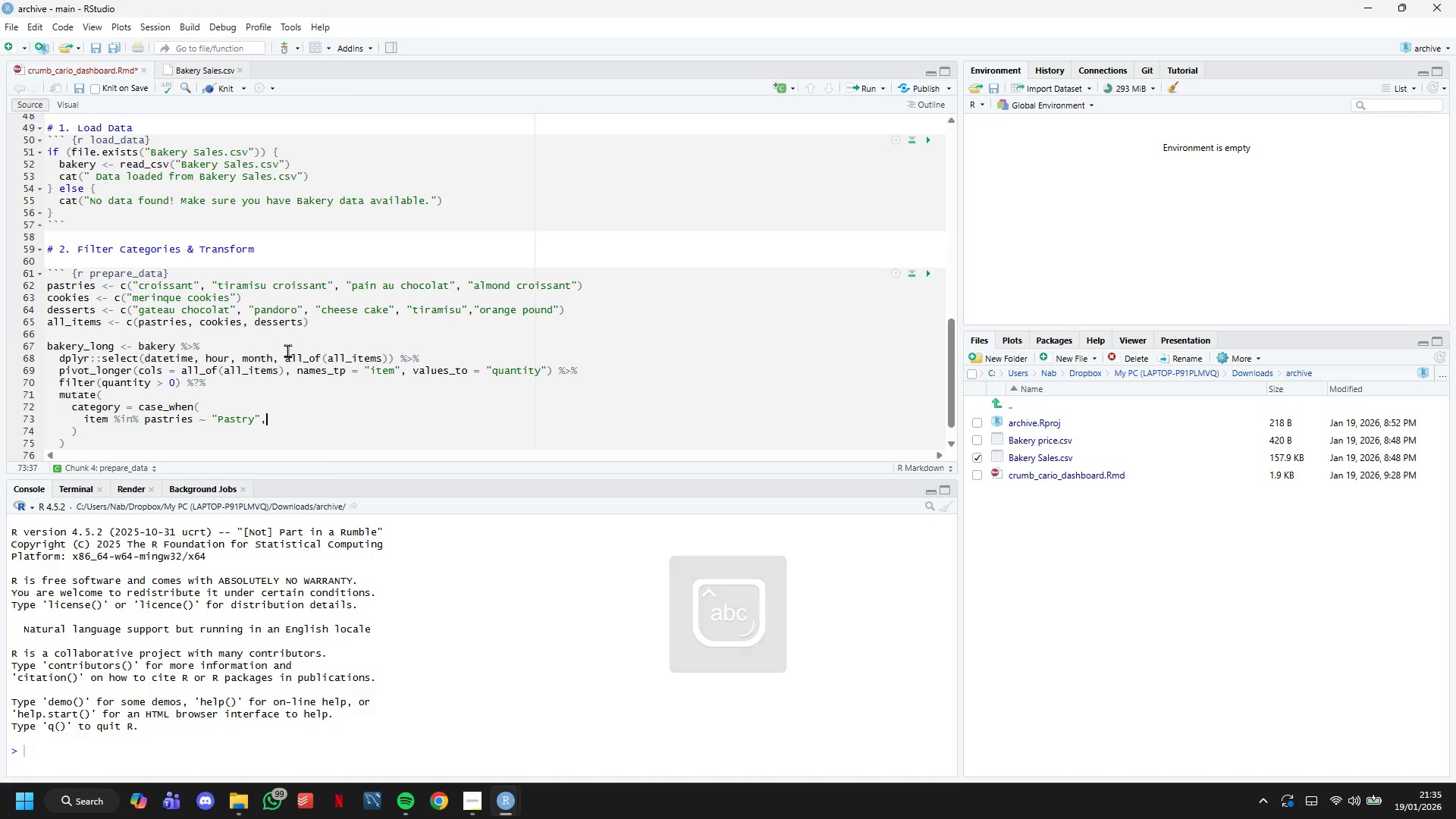 
key(Enter)
 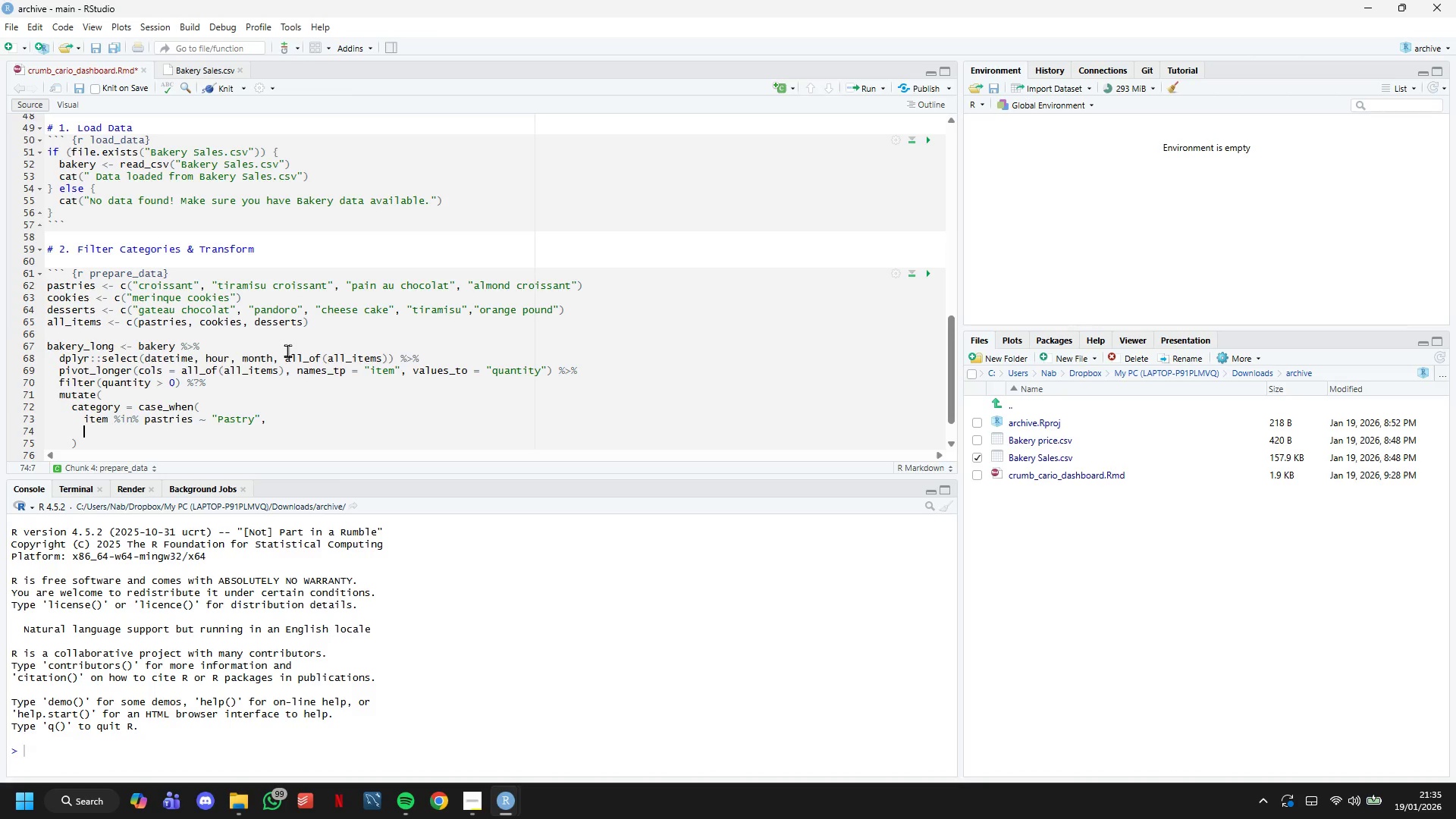 
type(item %in% cookies ~ "Cookie)
 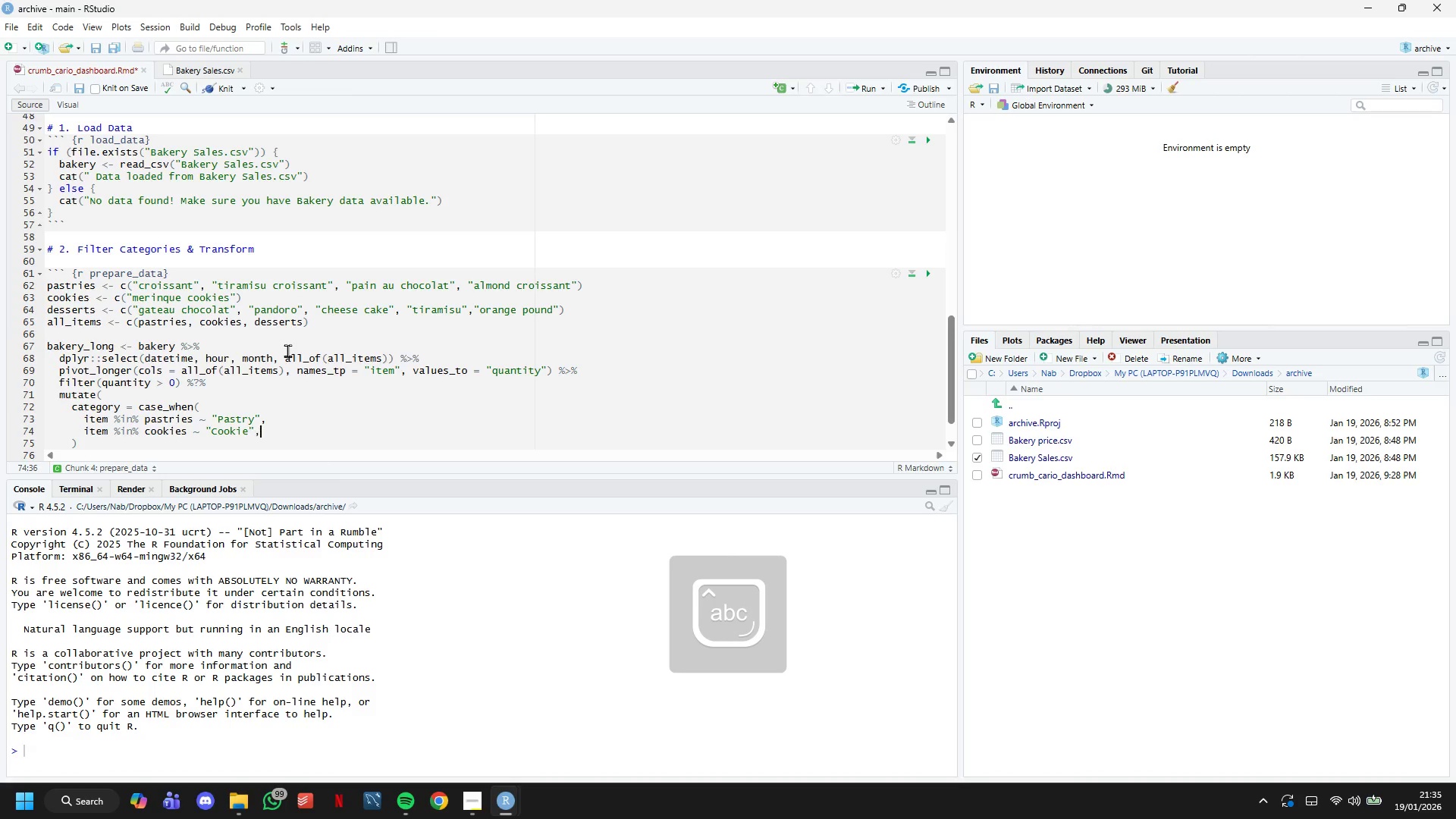 
 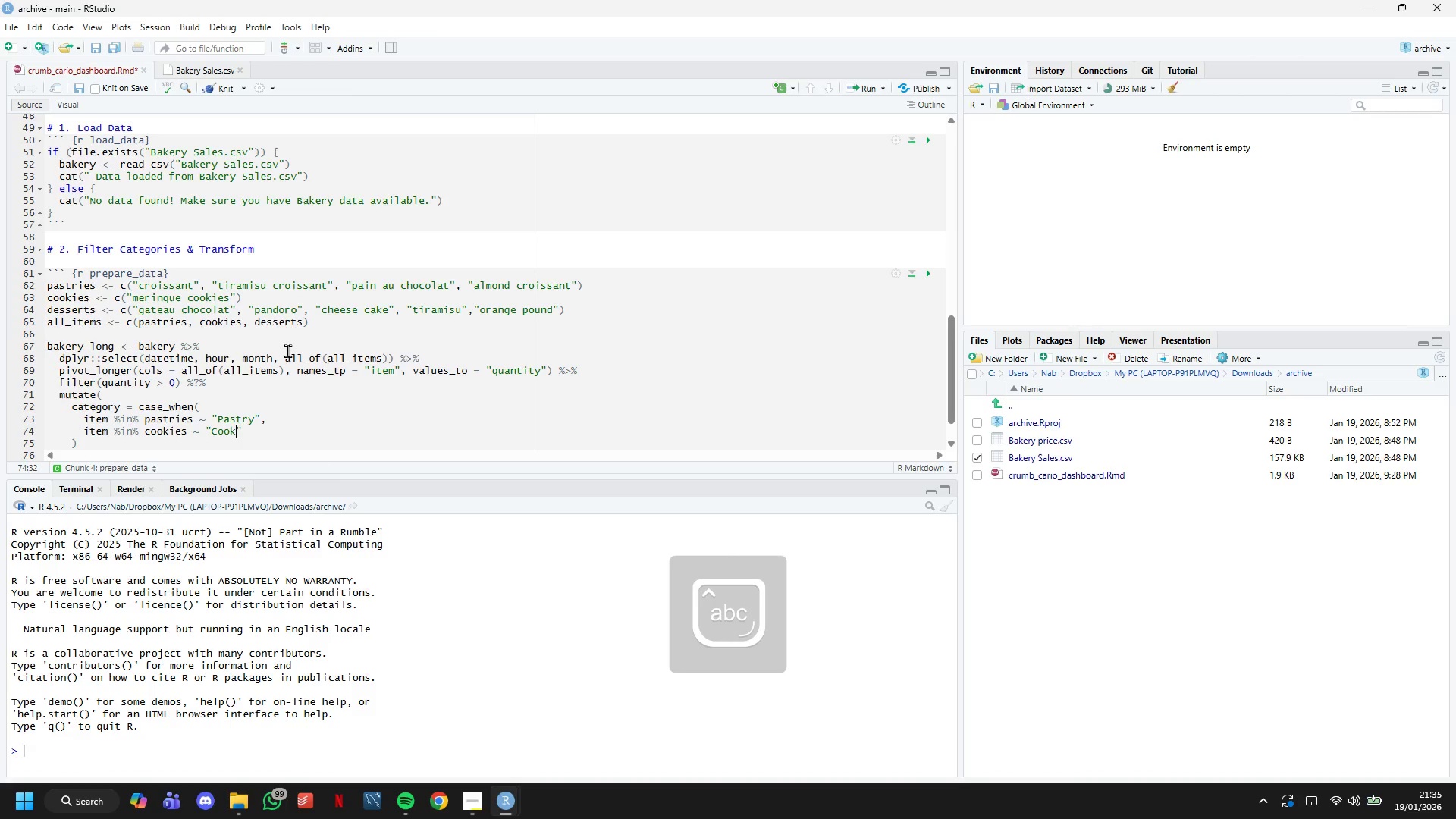 
key(ArrowRight)
 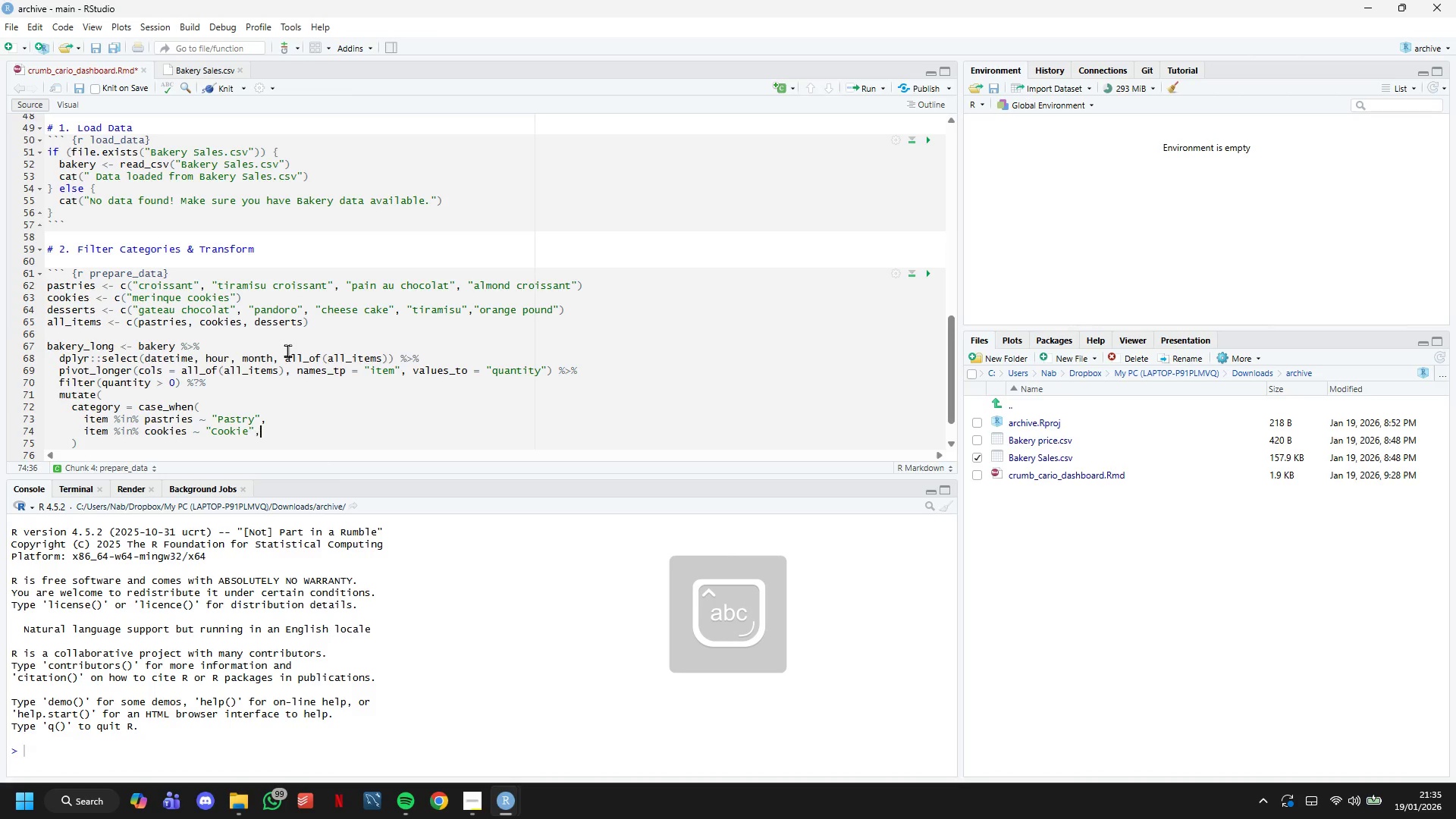 
key(Comma)
 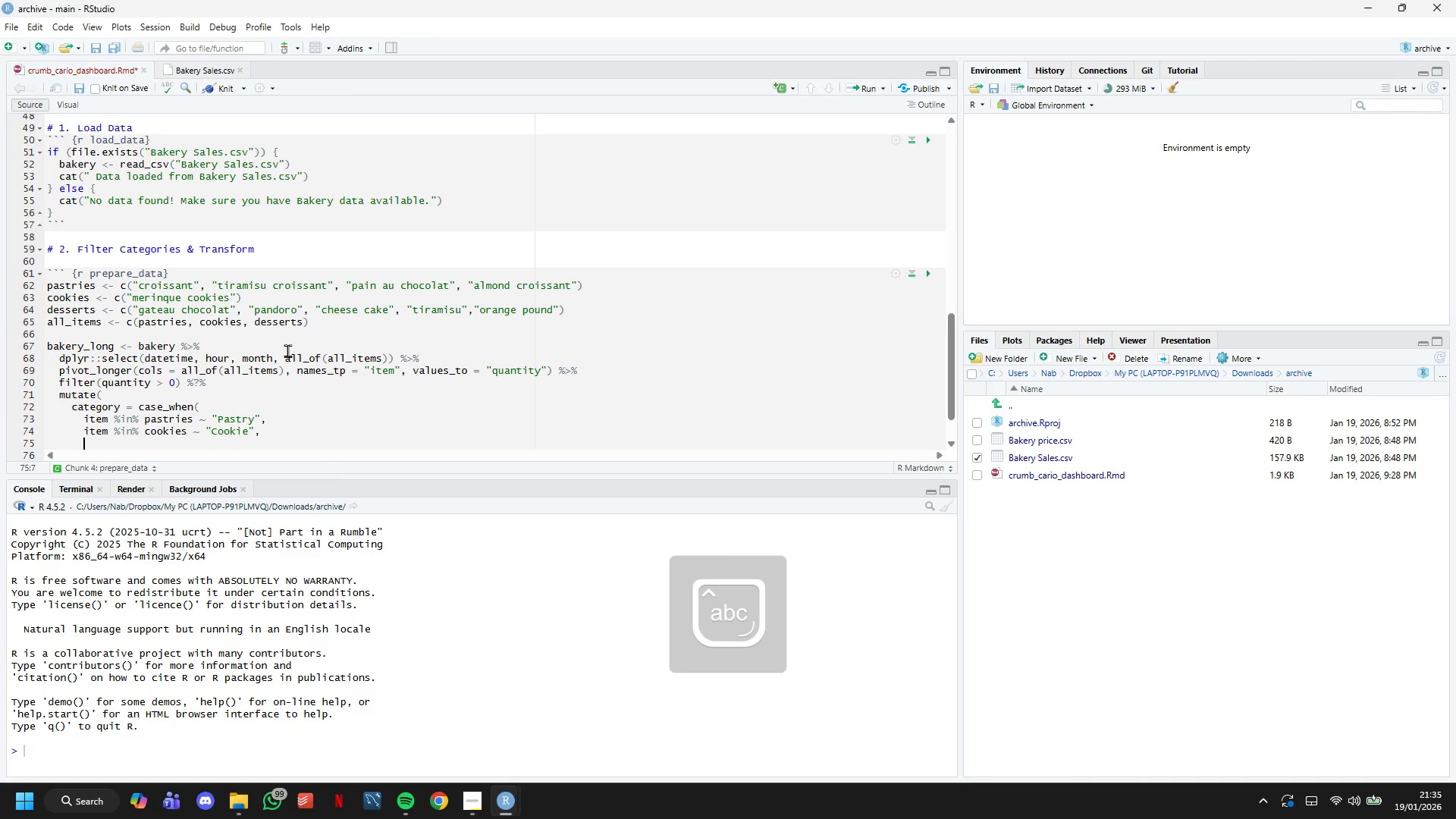 
key(Enter)
 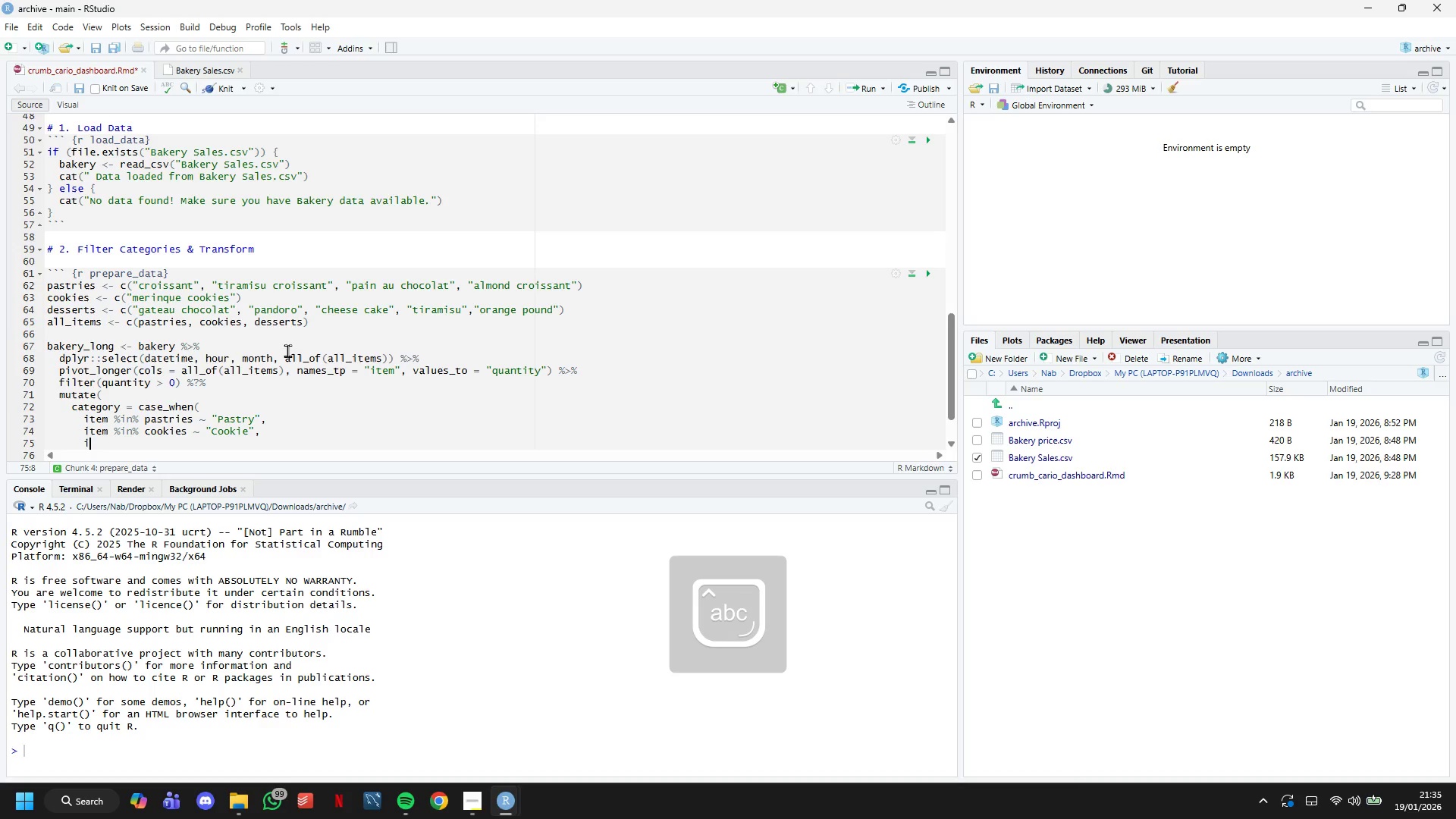 
type(items)
key(Backspace)
type( %in% desserts ~ "Dessert)
 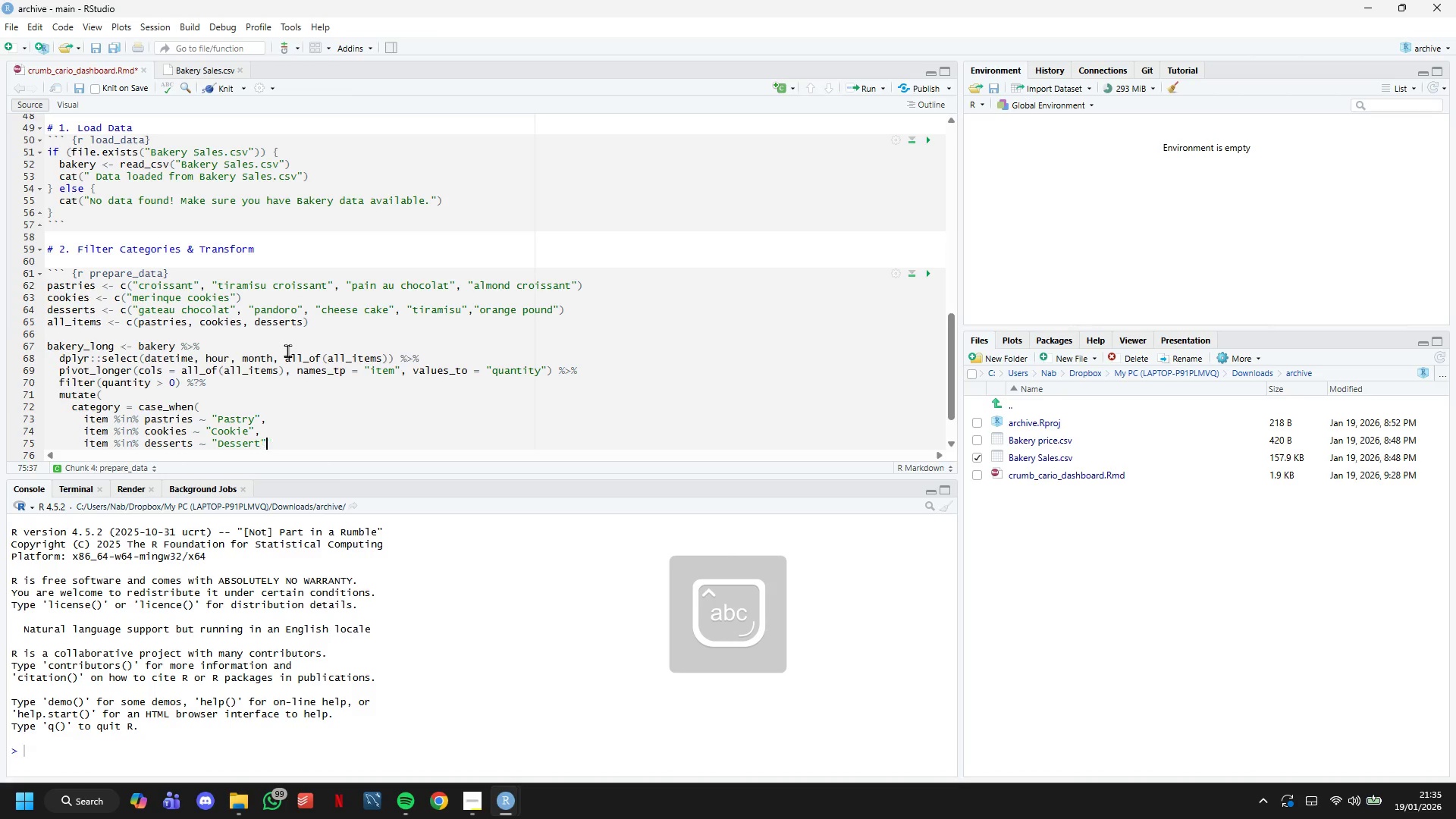 
 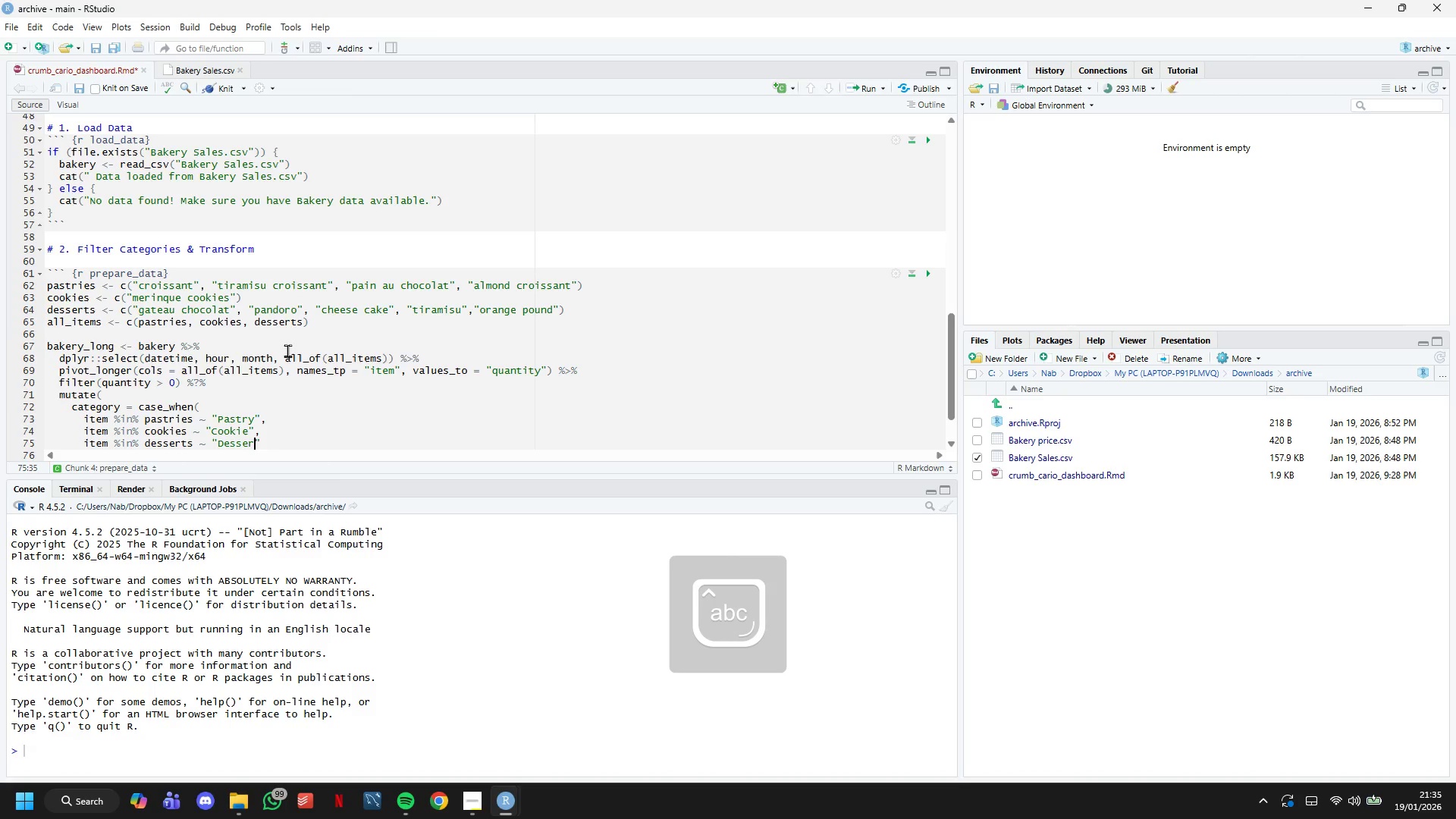 
key(ArrowRight)
 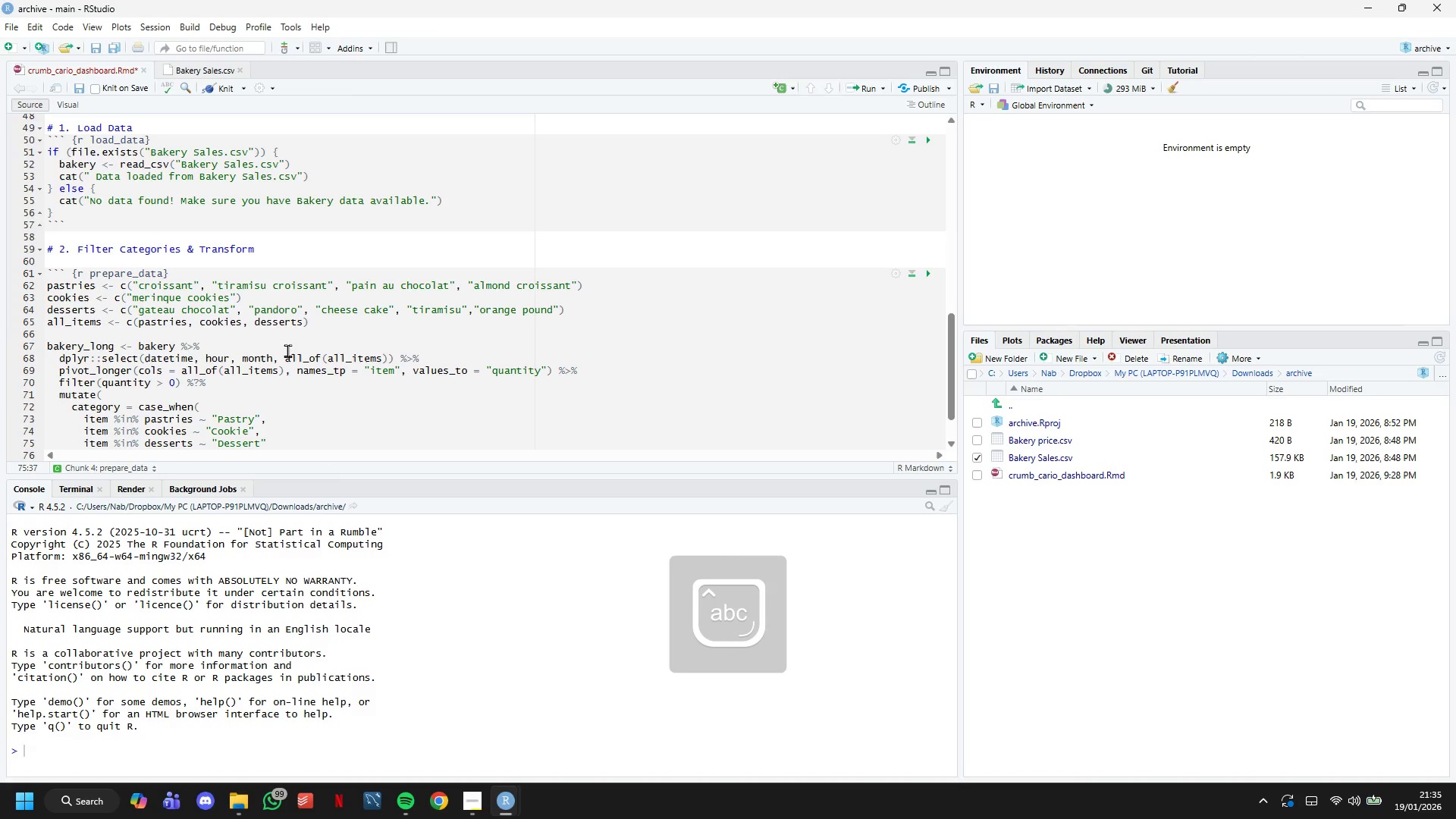 
key(ArrowDown)
 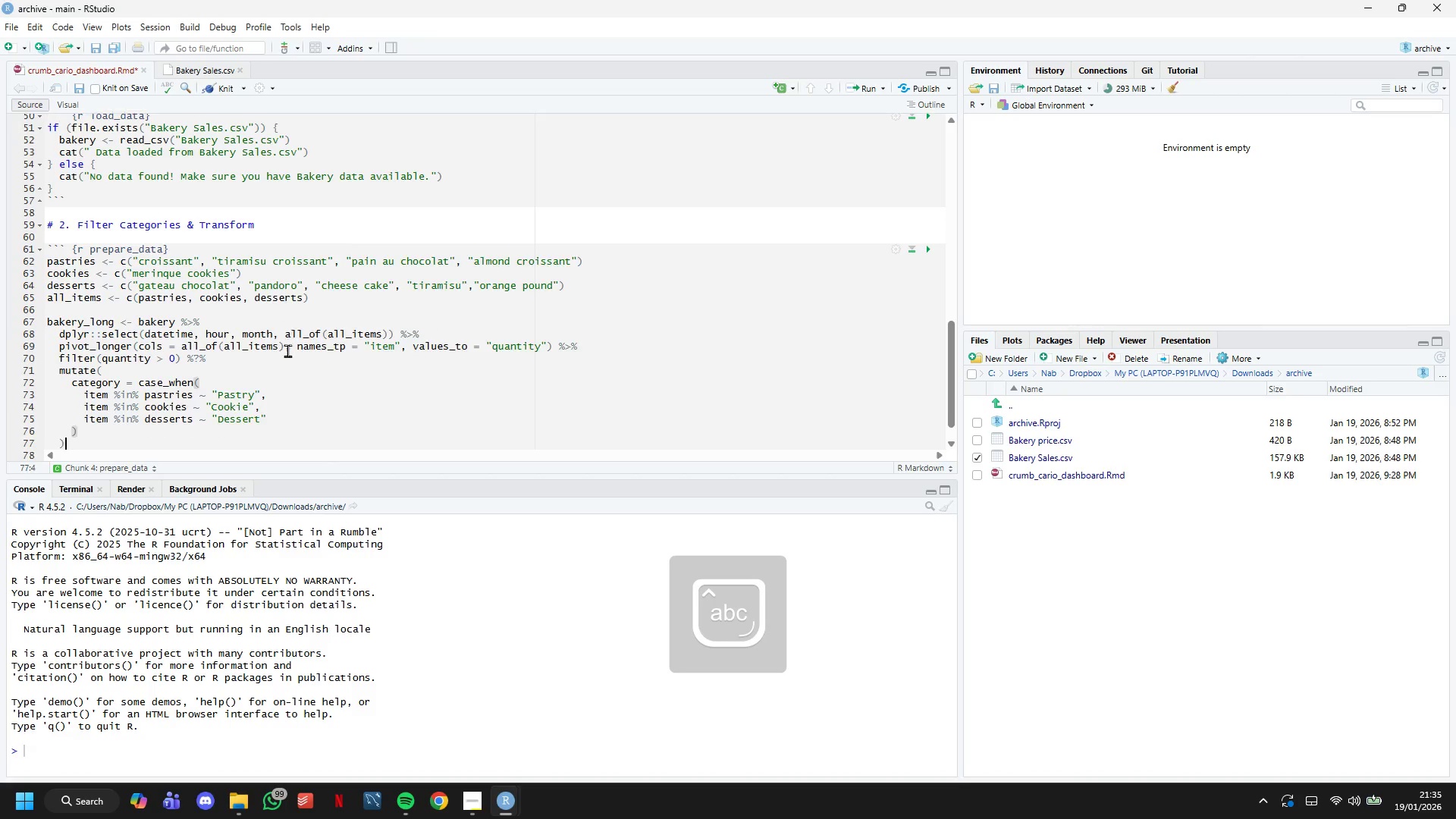 
key(ArrowDown)
 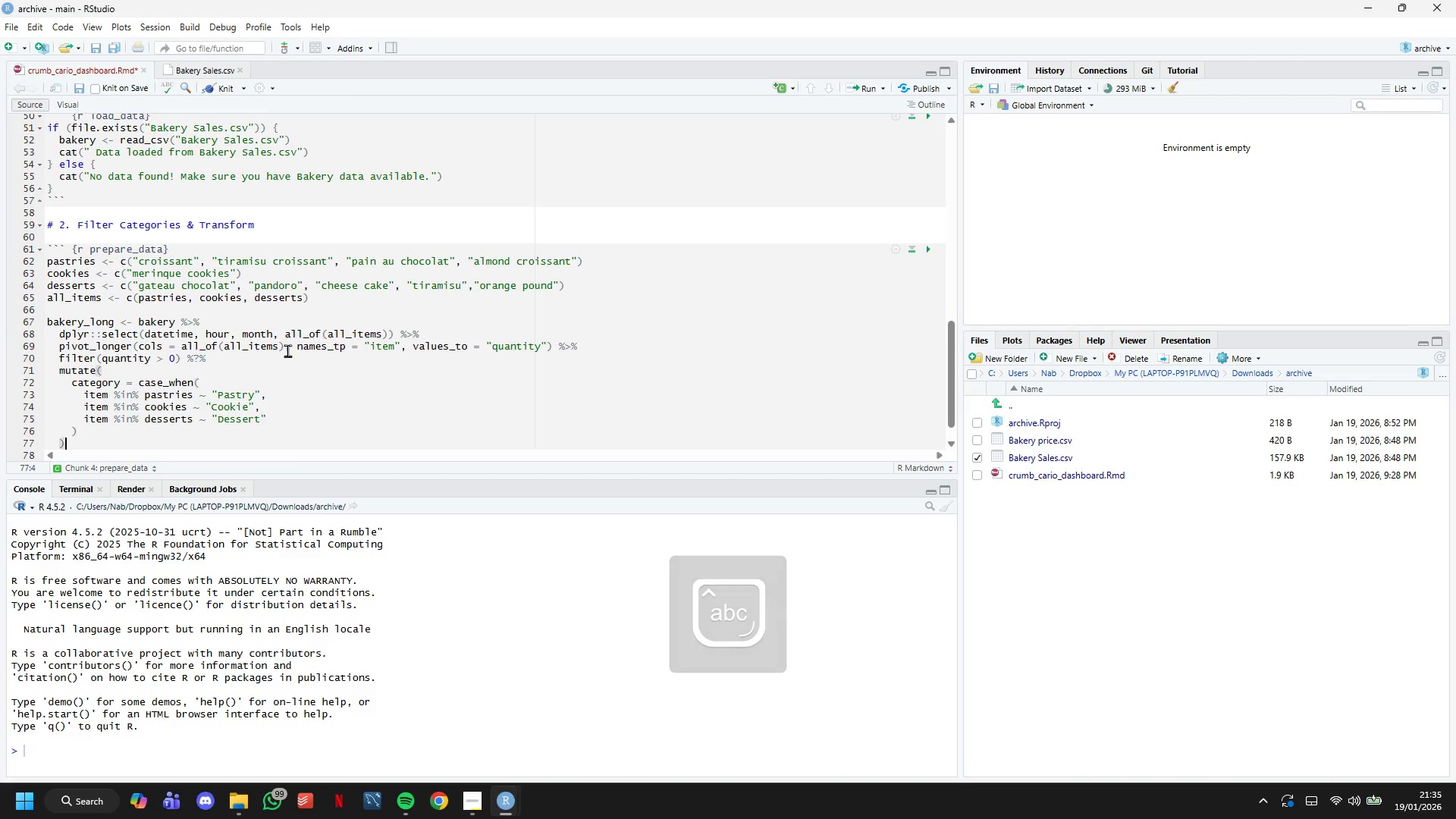 
key(ArrowDown)
 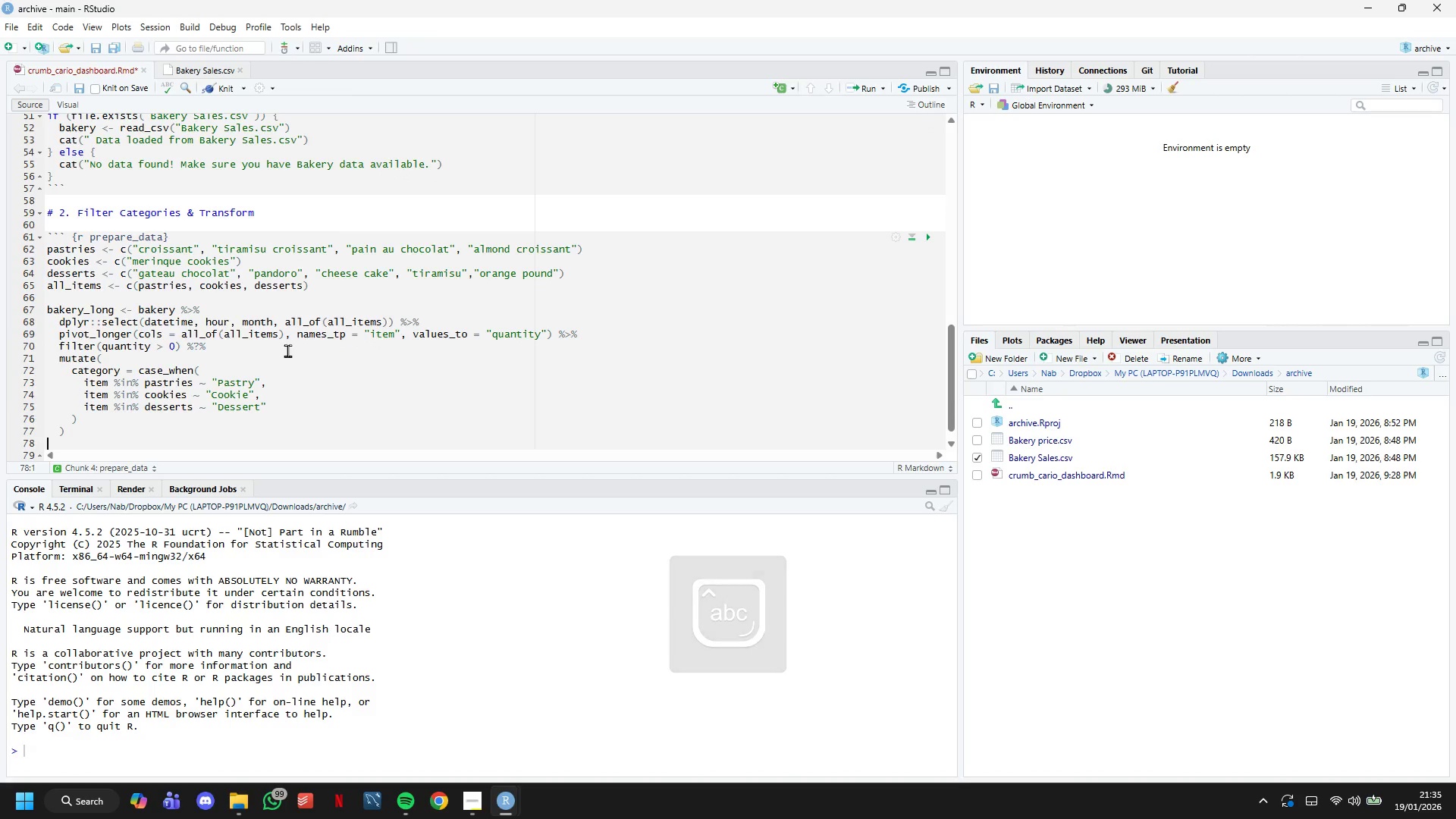 
key(ArrowUp)
 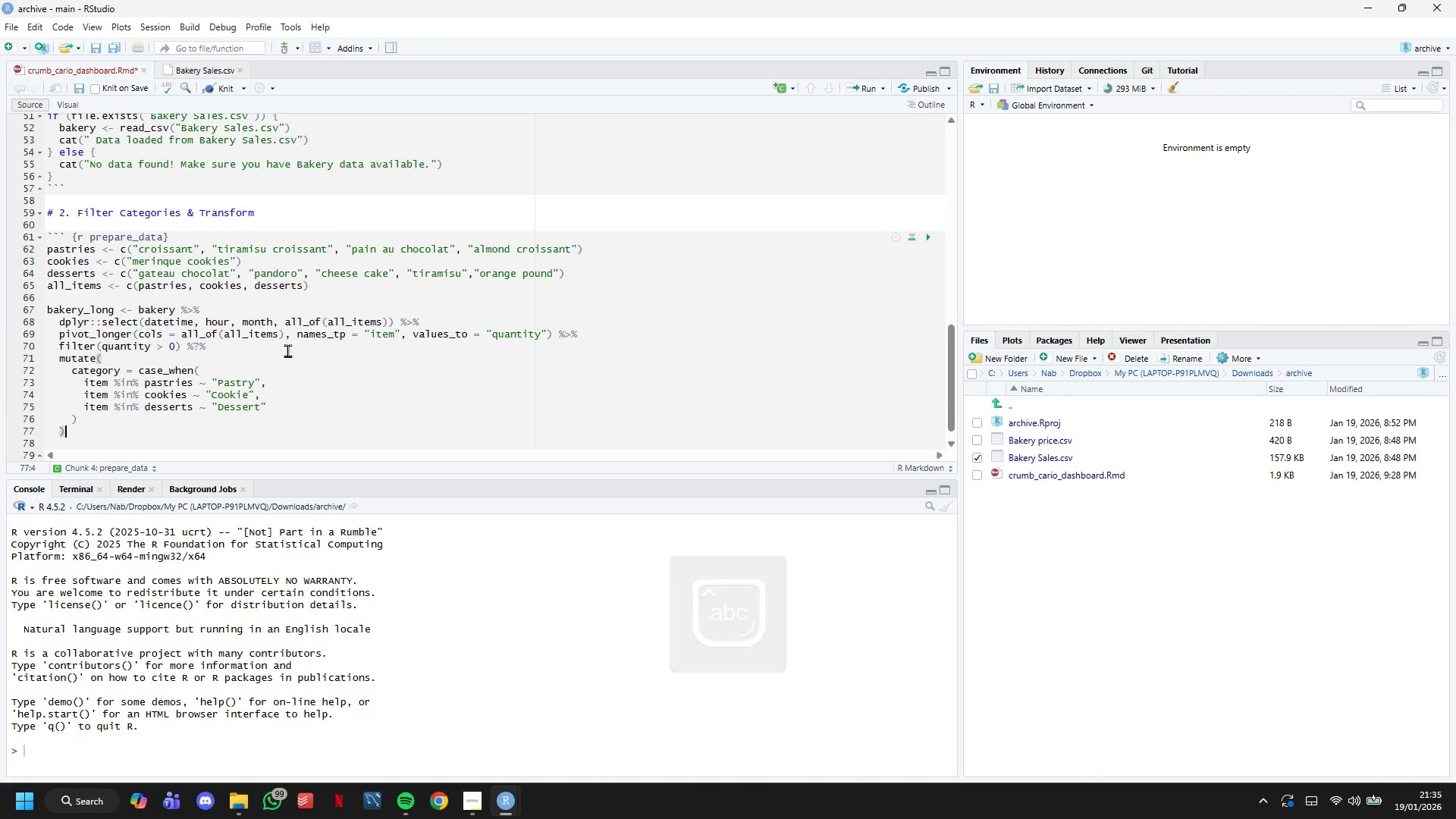 
key(ArrowUp)
 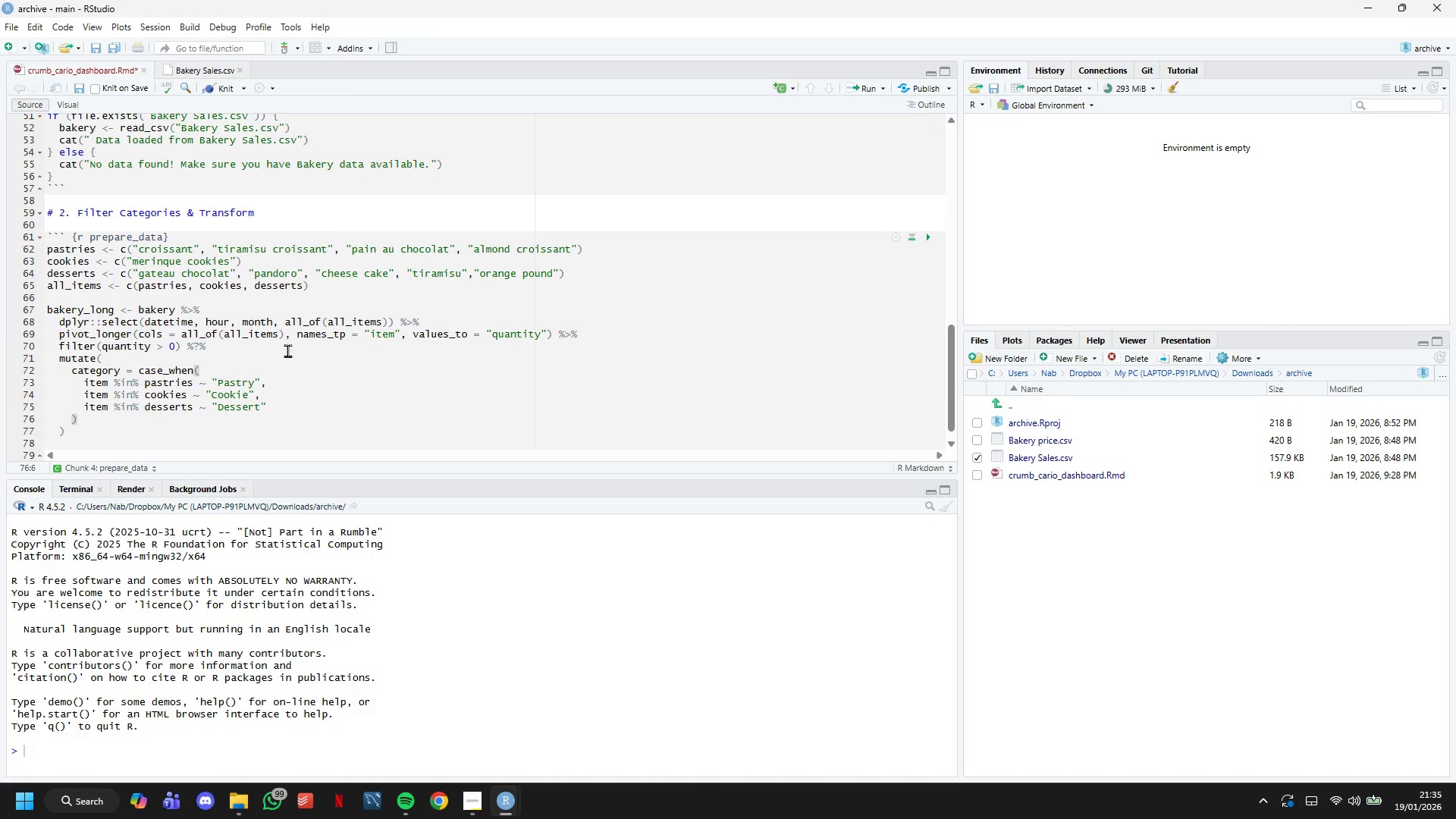 
key(Comma)
 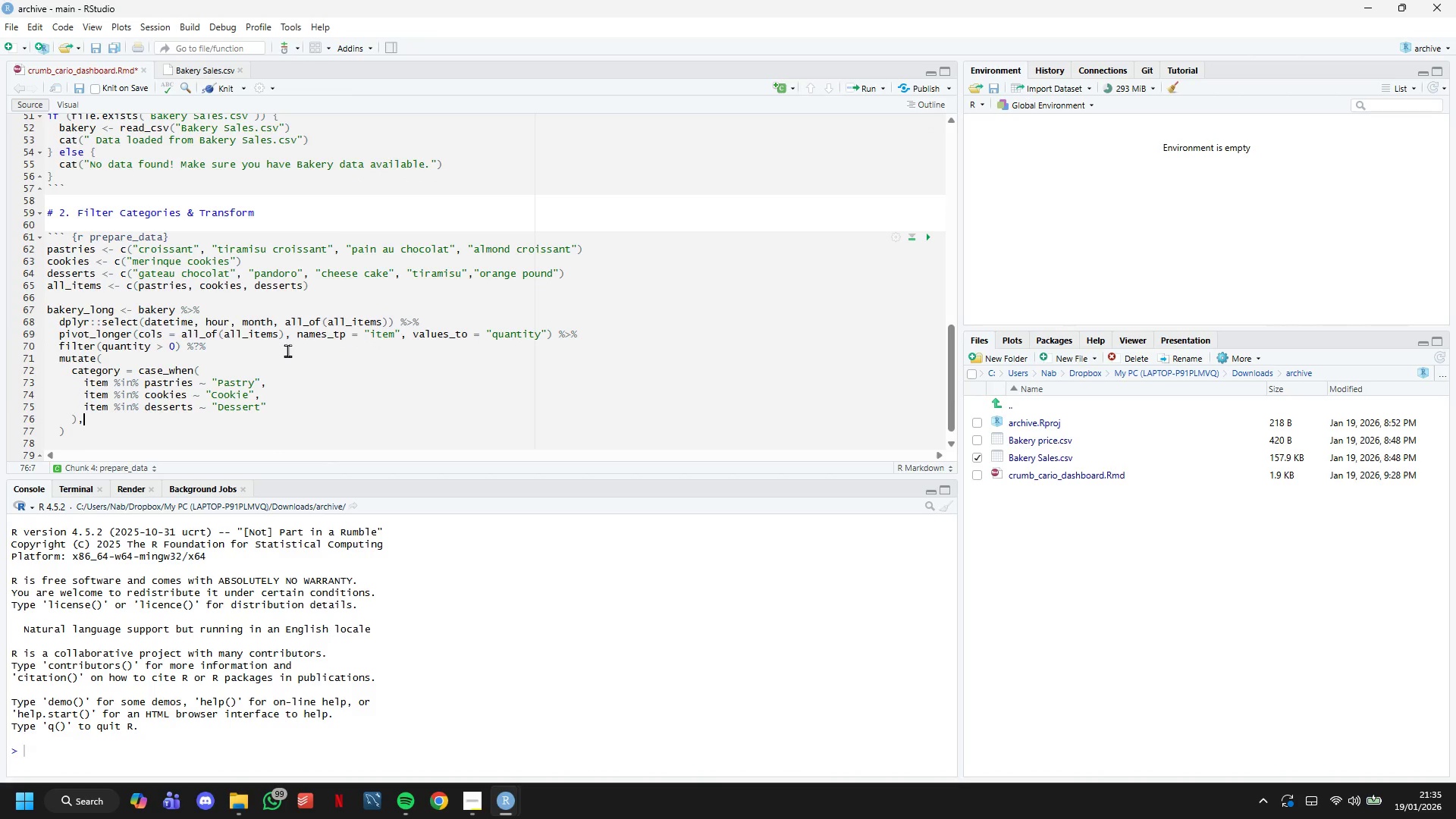 
key(Enter)
 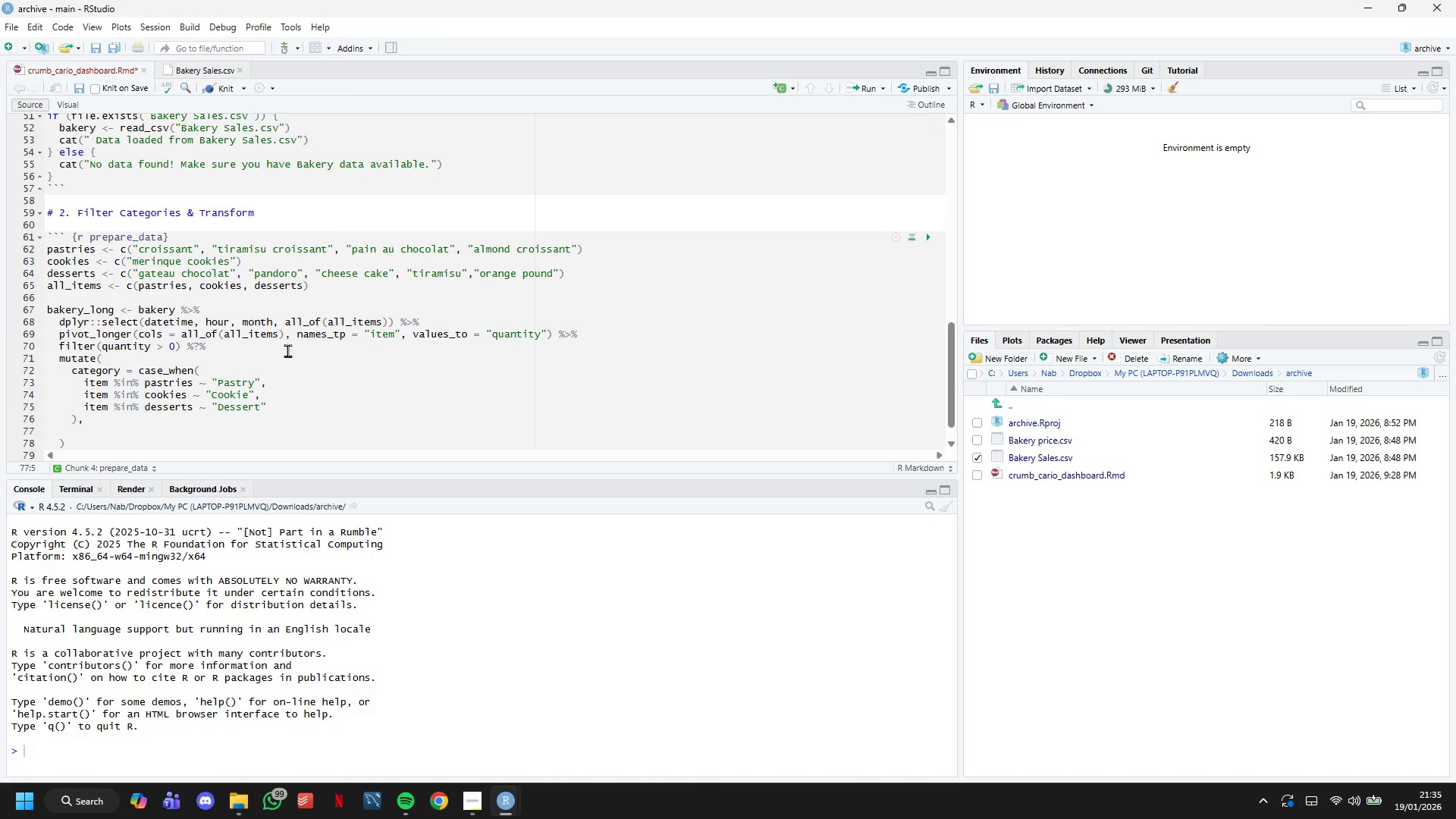 
type(pricc)
key(Backspace)
type(e )
 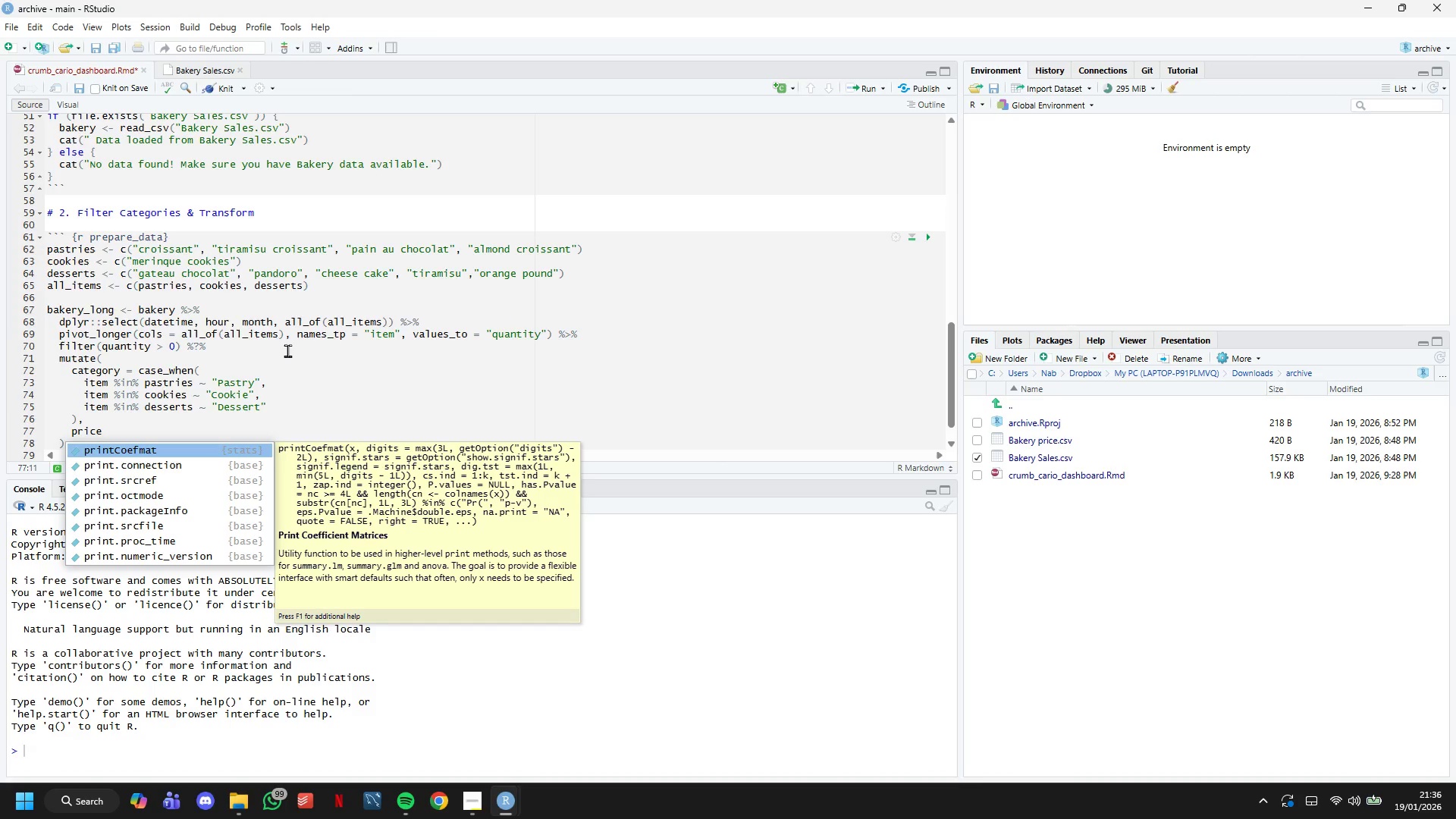 
type(= sa)
key(Backspace)
key(Backspace)
type(case)
 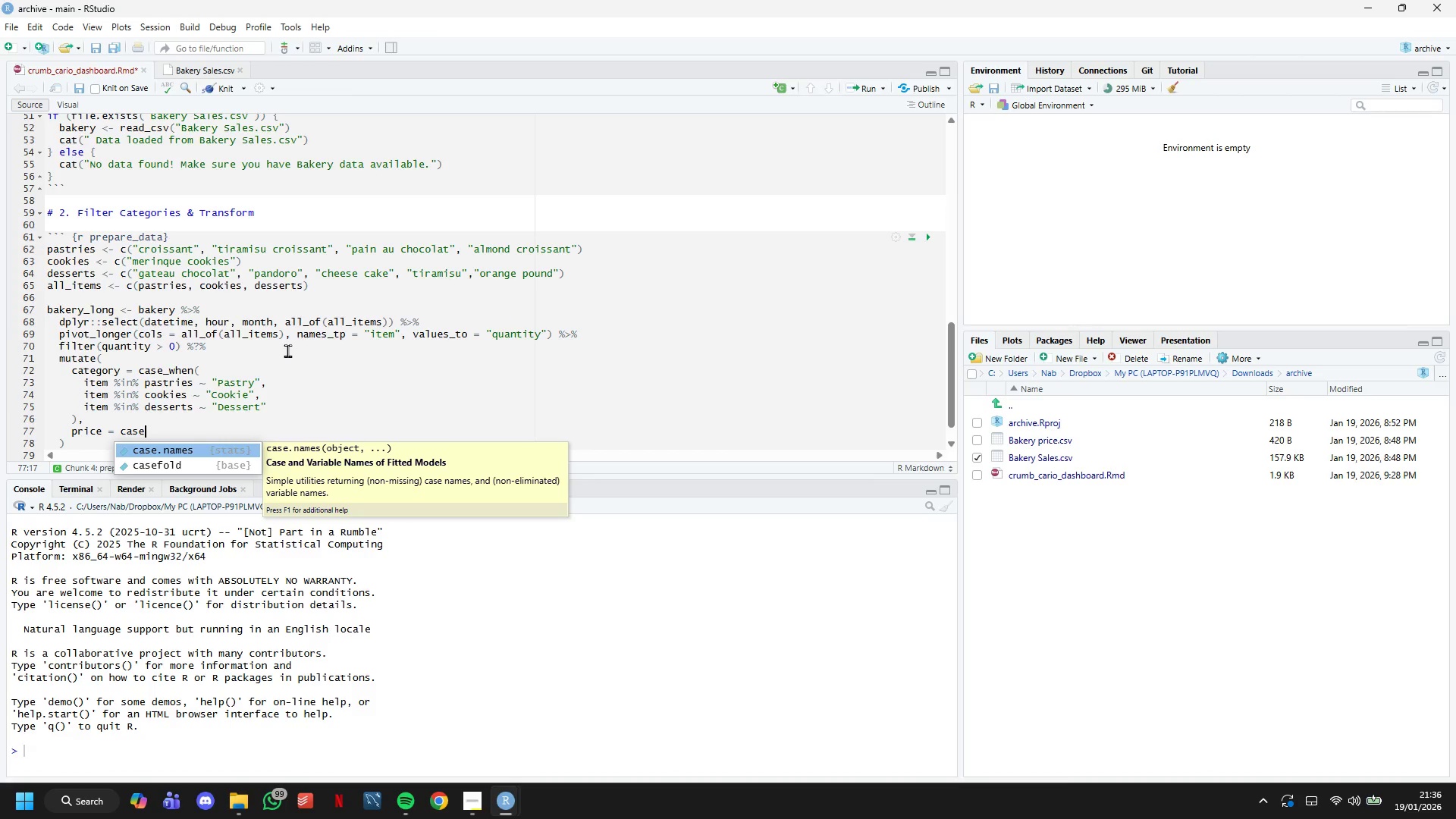 
wait(5.75)
 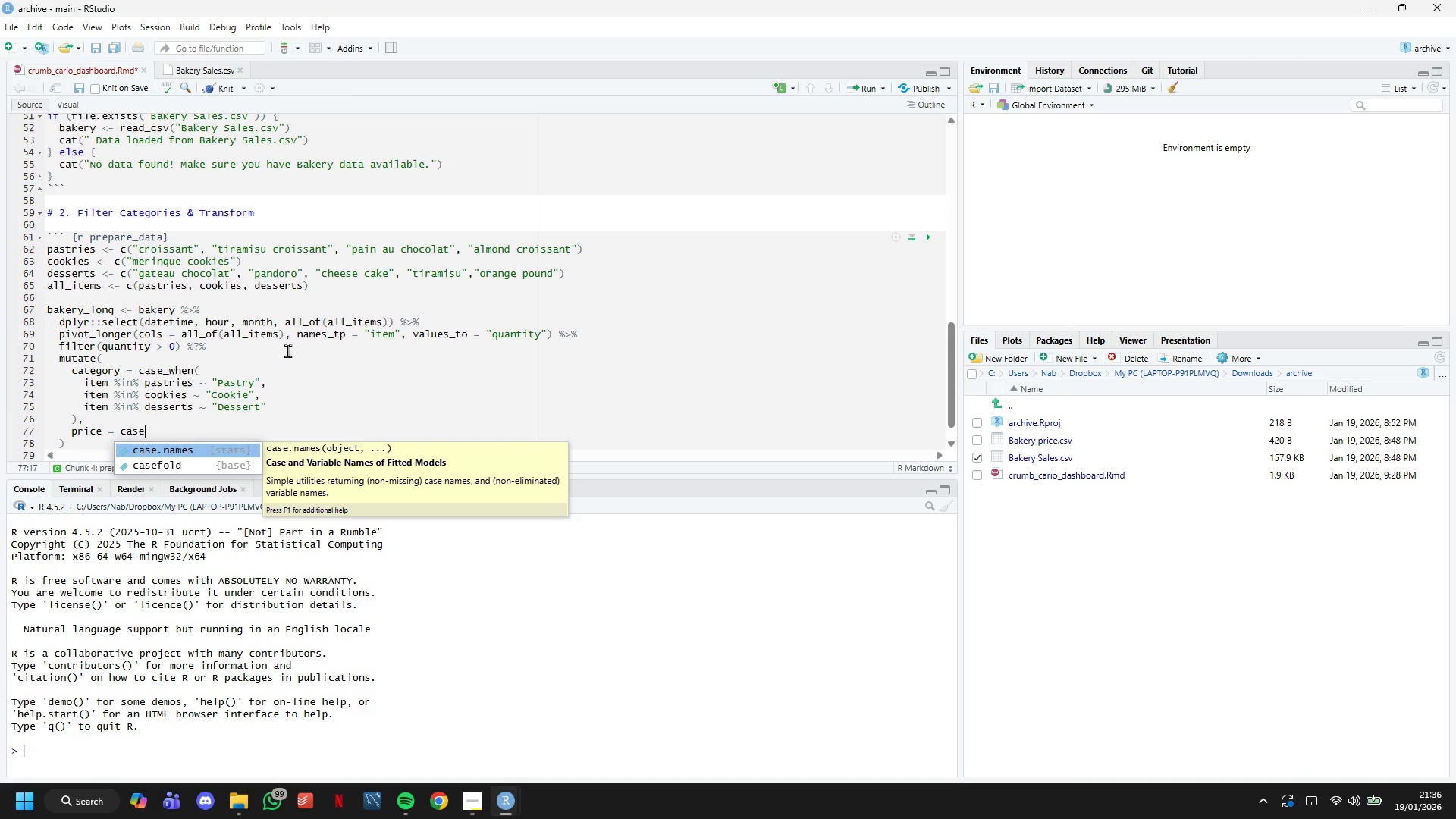 
type(_when()
 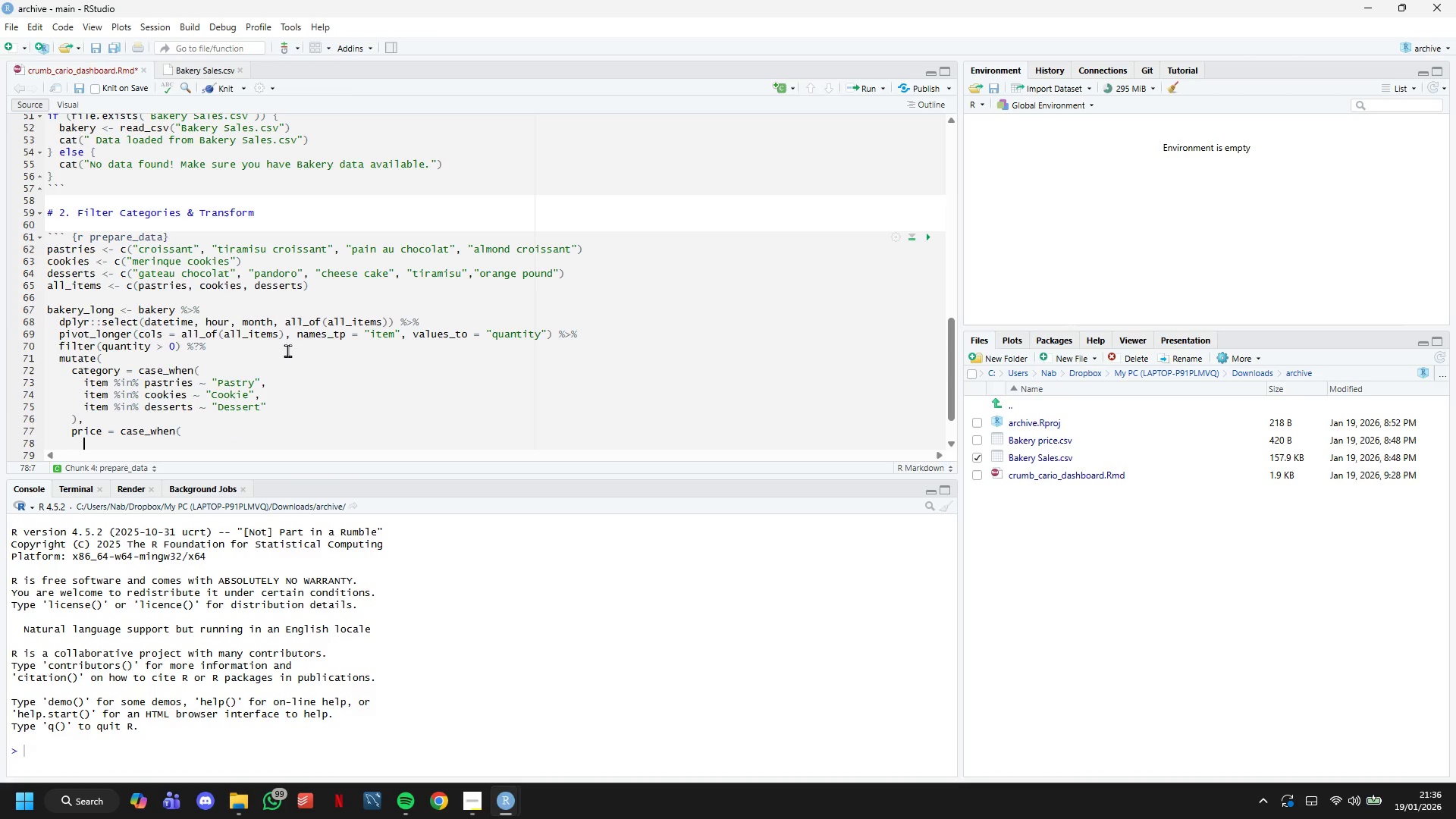 
 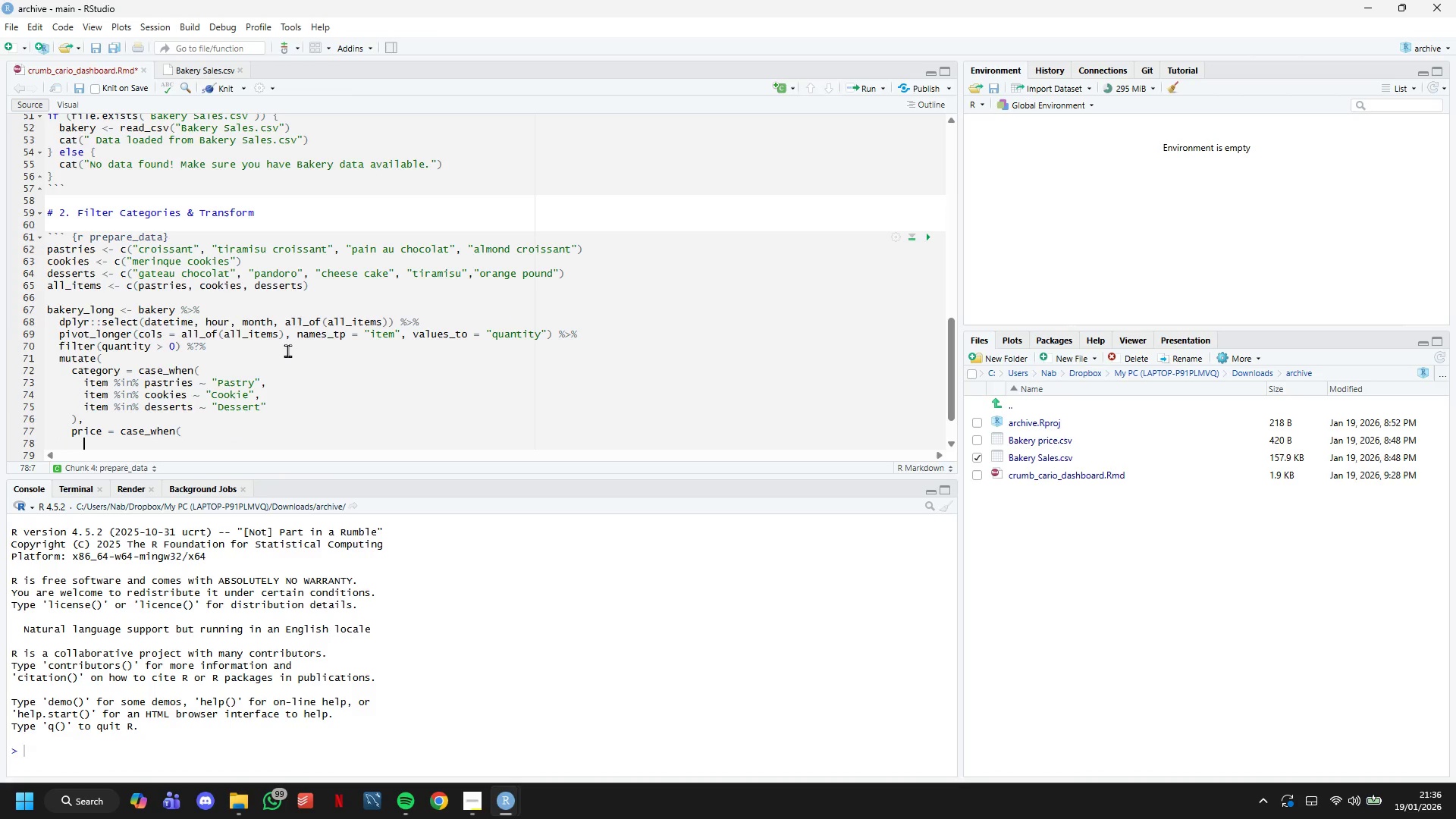 
key(Enter)
 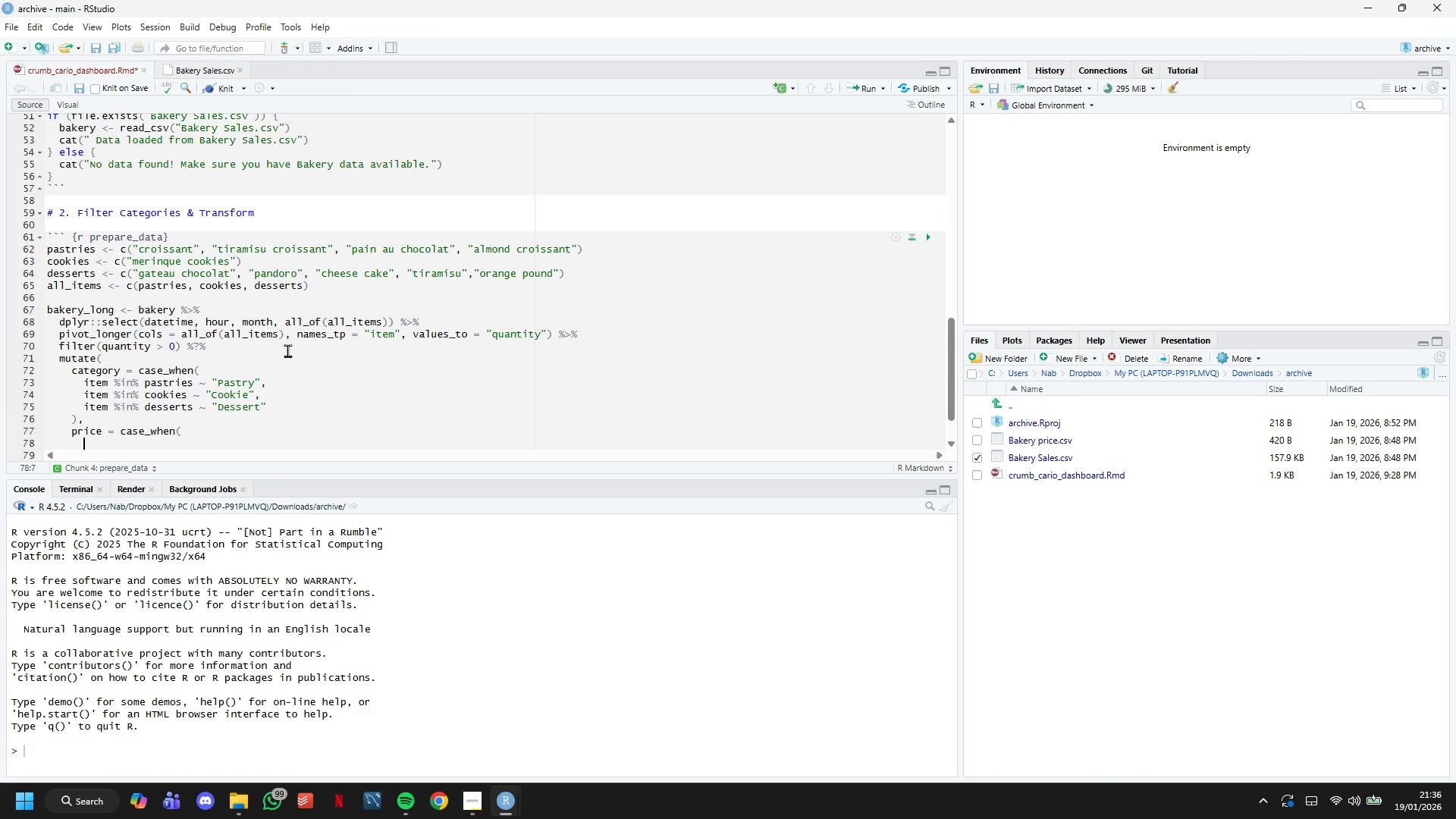 
type(category == "Pastry)
 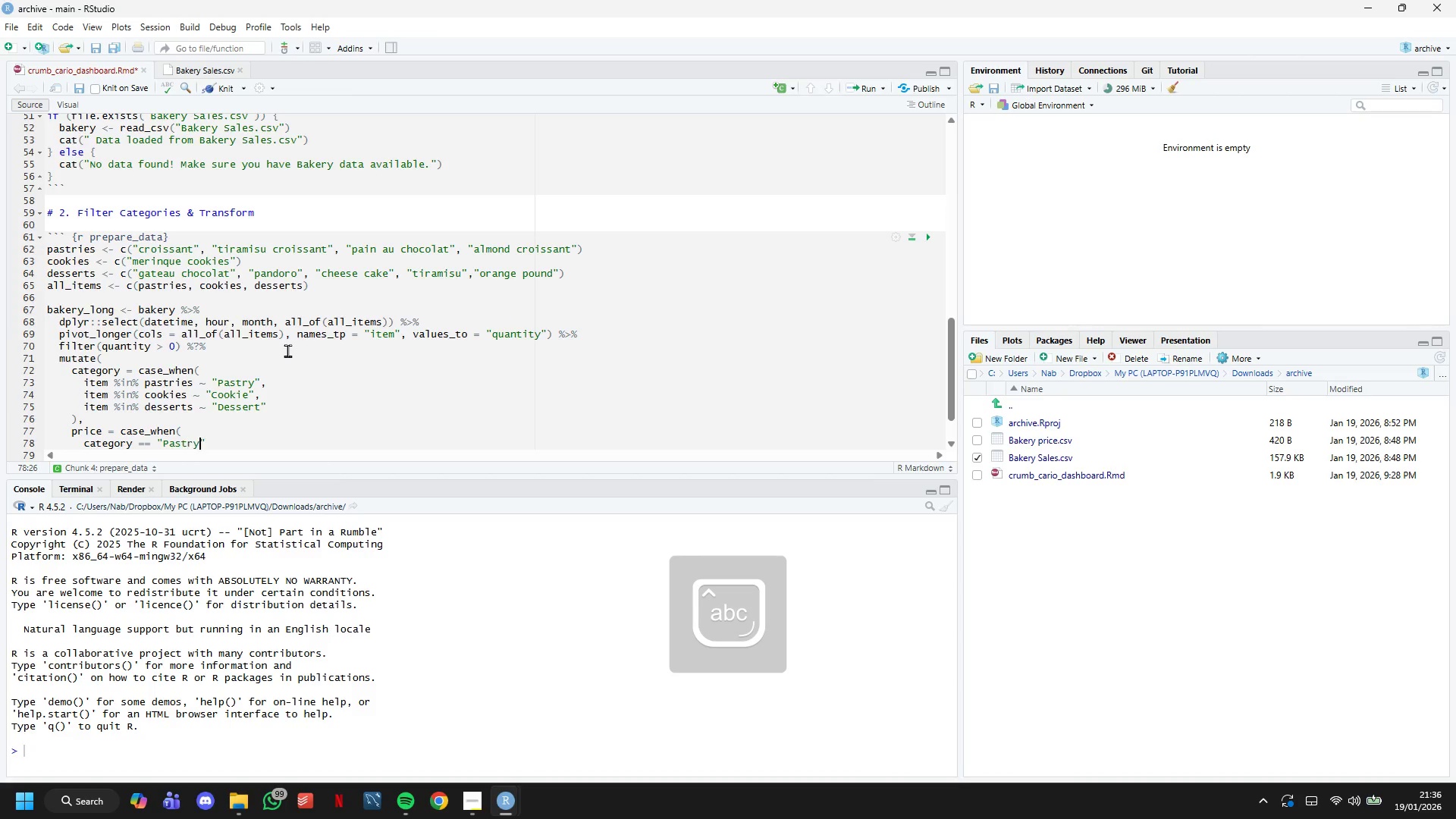 
key(ArrowRight)
 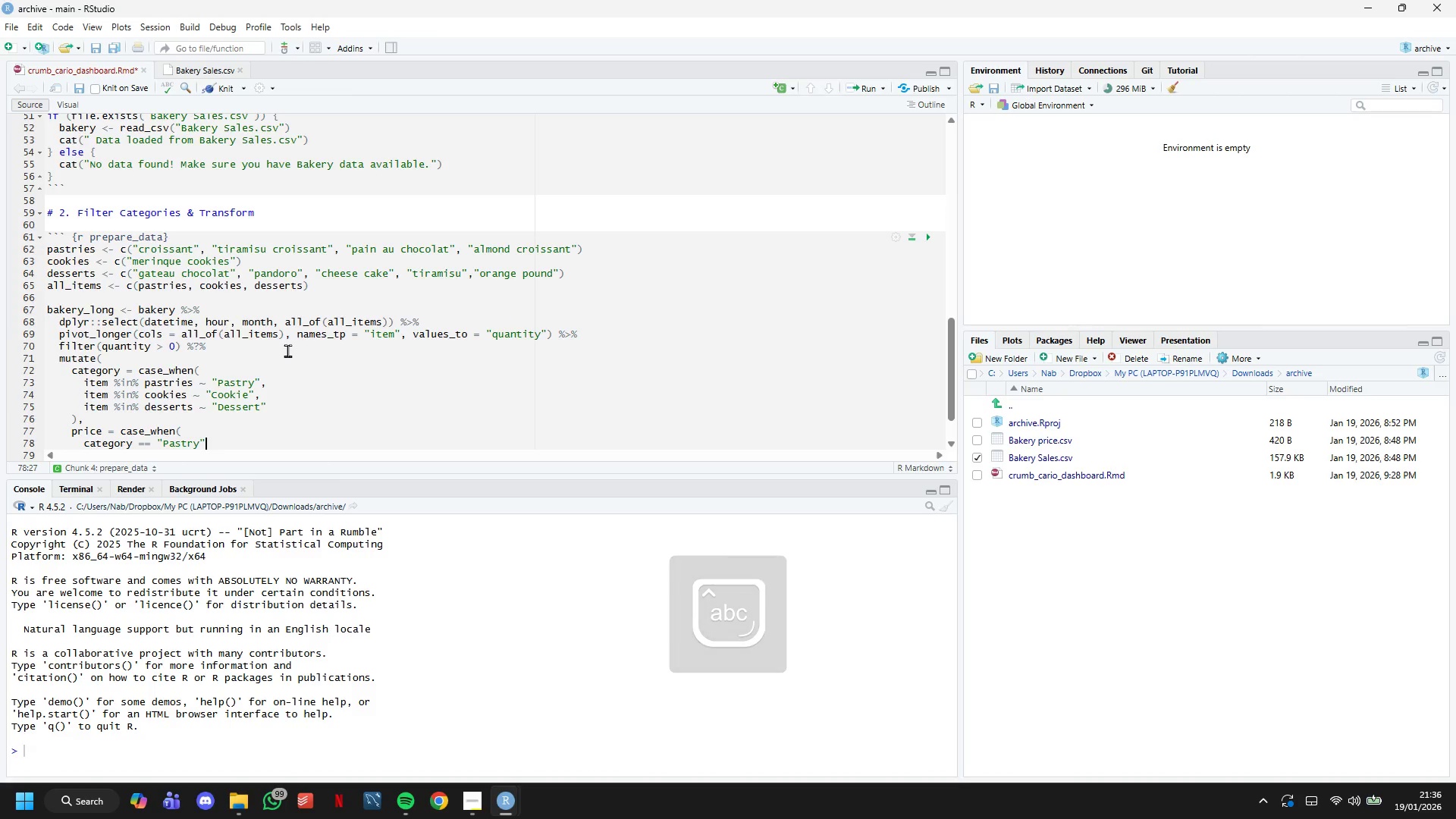 
type( ~ 6.50,)
 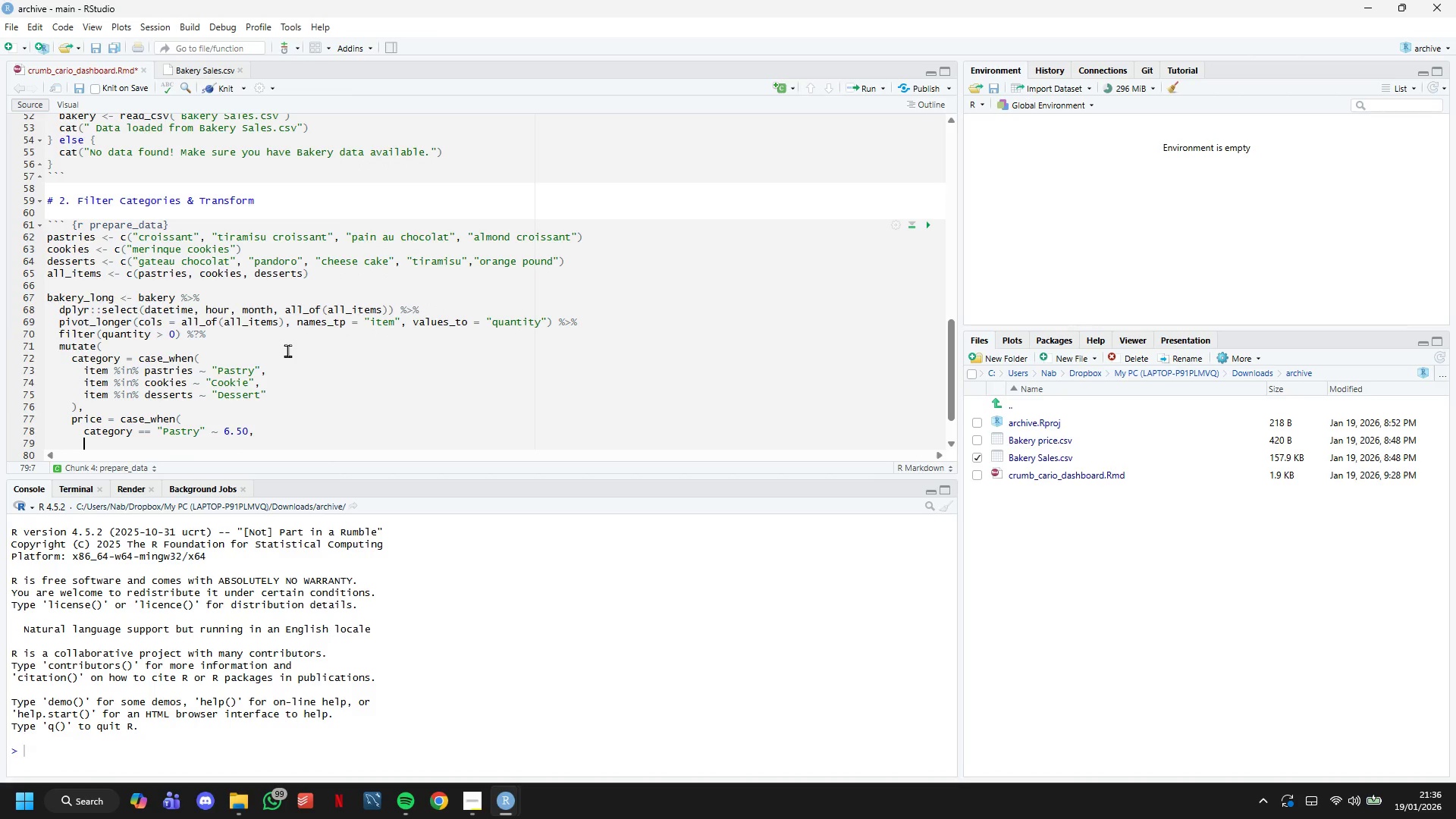 
 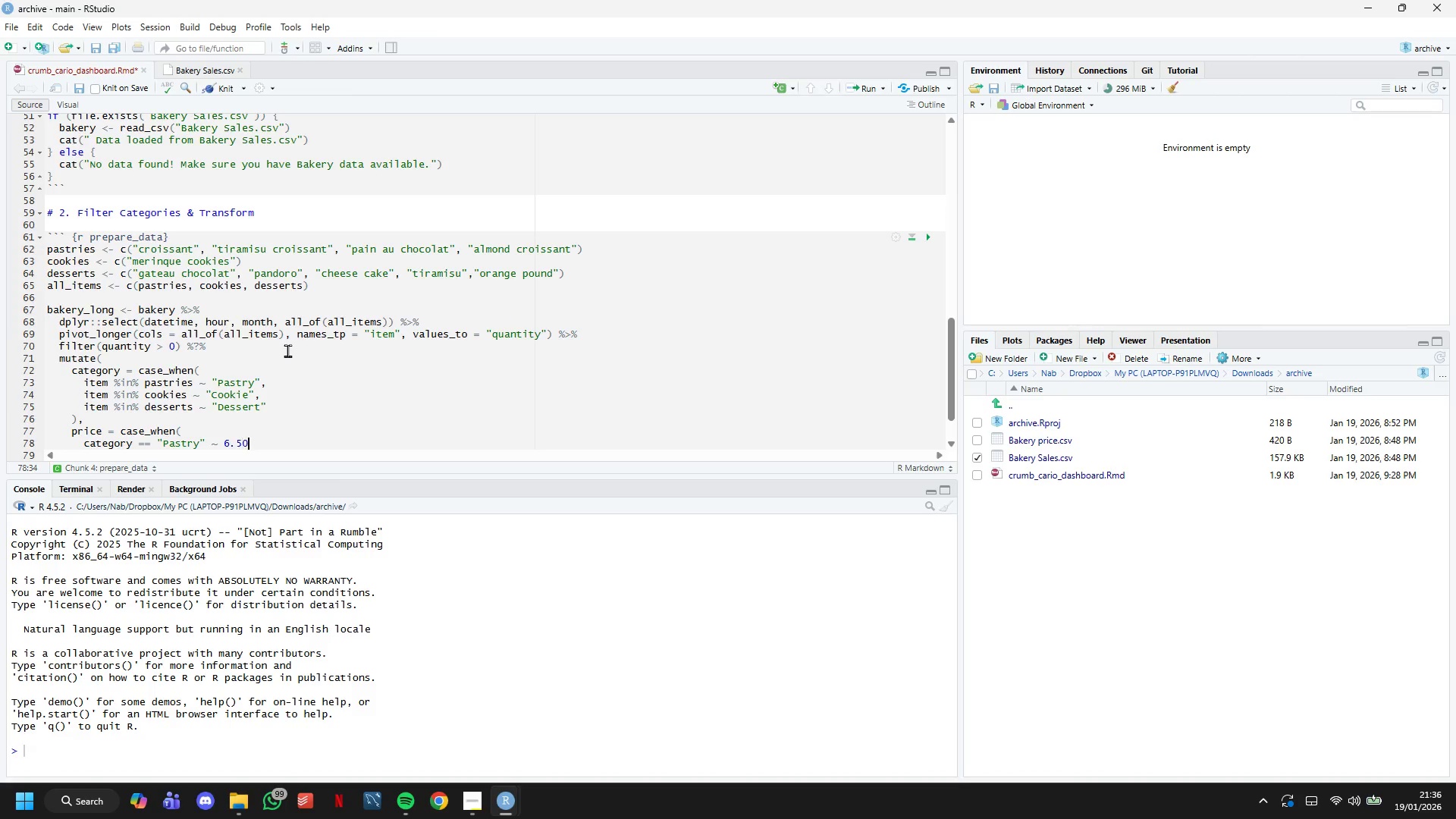 
key(Enter)
 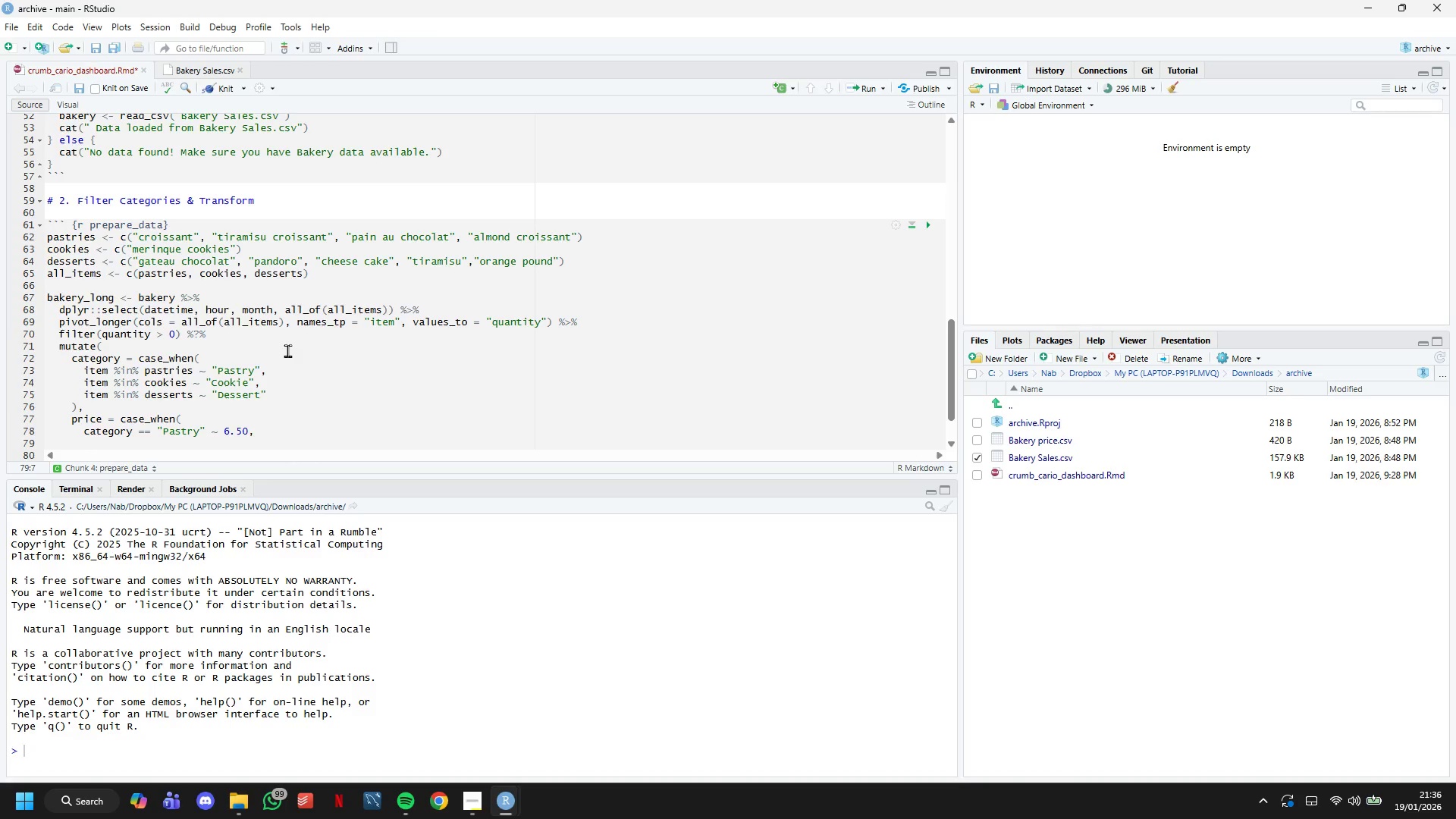 
key(ArrowRight)
 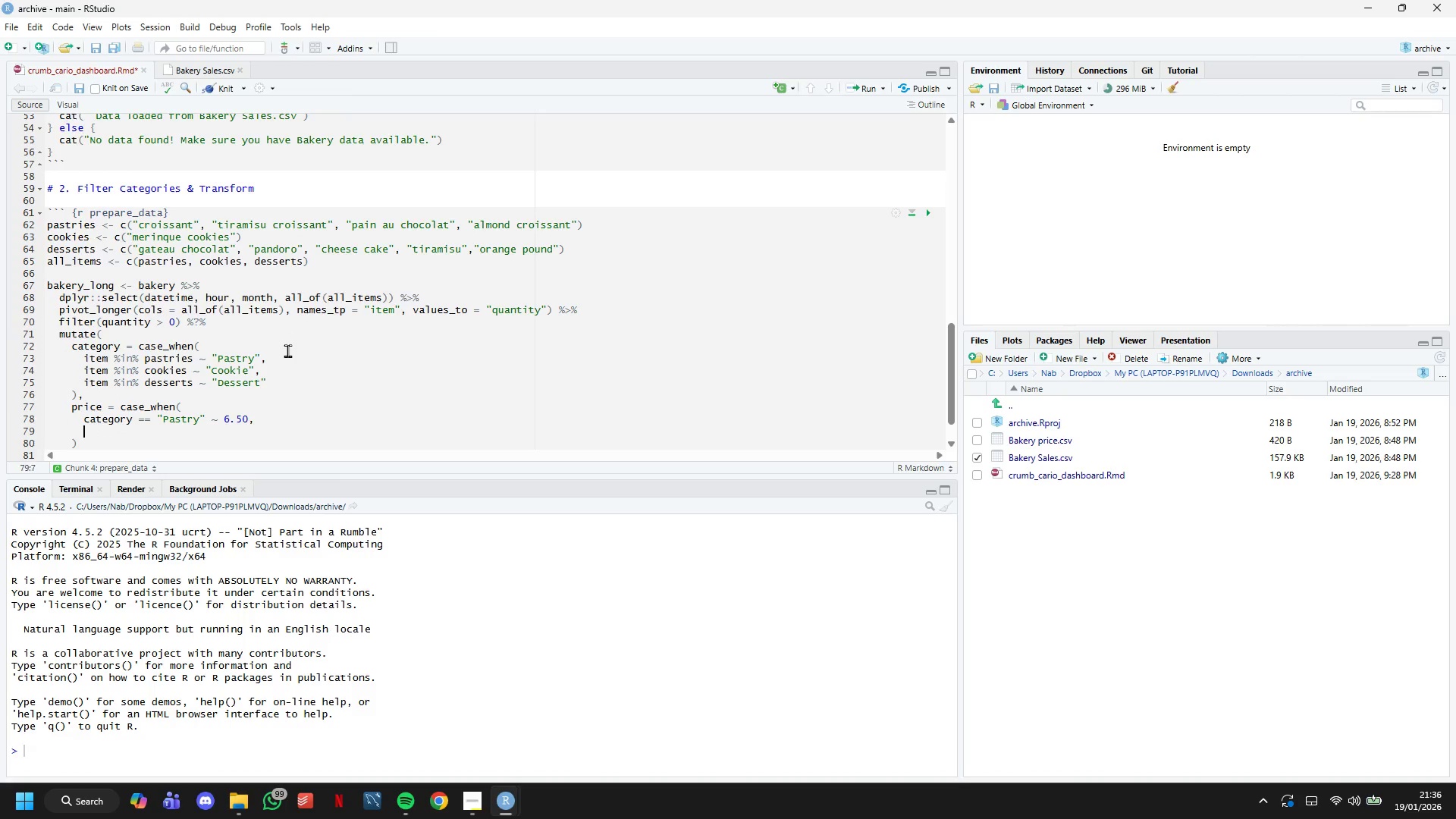 
key(ArrowLeft)
 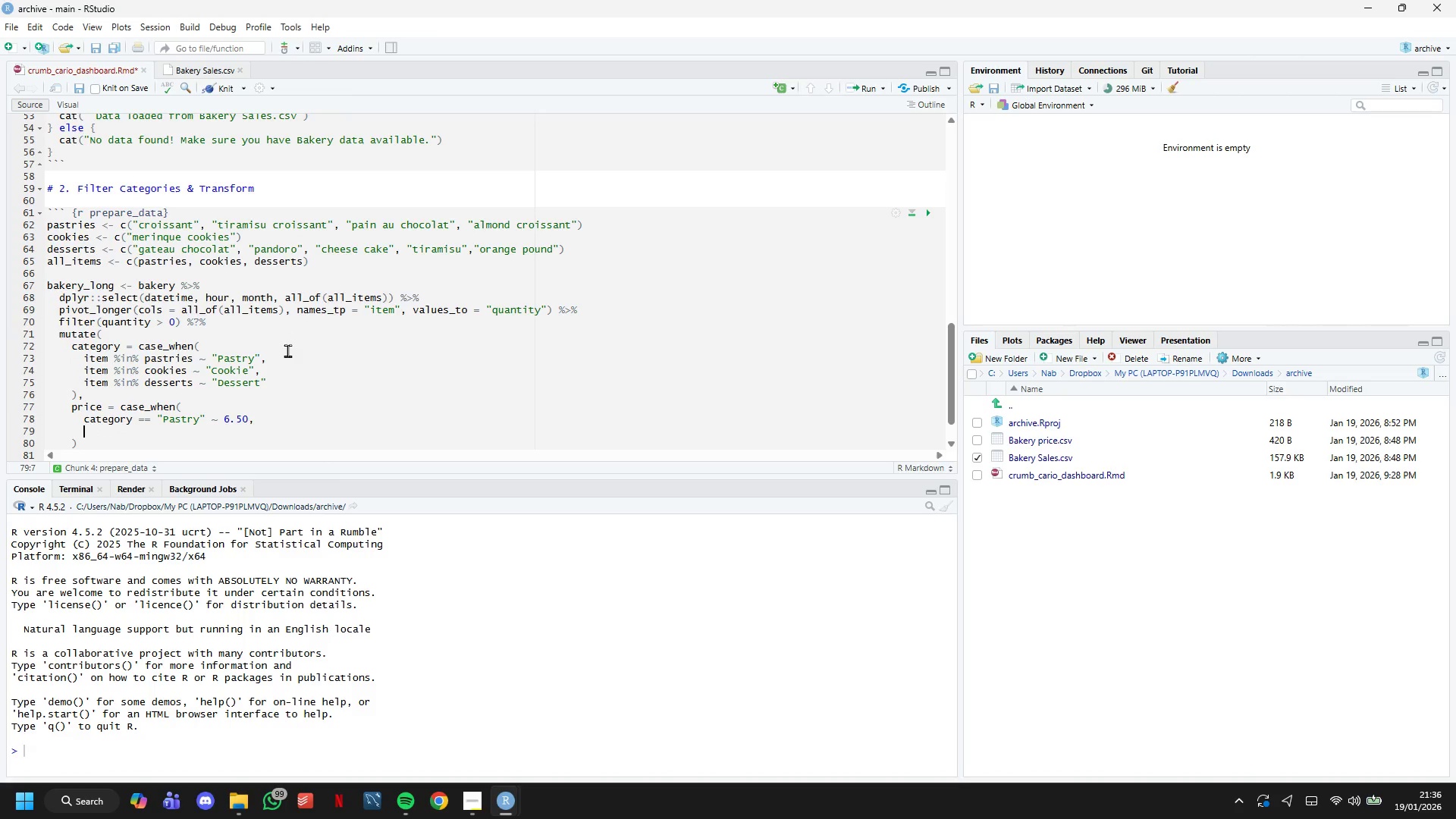 
key(ArrowLeft)
 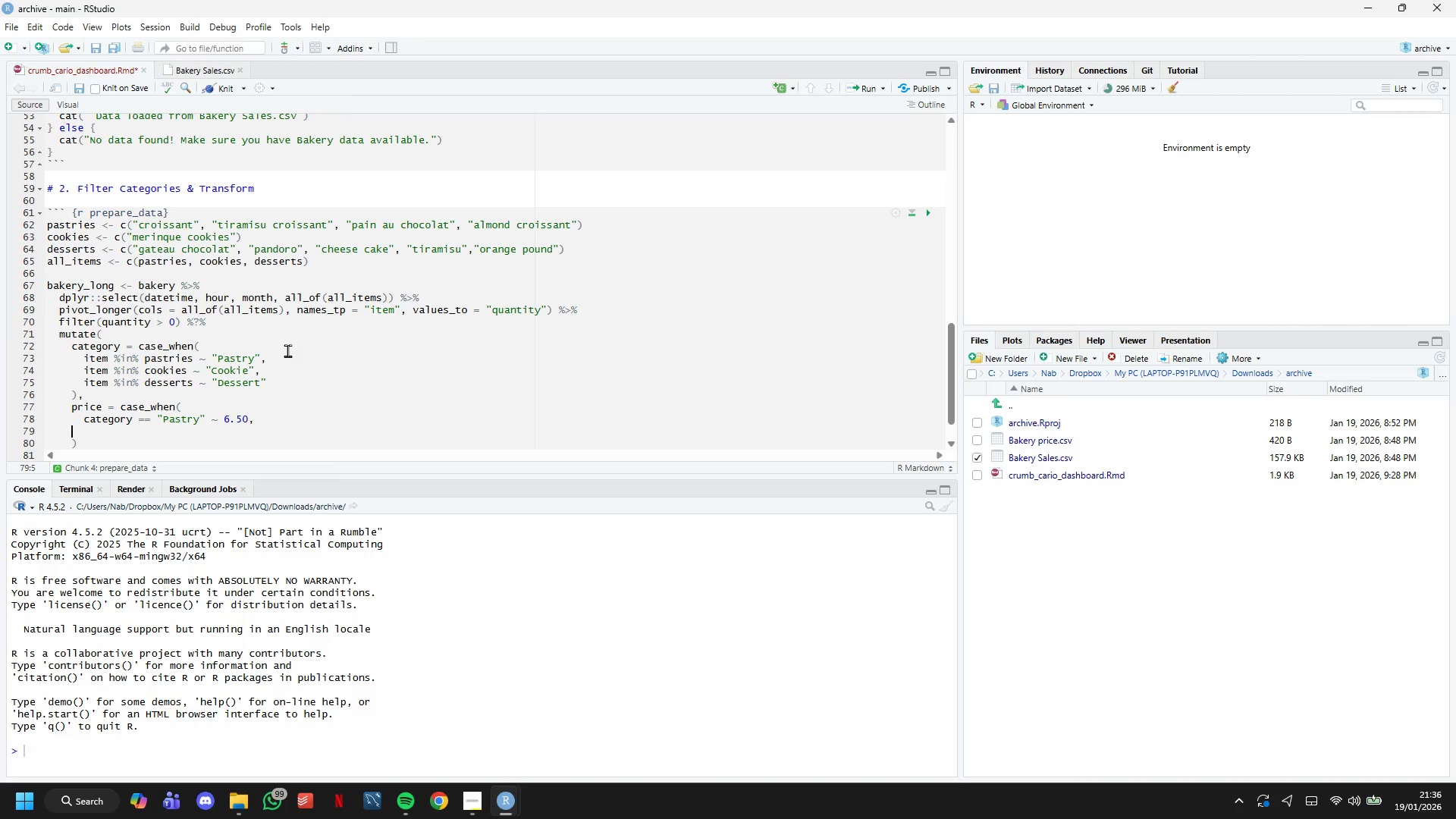 
key(ArrowRight)
 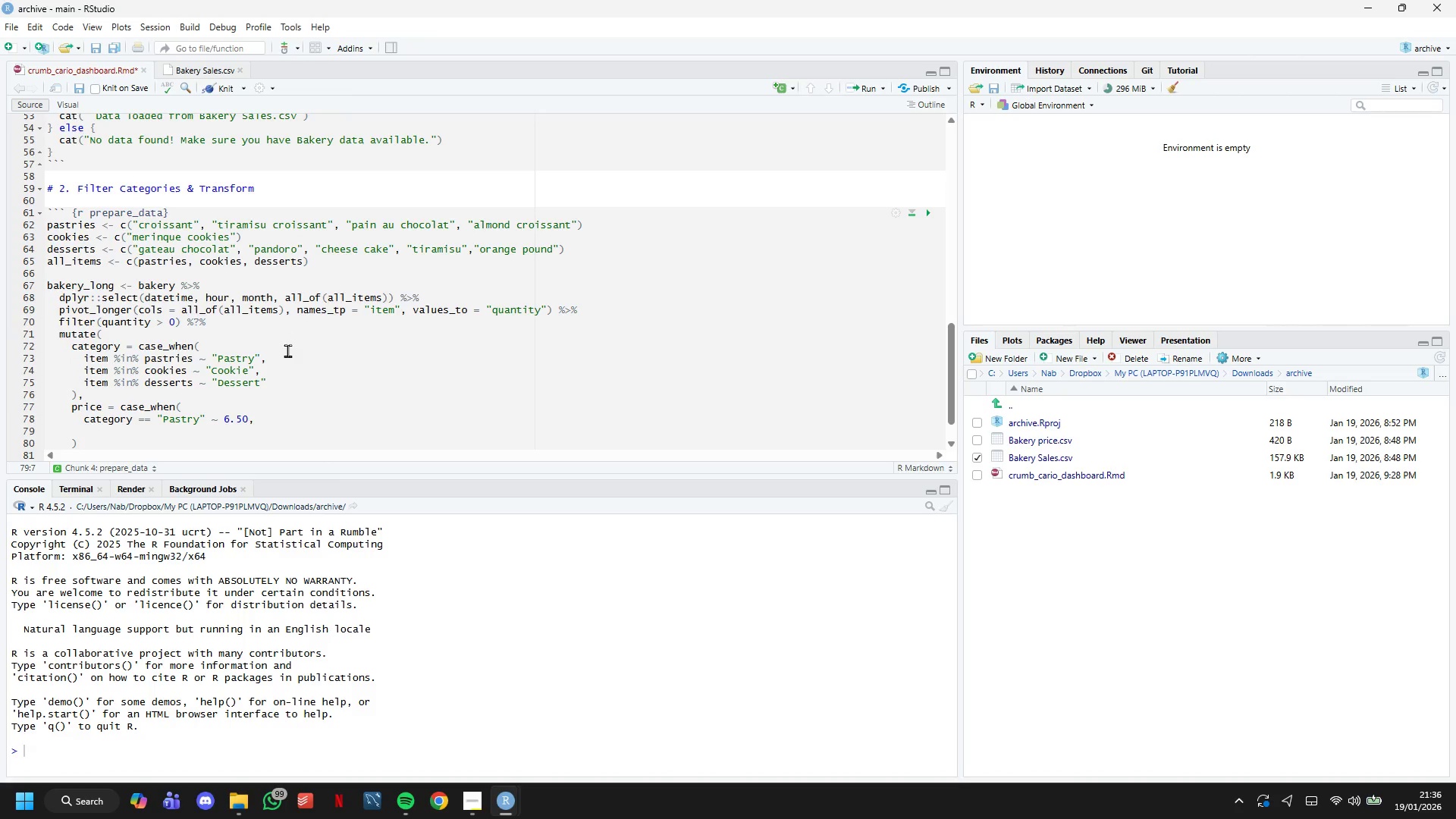 
type(category == "Cookie)
 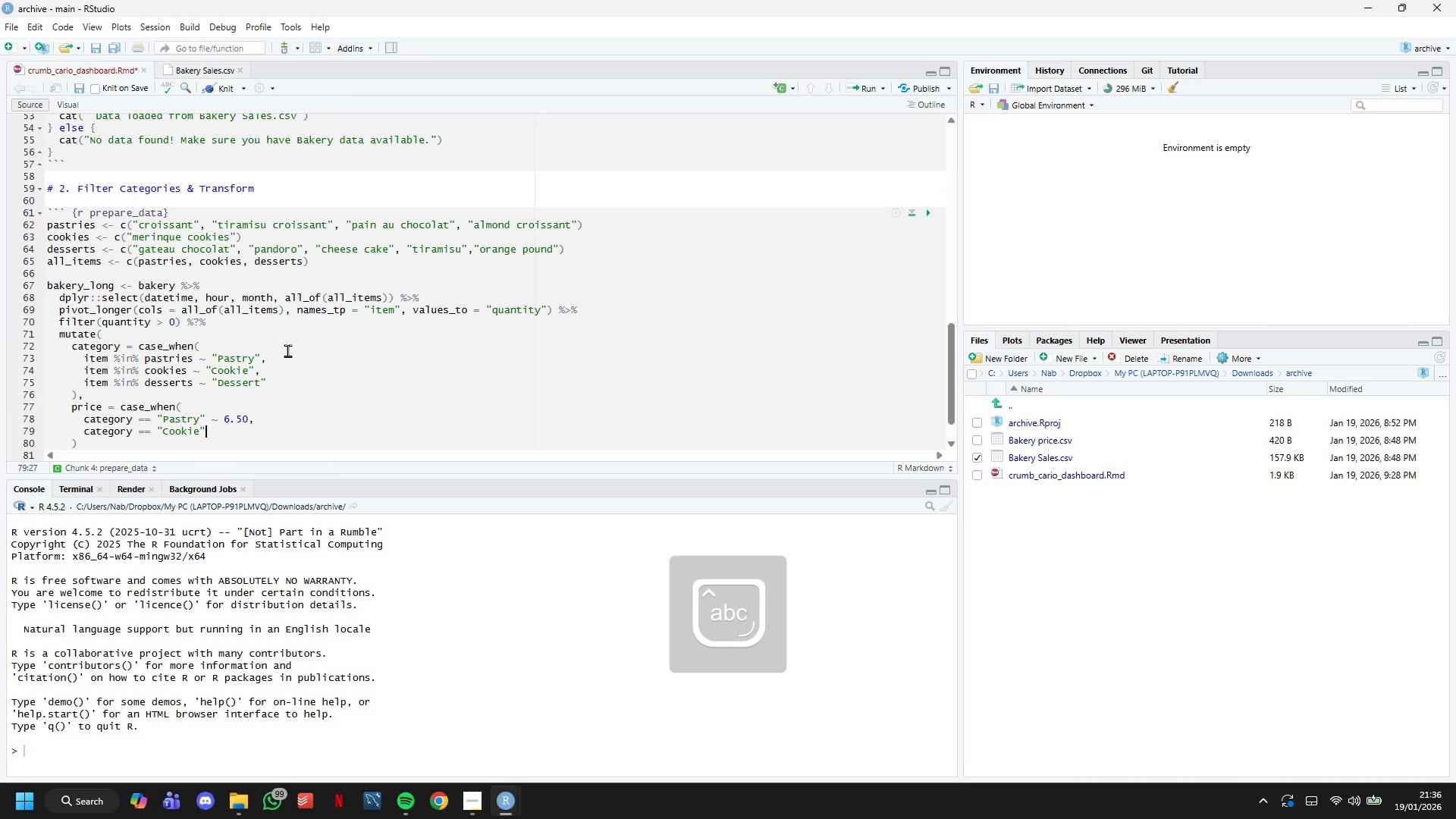 
 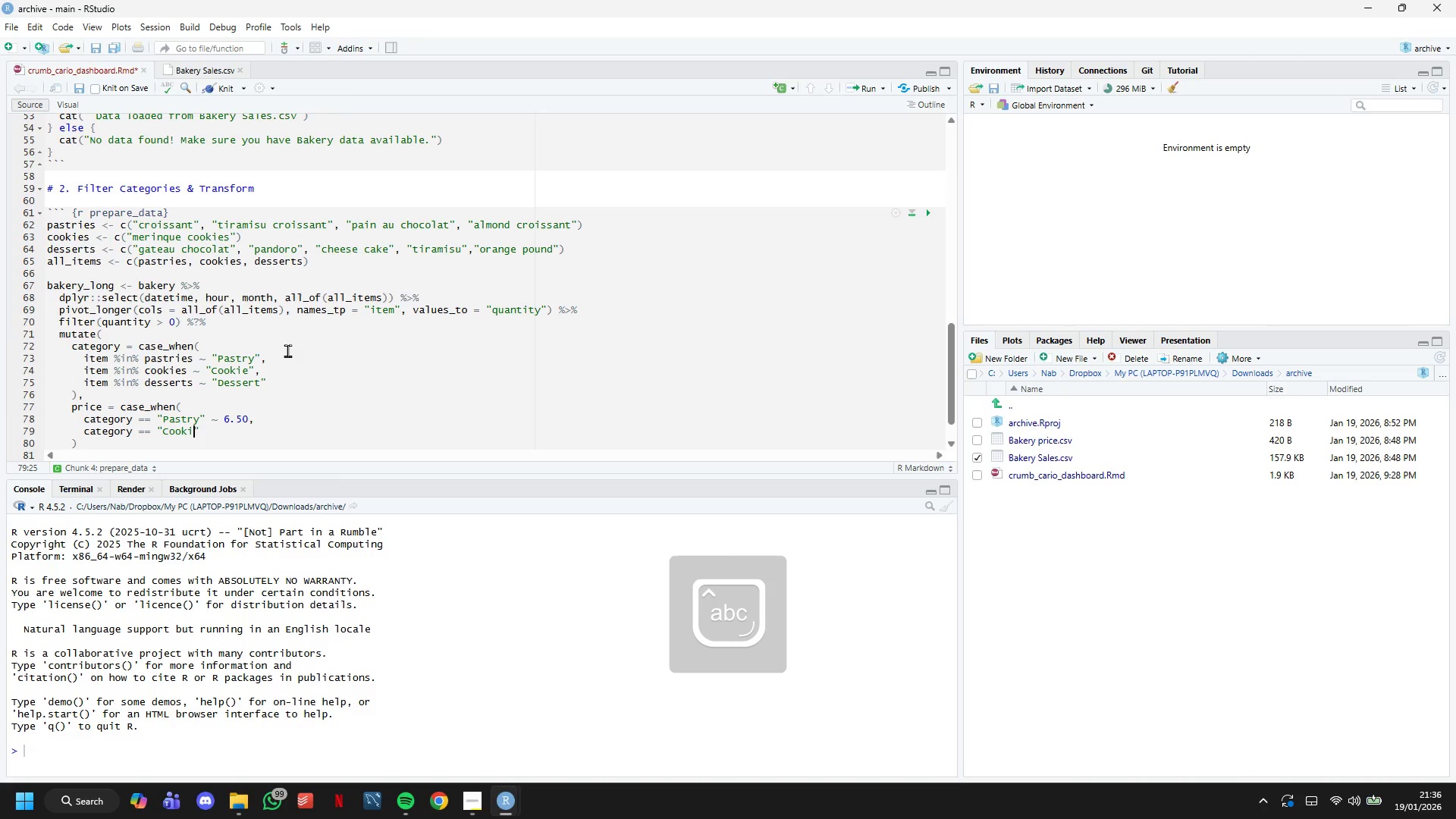 
key(ArrowRight)
 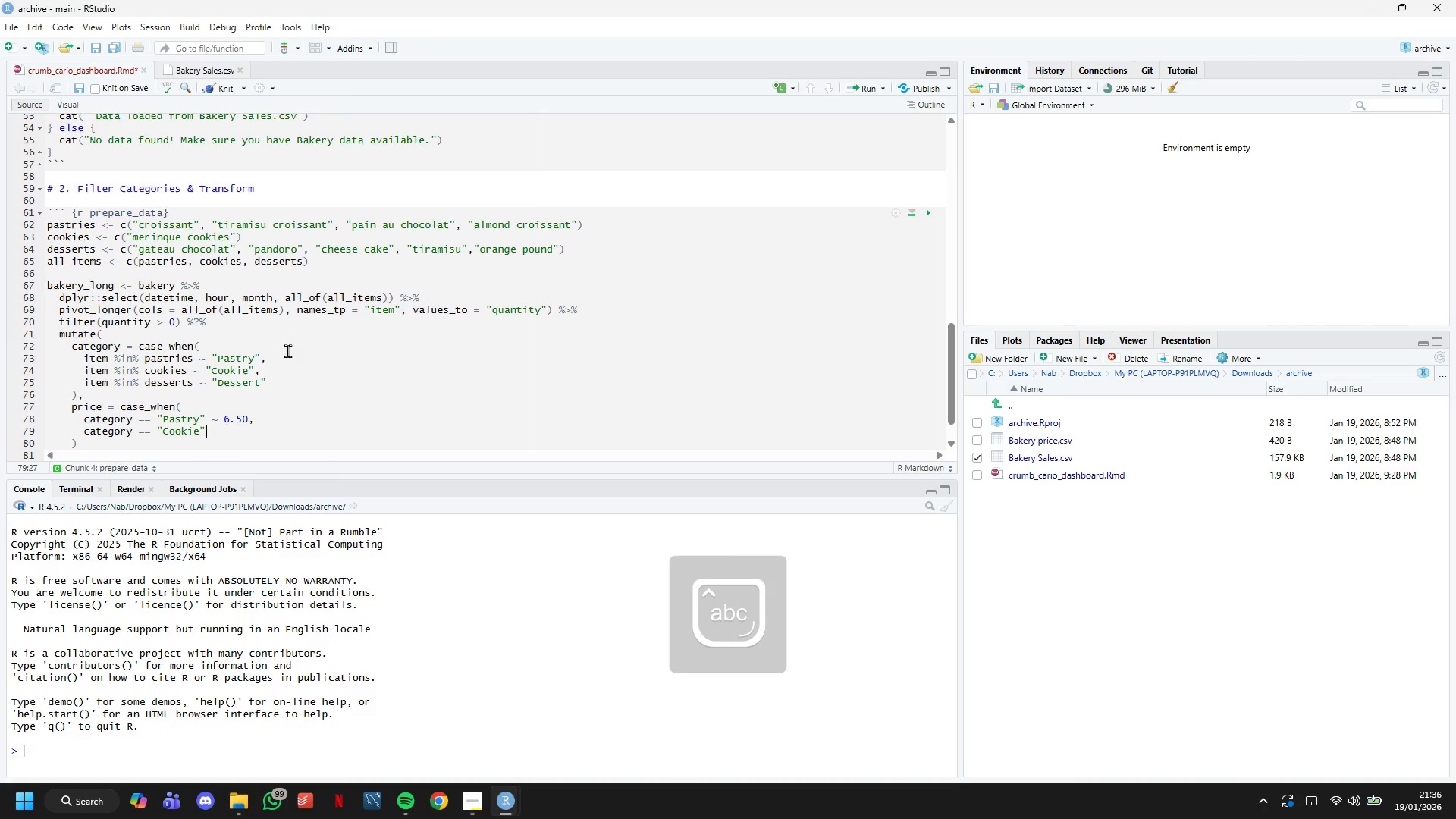 
key(Space)
 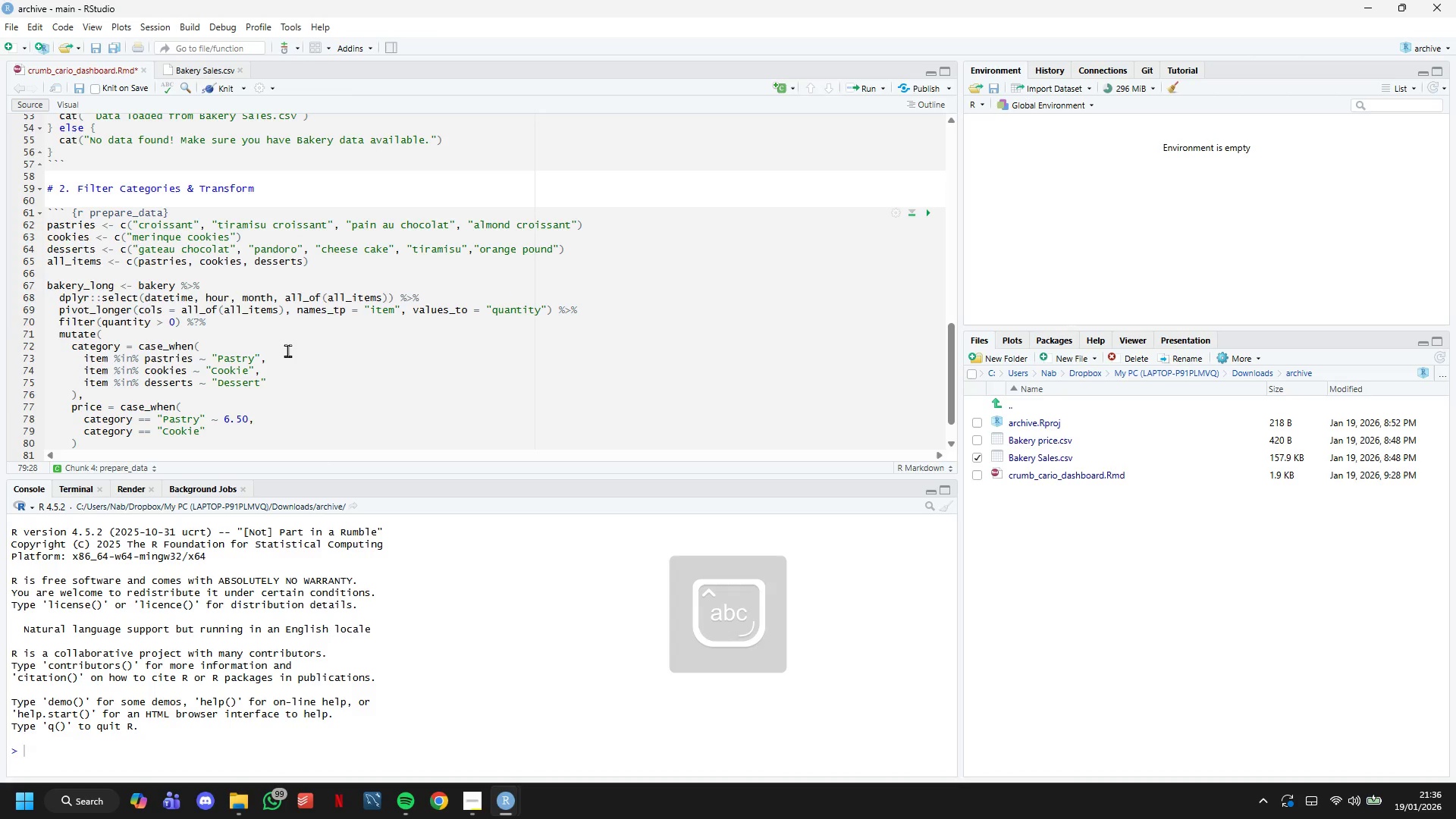 
type(~ 4.00,)
 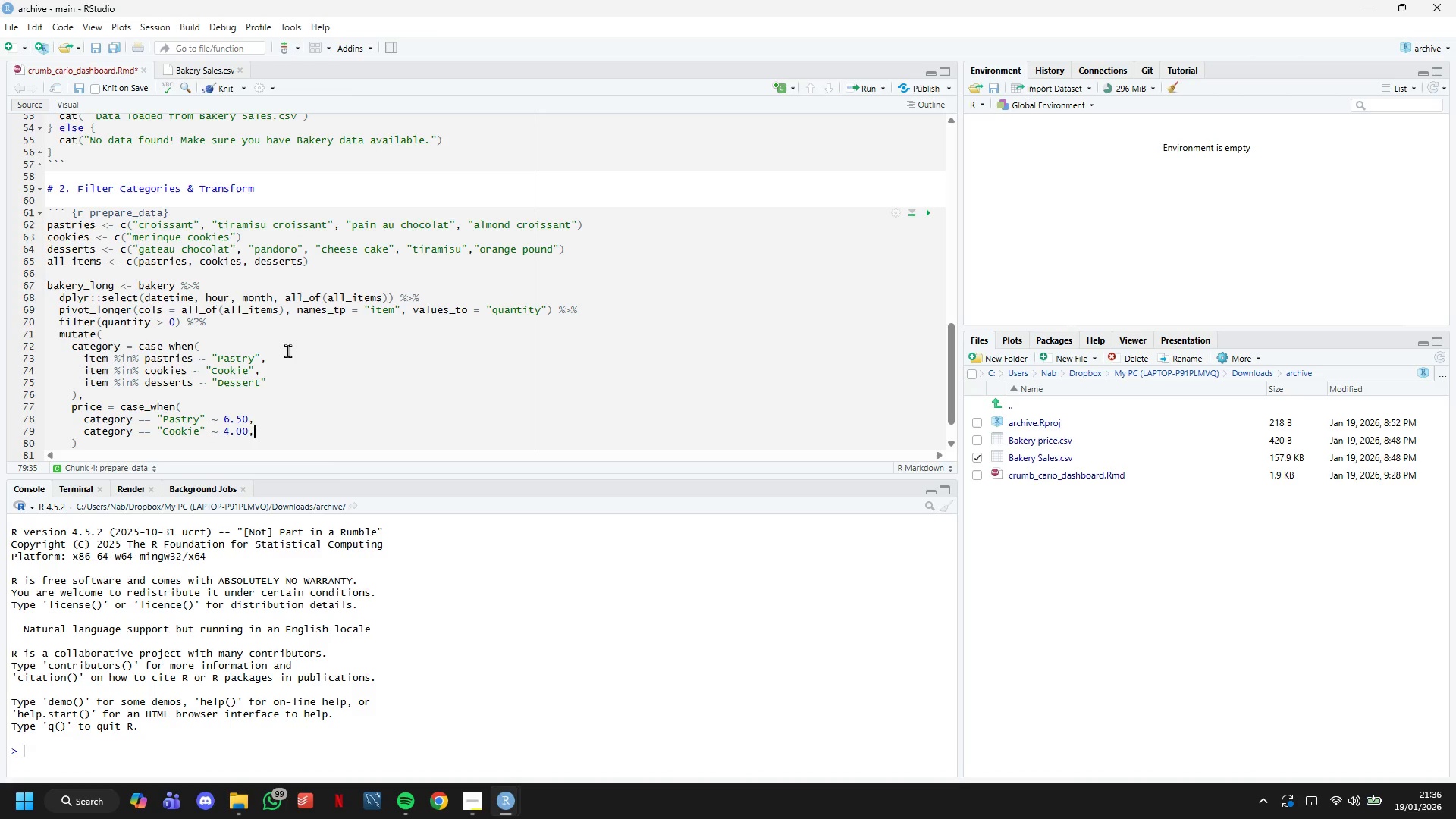 
key(Enter)
 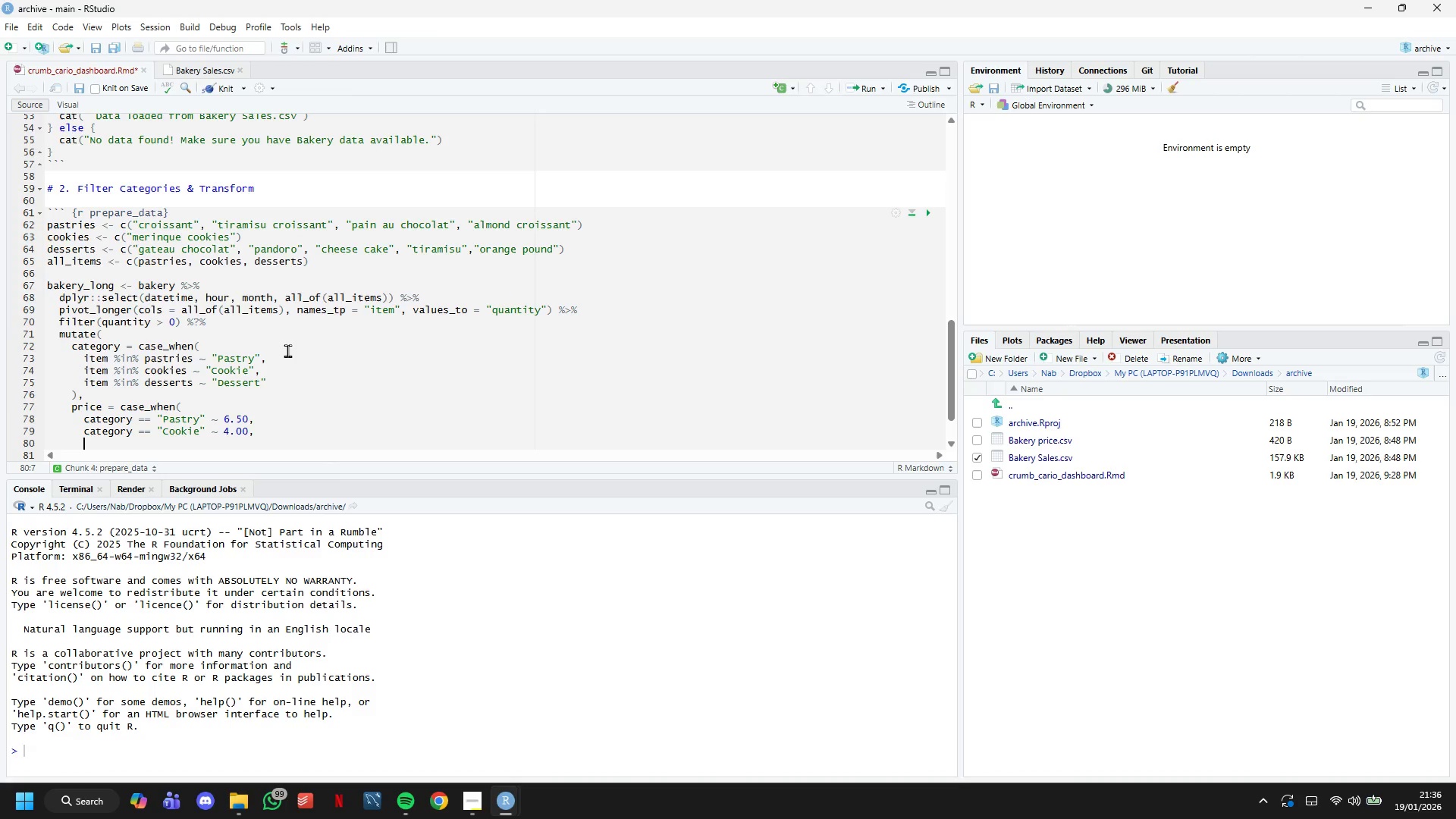 
wait(8.09)
 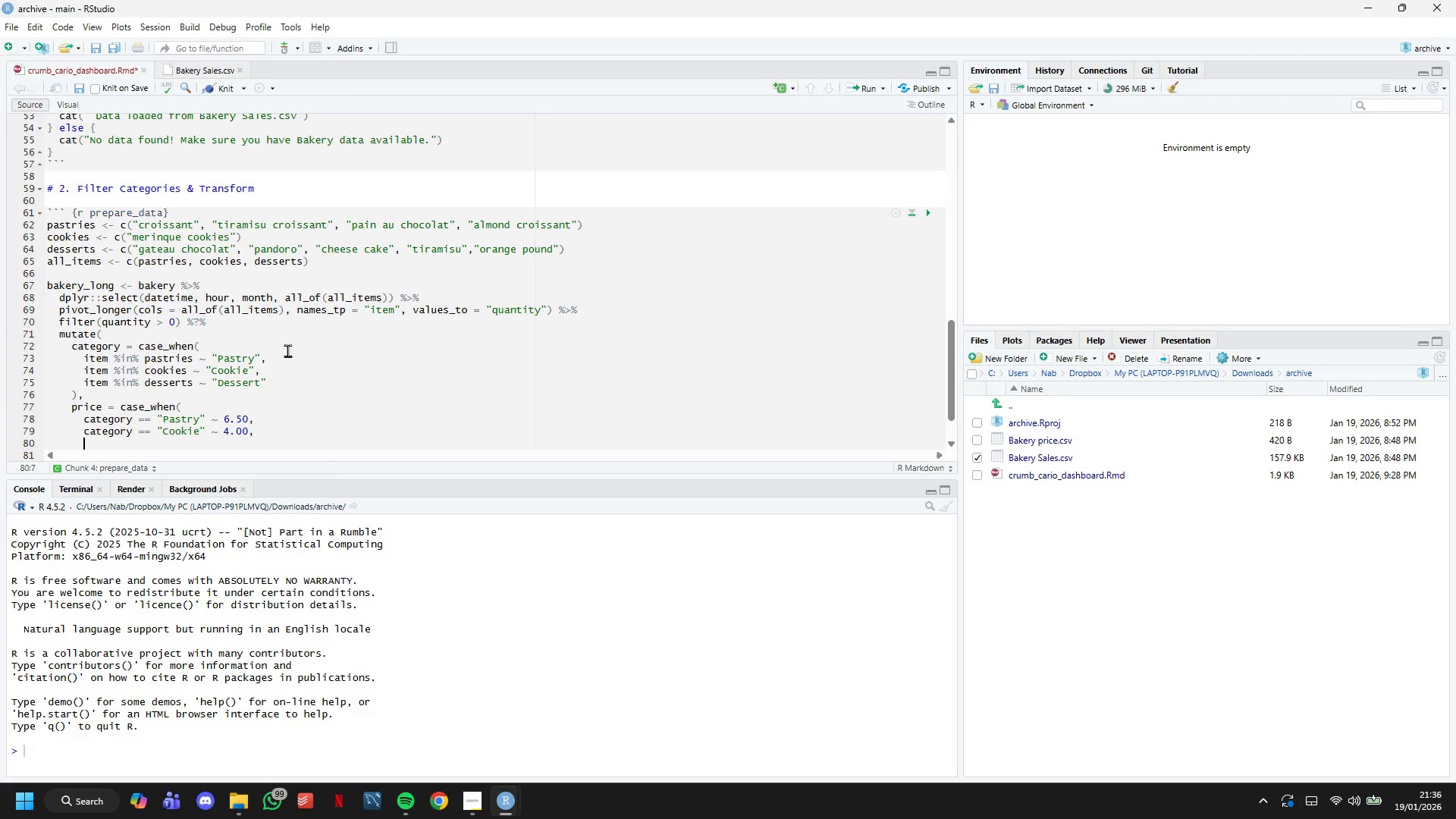 
type(category == )
 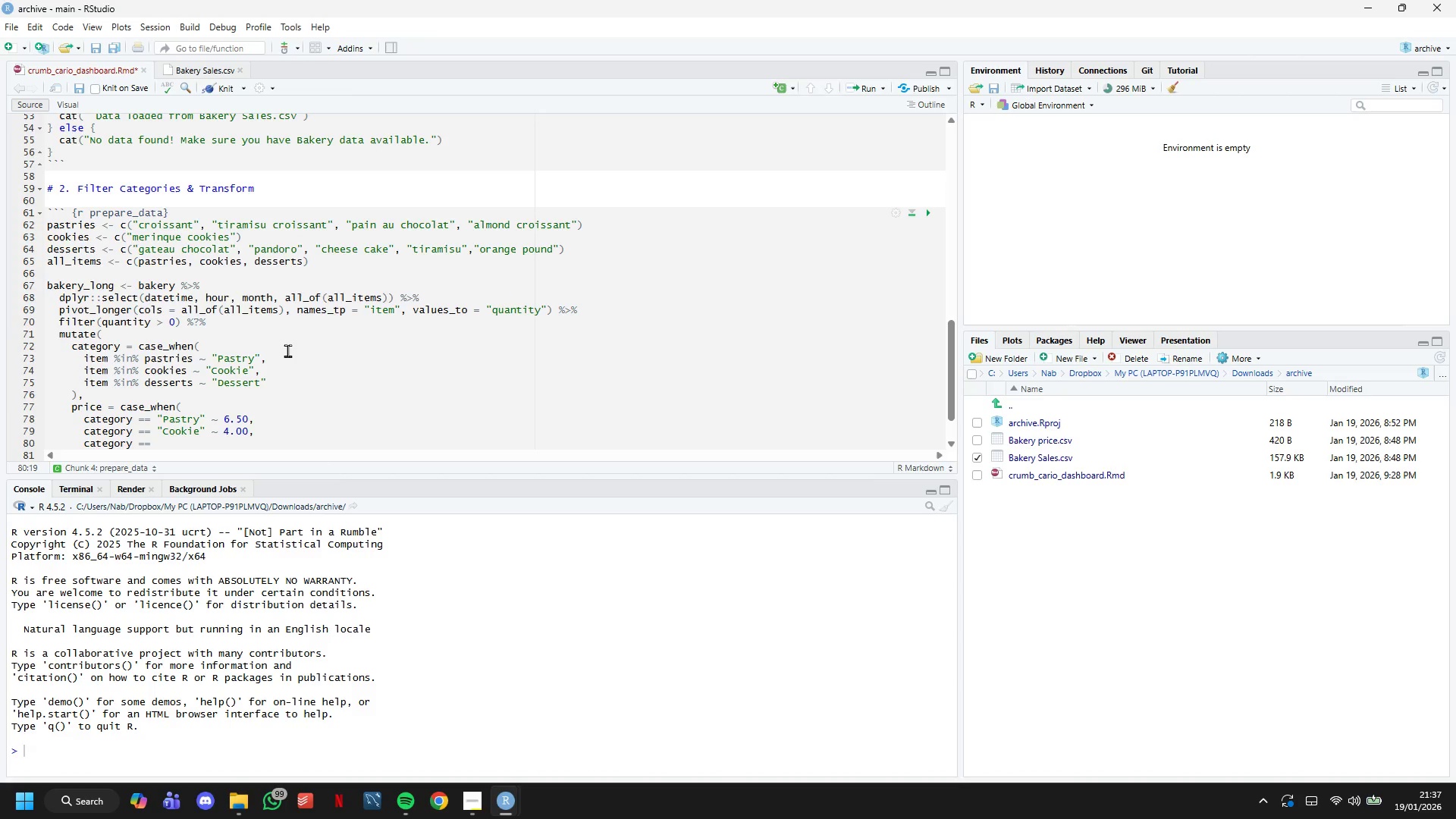 
scroll: coordinate [287, 353], scroll_direction: down, amount: 3.0
 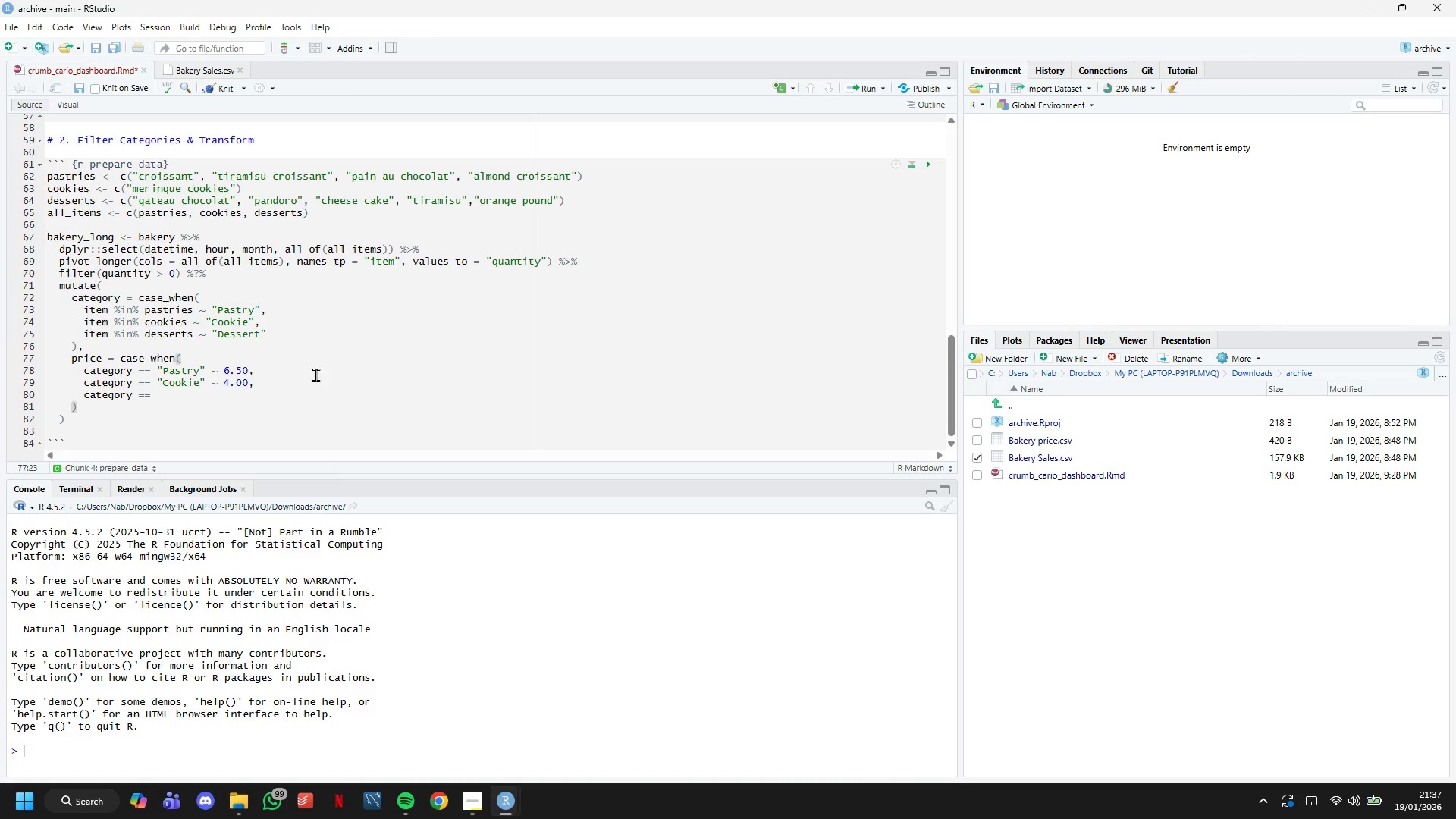 
left_click([320, 407])
 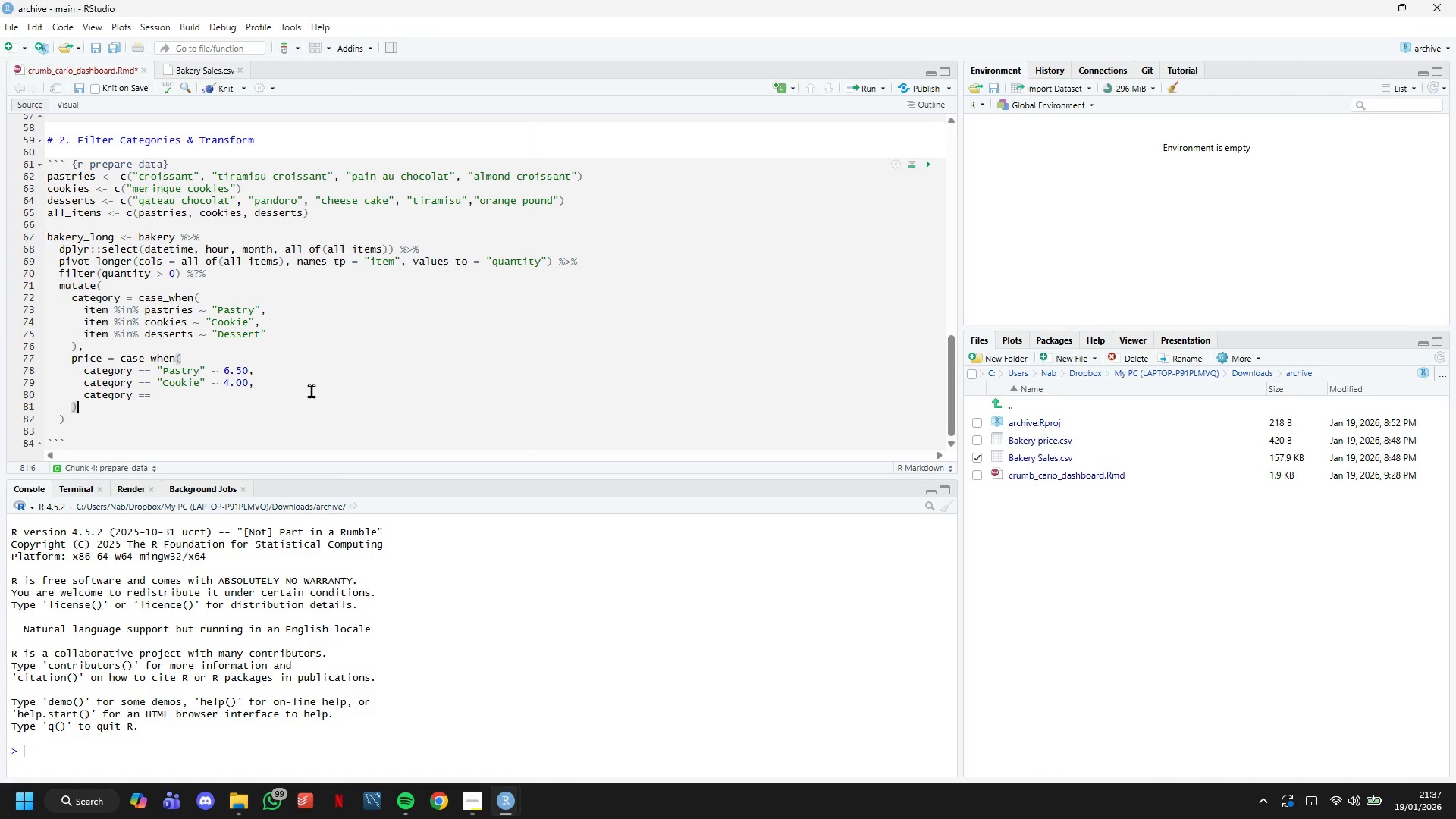 
left_click([311, 391])
 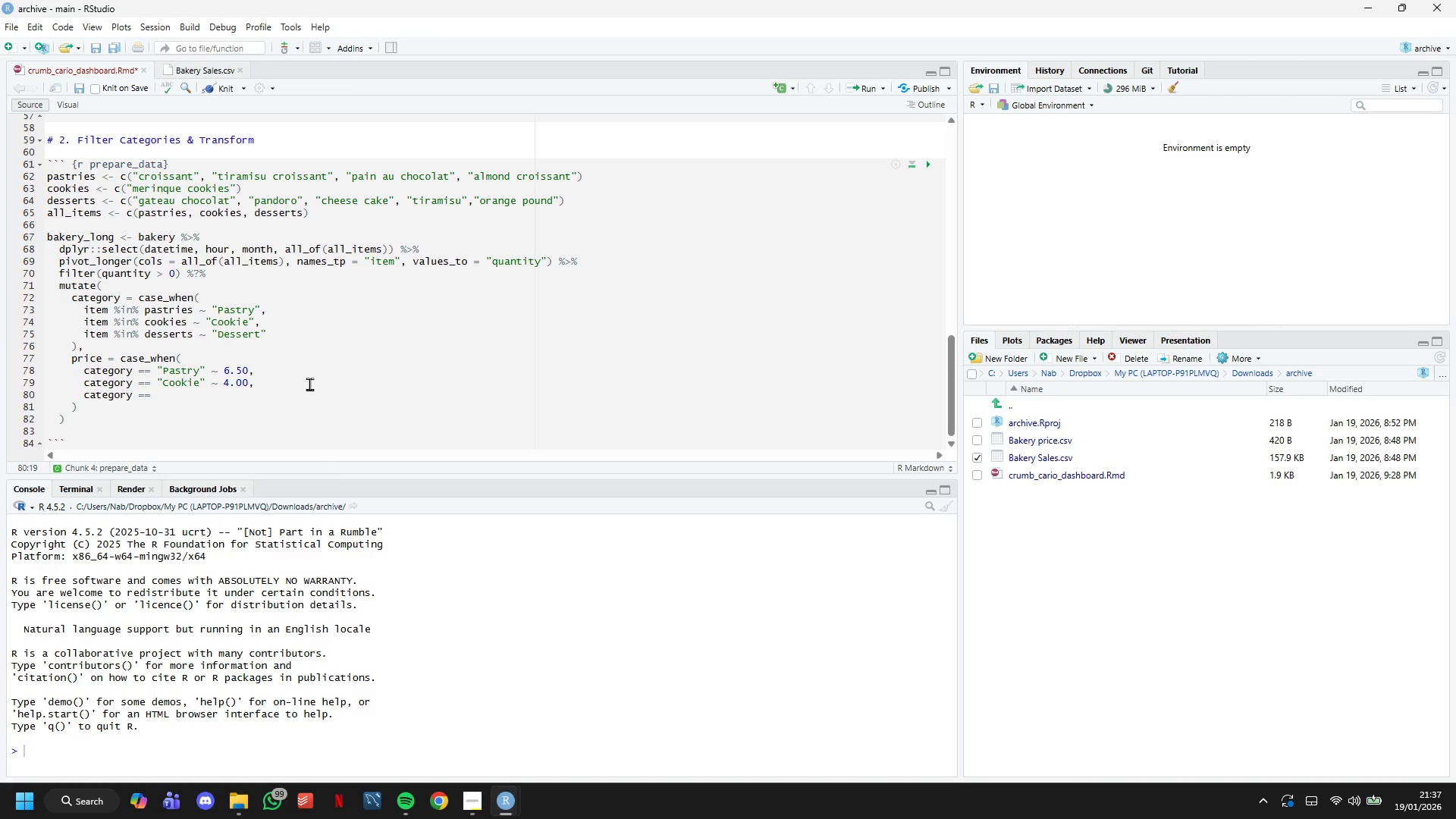 
type("Dessert)
 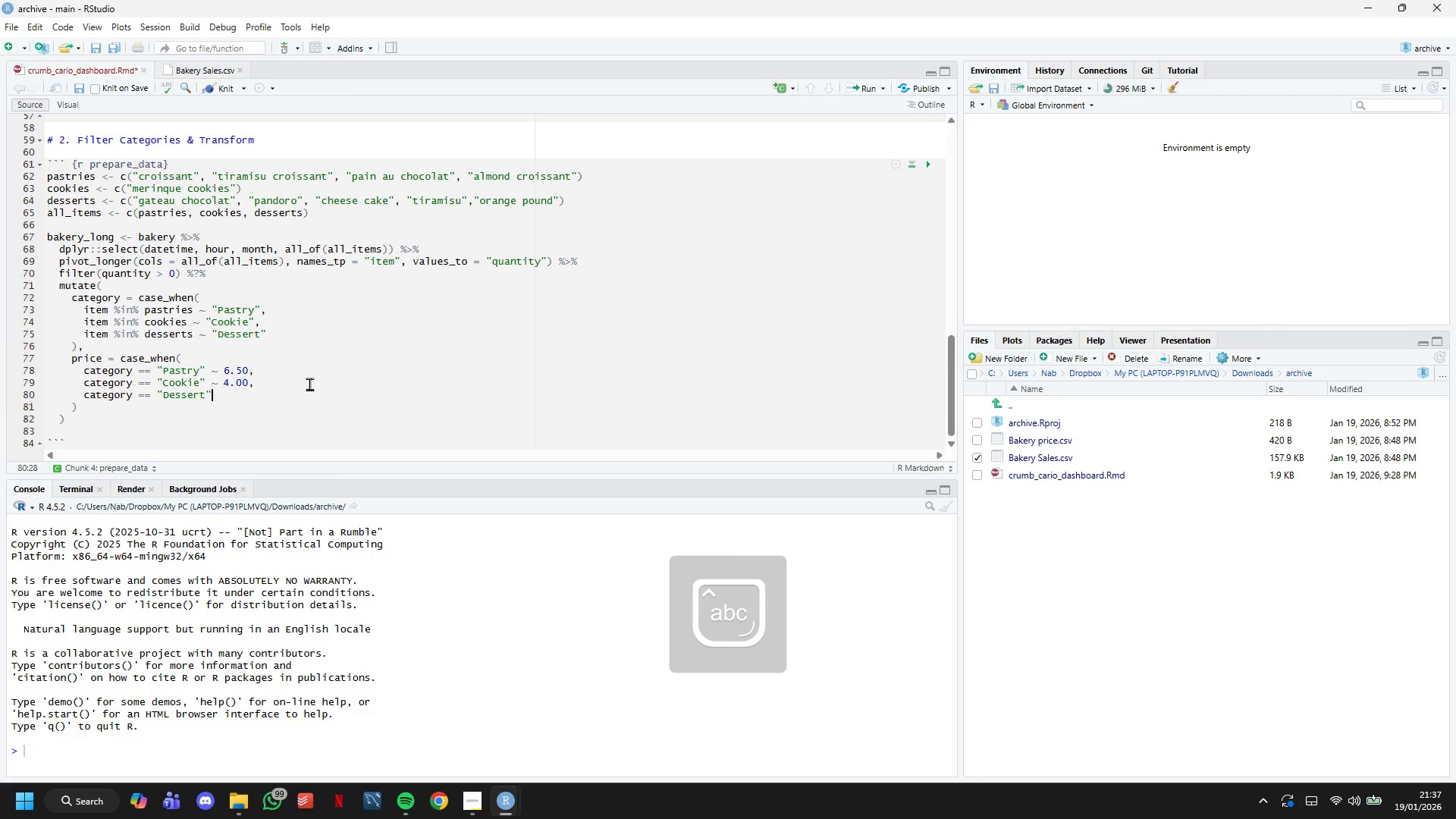 
key(ArrowRight)
 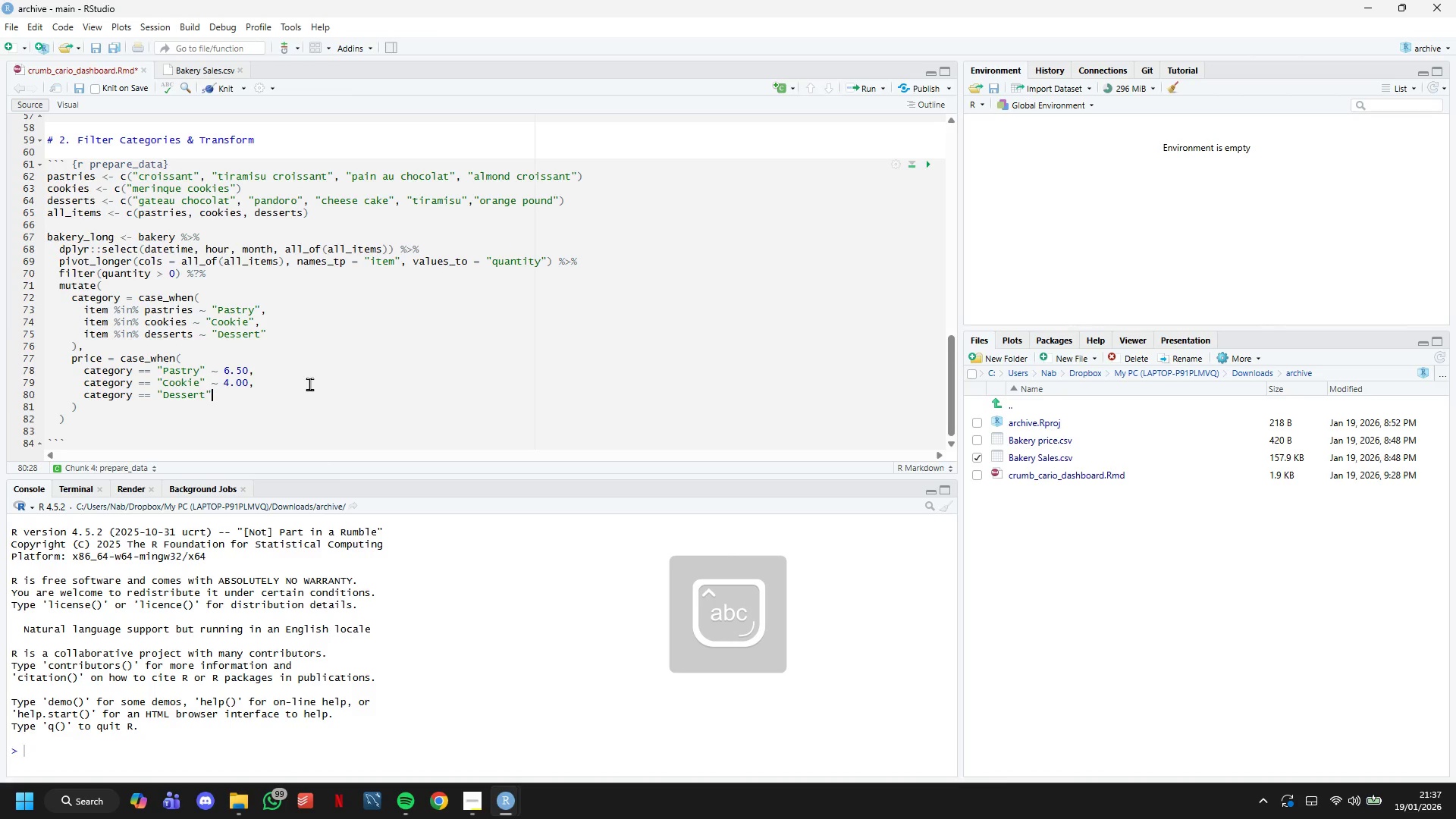 
type( ~ 8.50)
 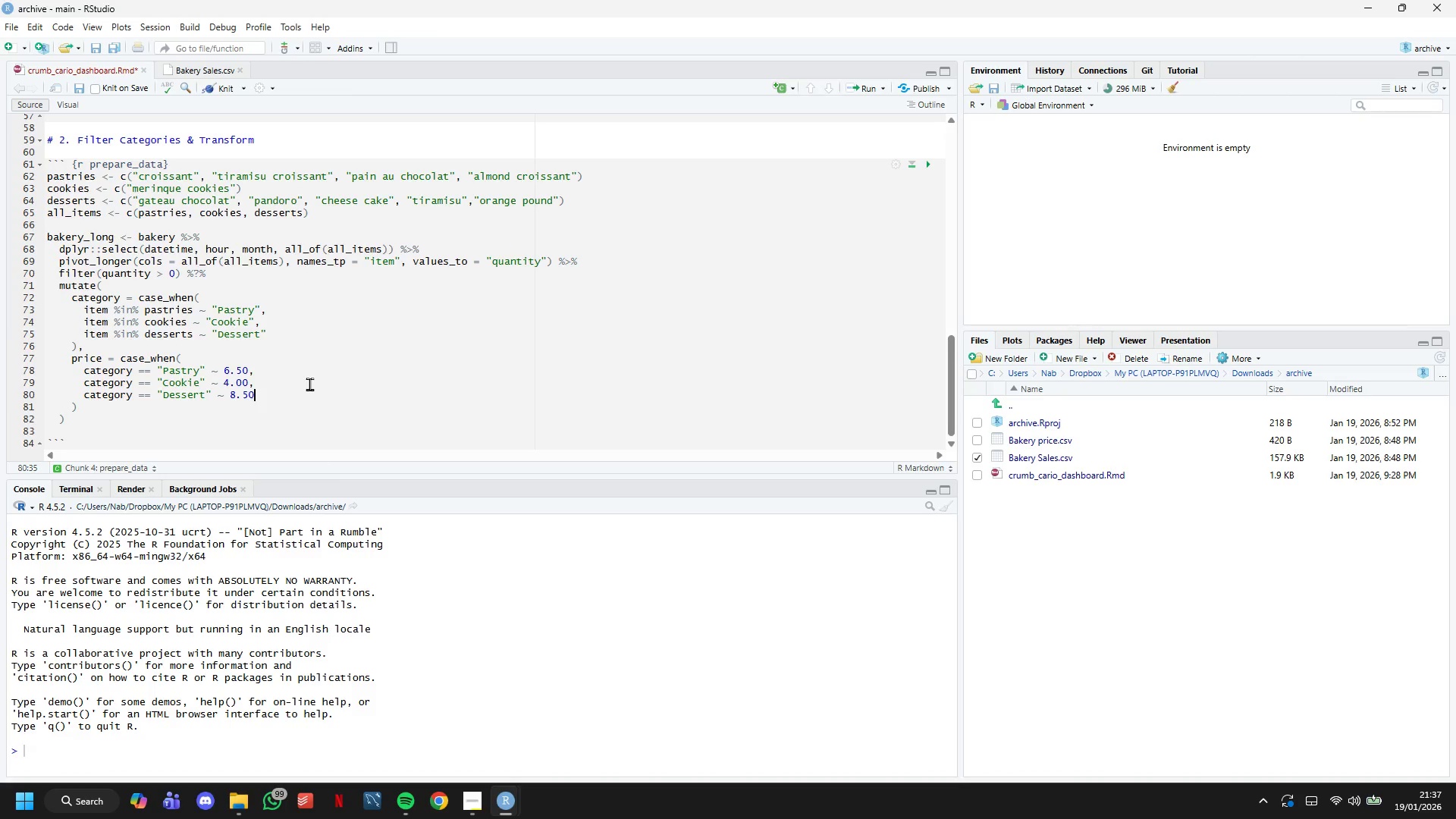 
wait(8.56)
 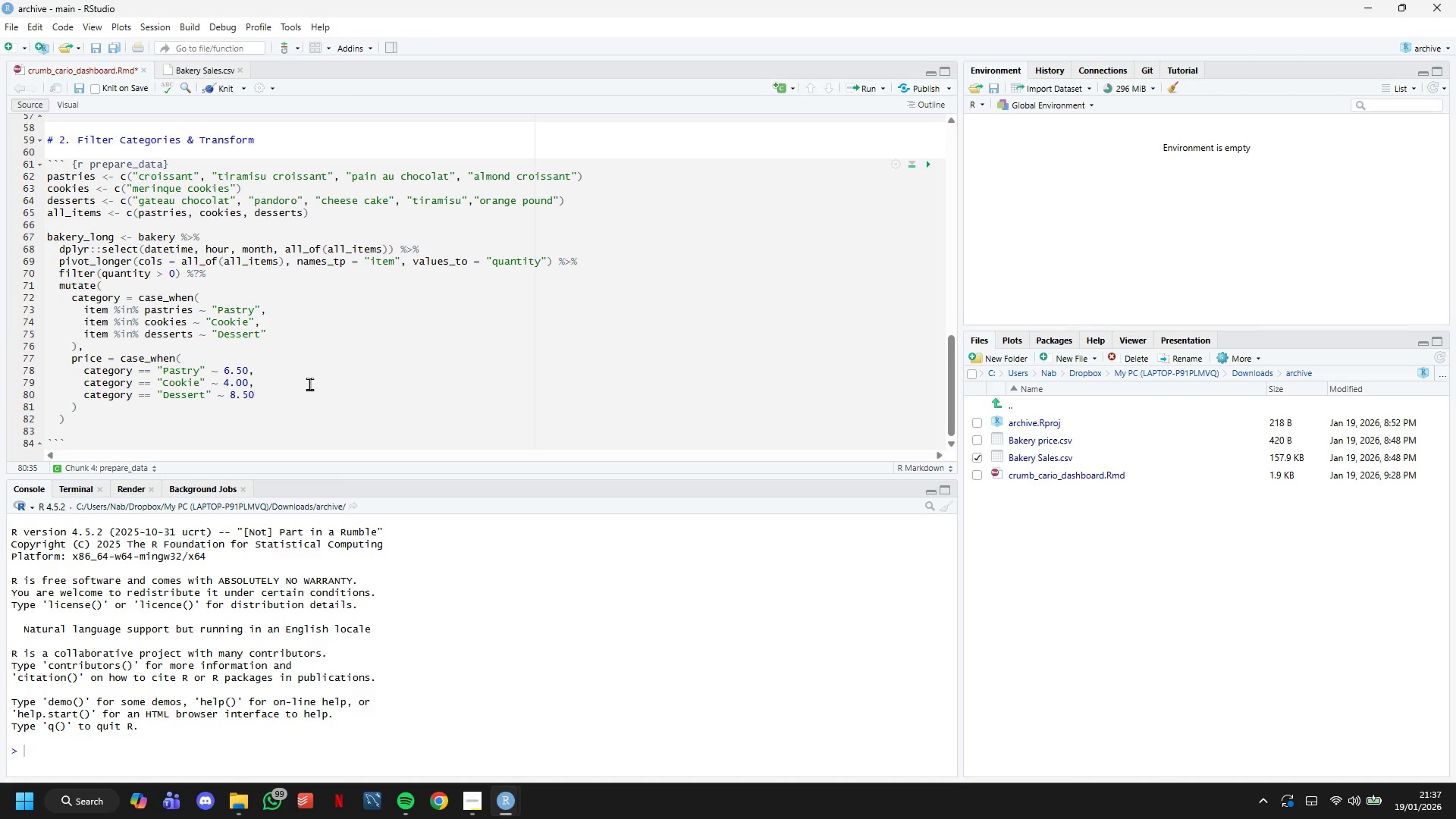 
key(ArrowDown)
 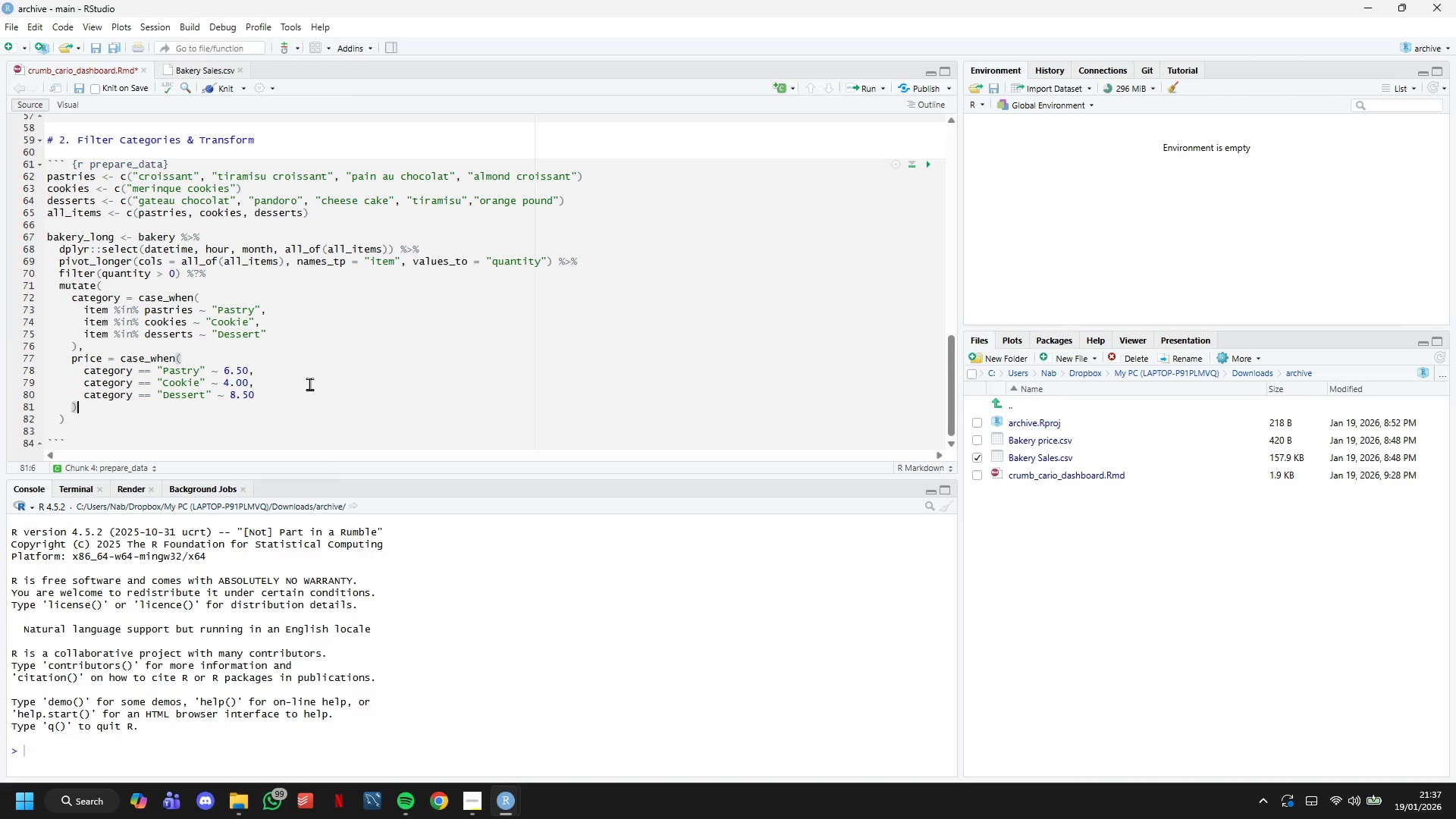 
key(Comma)
 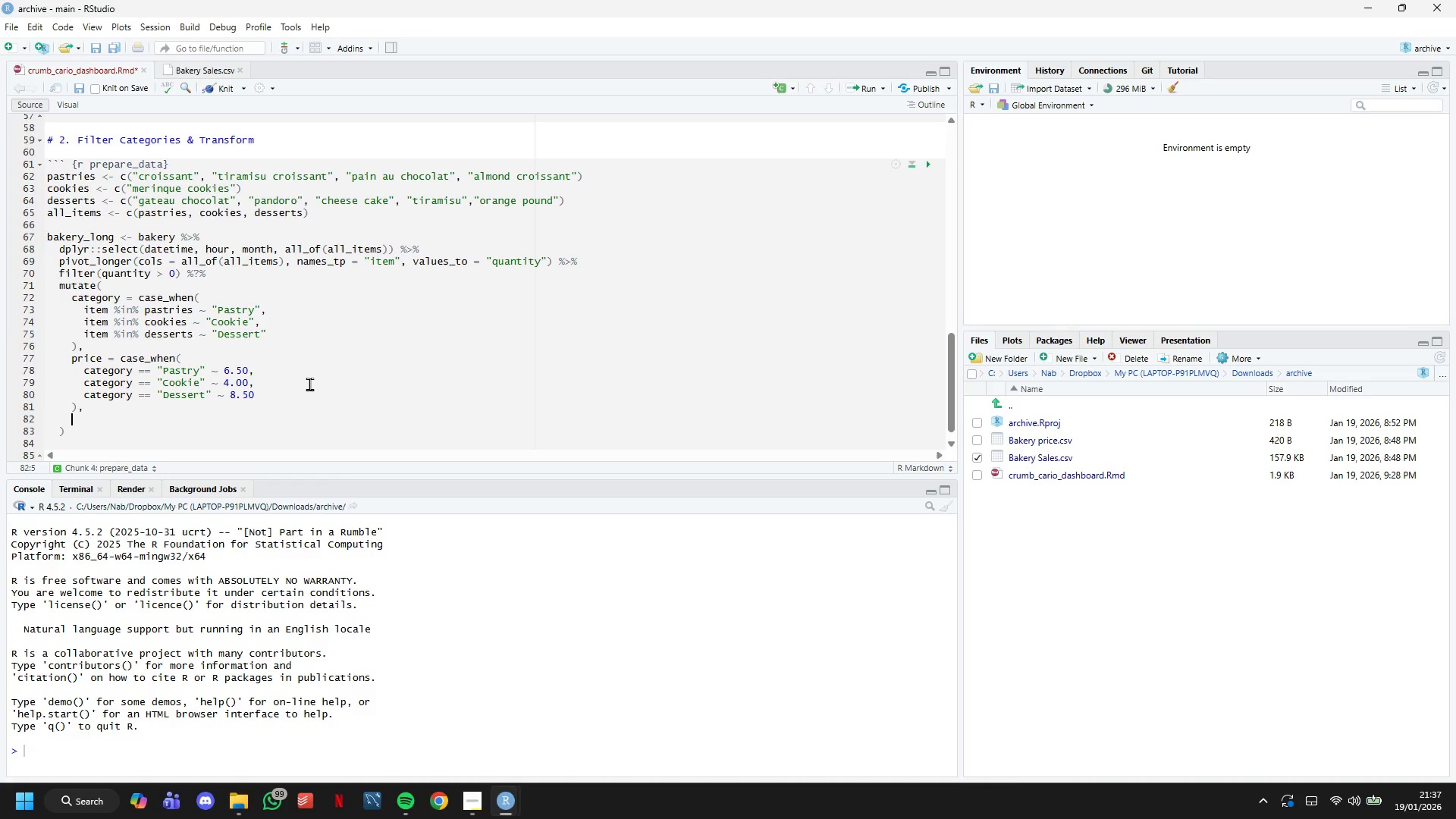 
key(Enter)
 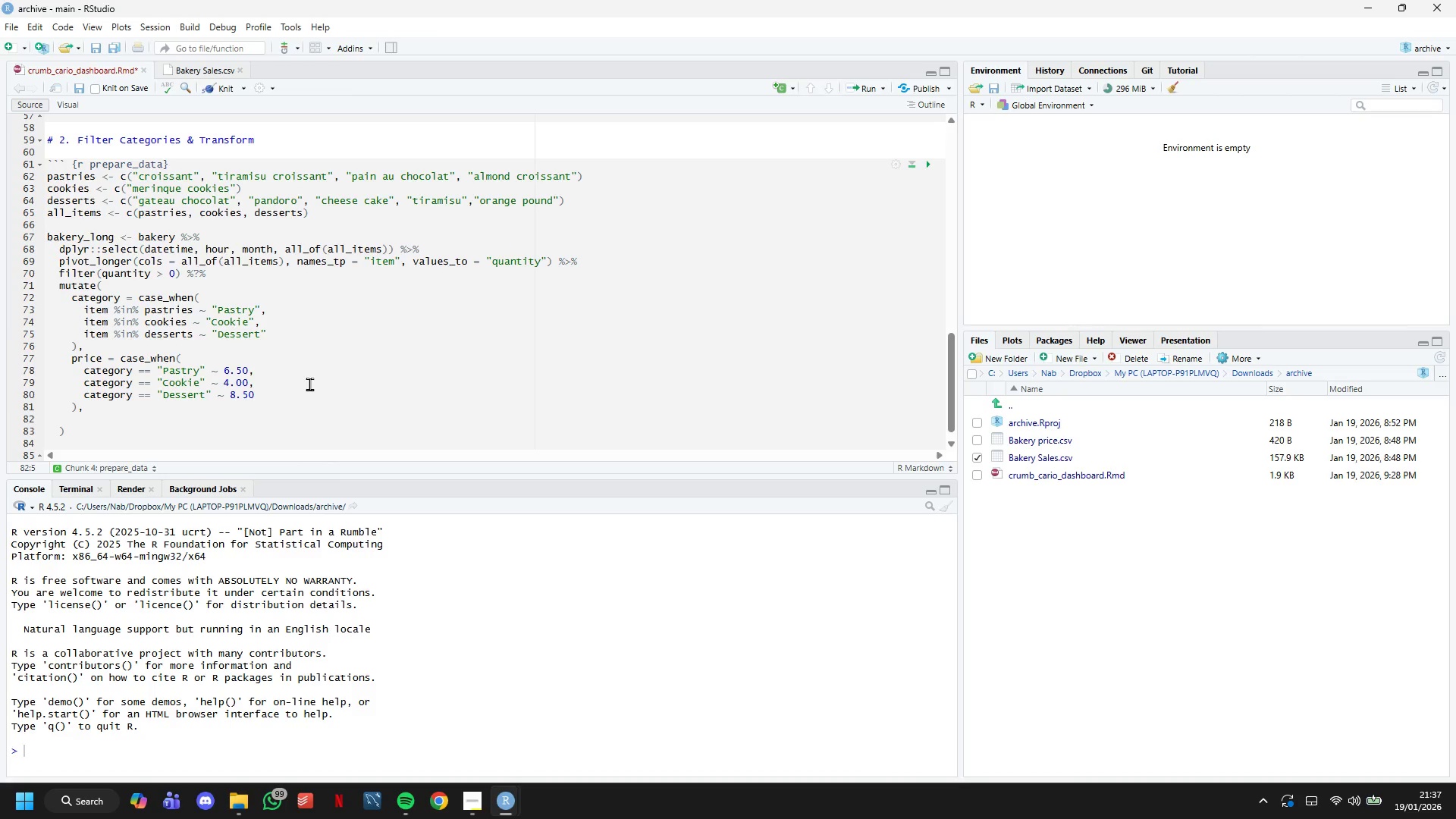 
type(revenue =)
 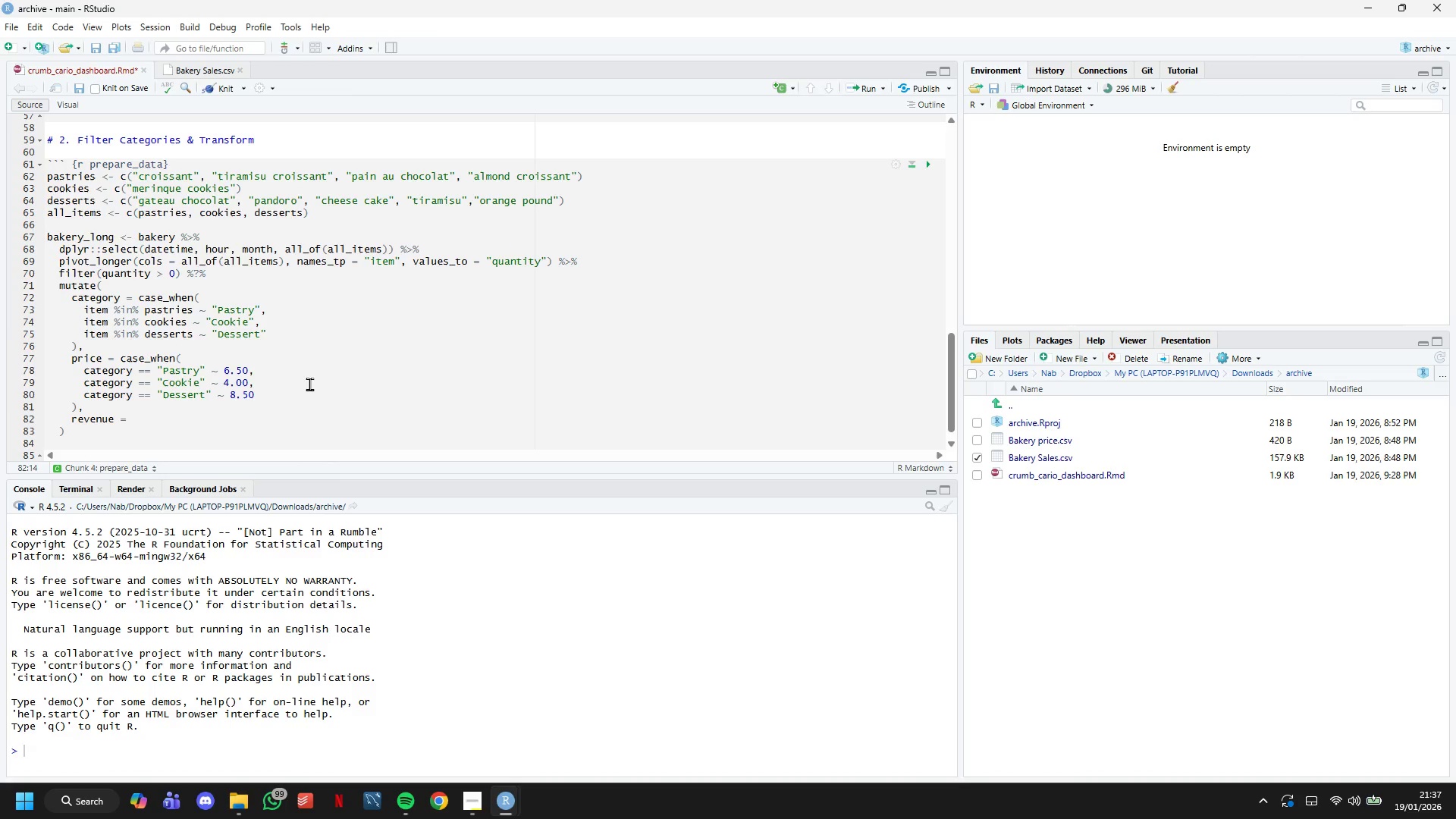 
wait(8.92)
 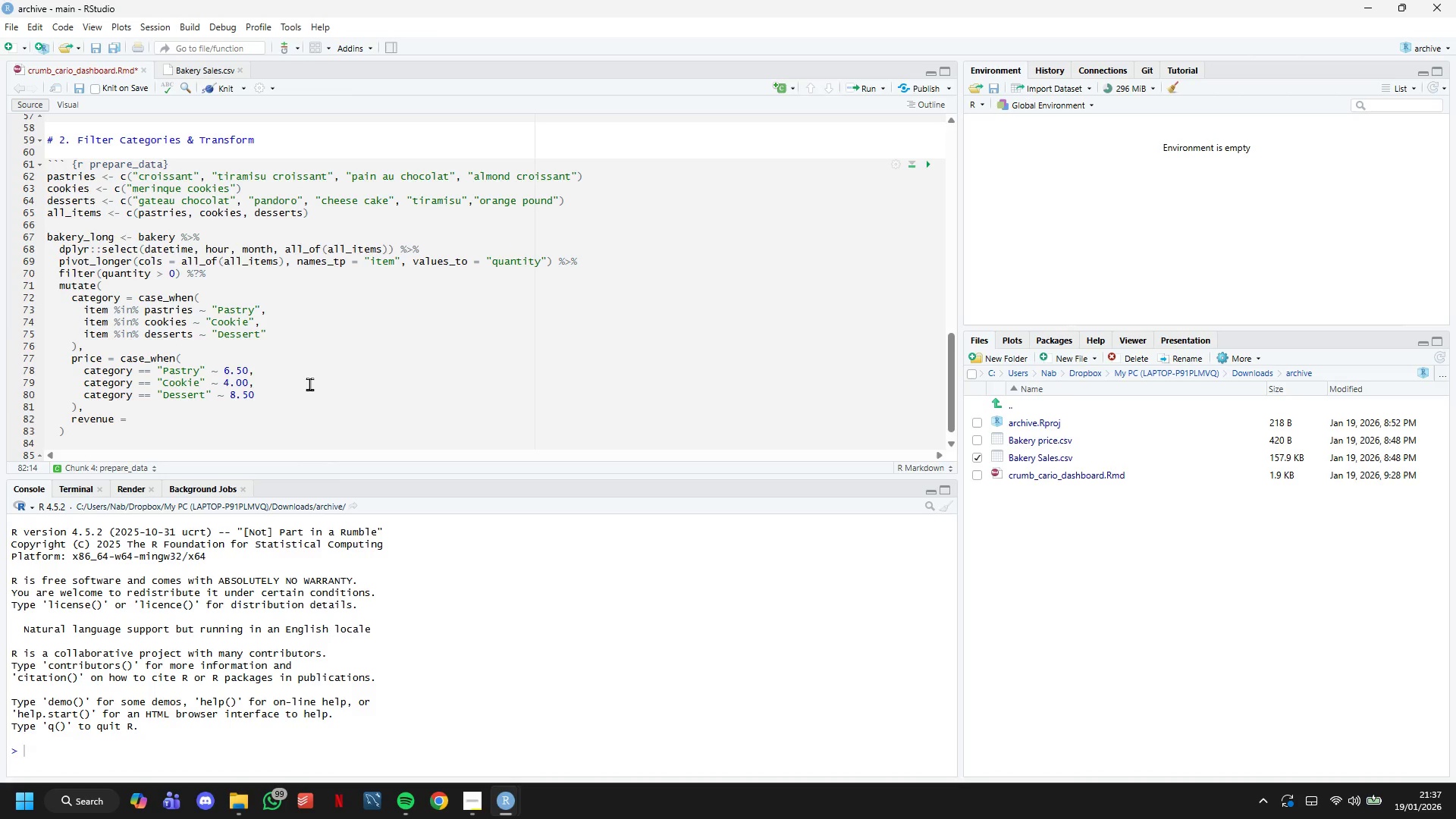 
key(Space)
 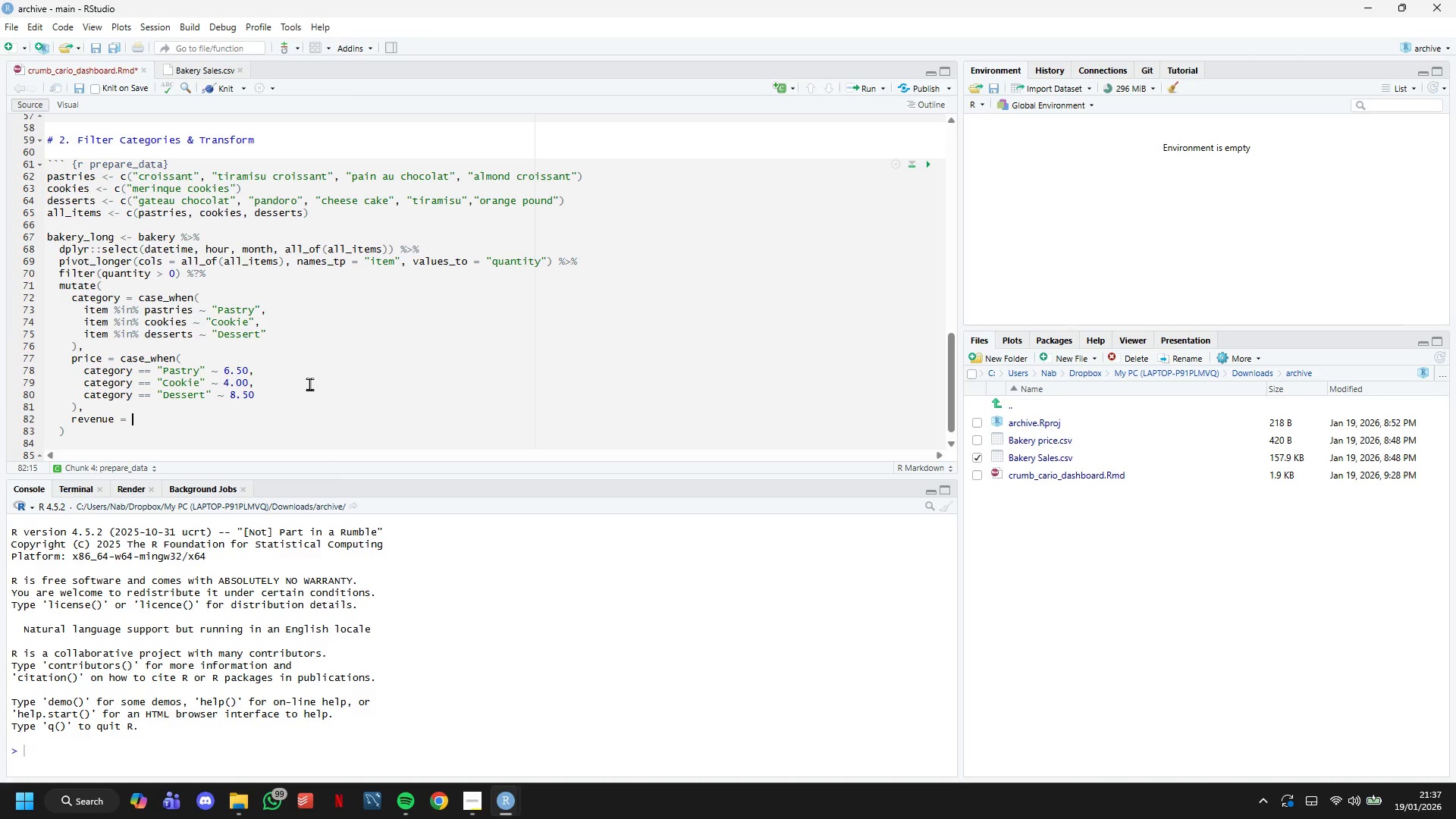 
wait(5.58)
 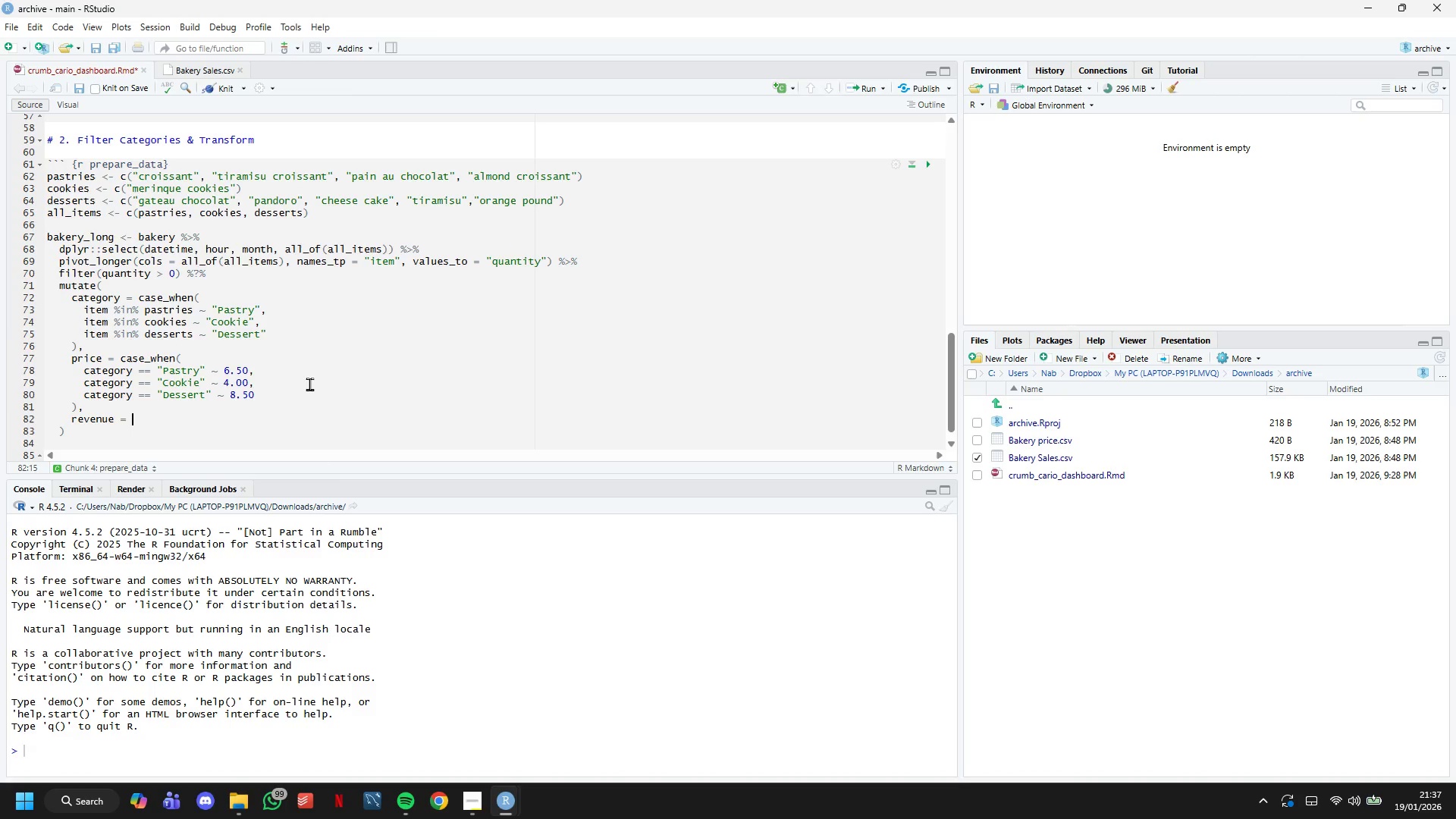 
type(quanri)
key(Backspace)
key(Backspace)
type(tity * price,)
 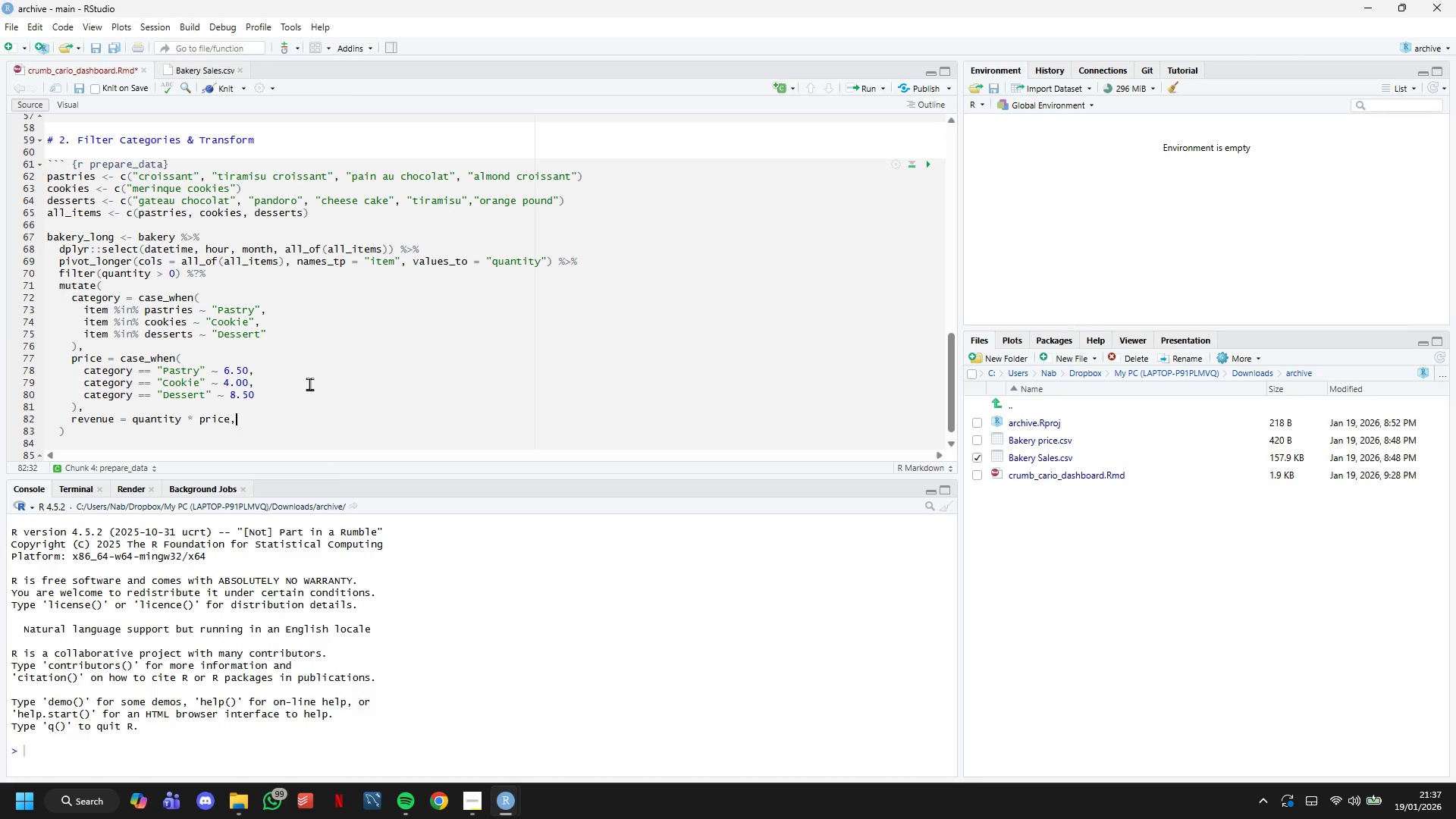 
wait(16.64)
 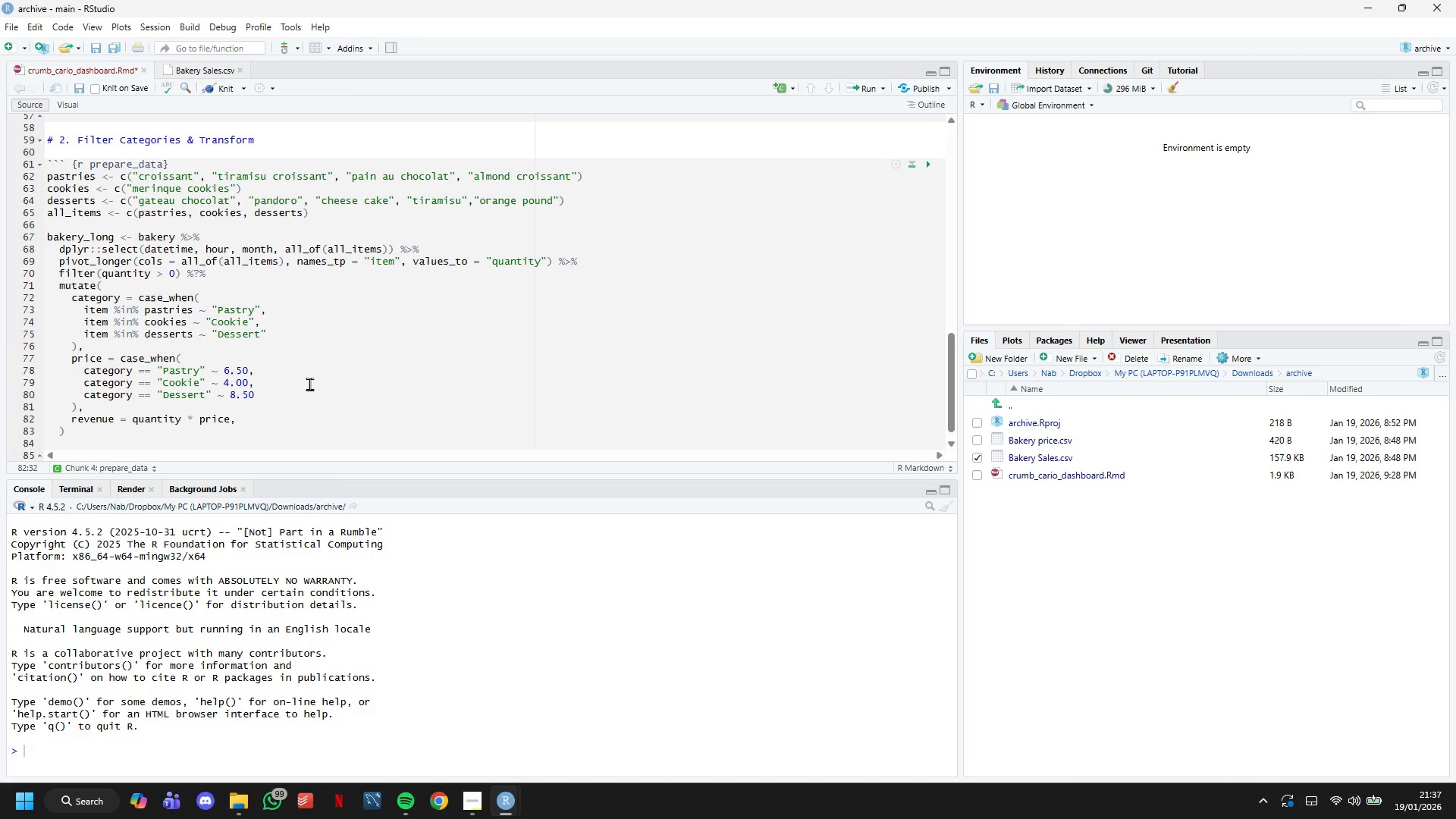 
key(Enter)
 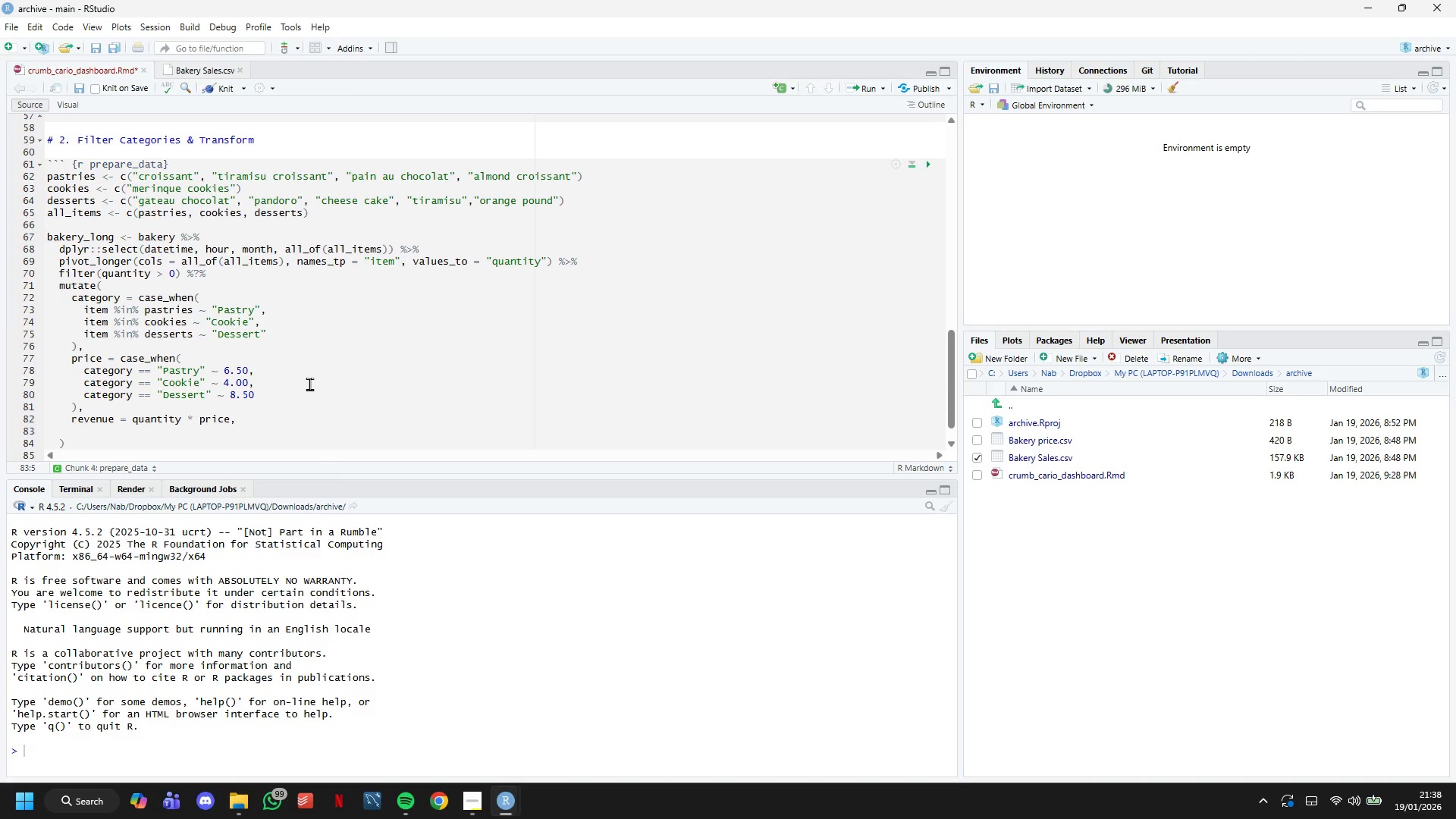 
type(time_of_dat)
key(Backspace)
type(y = case_when()
 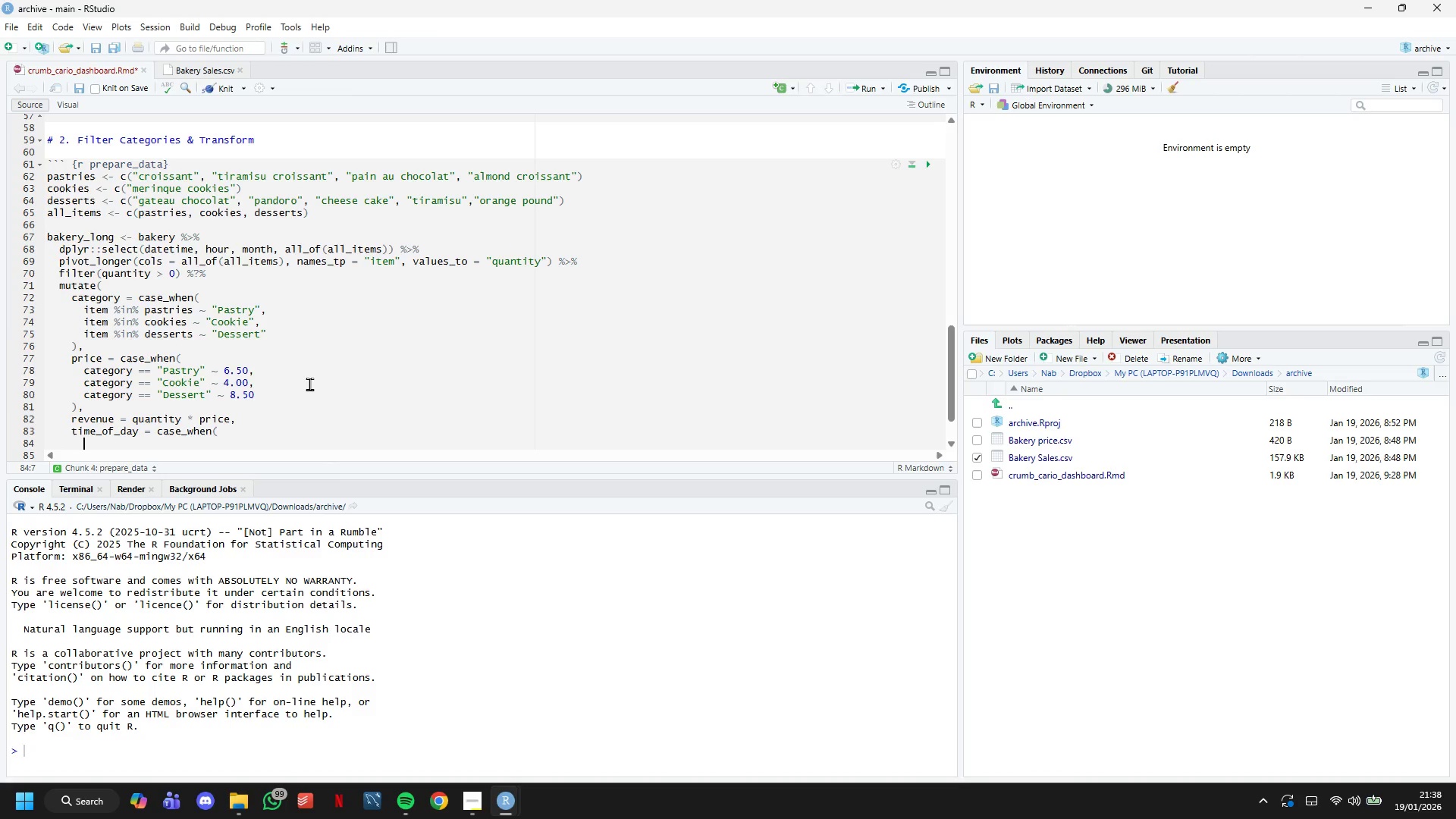 
 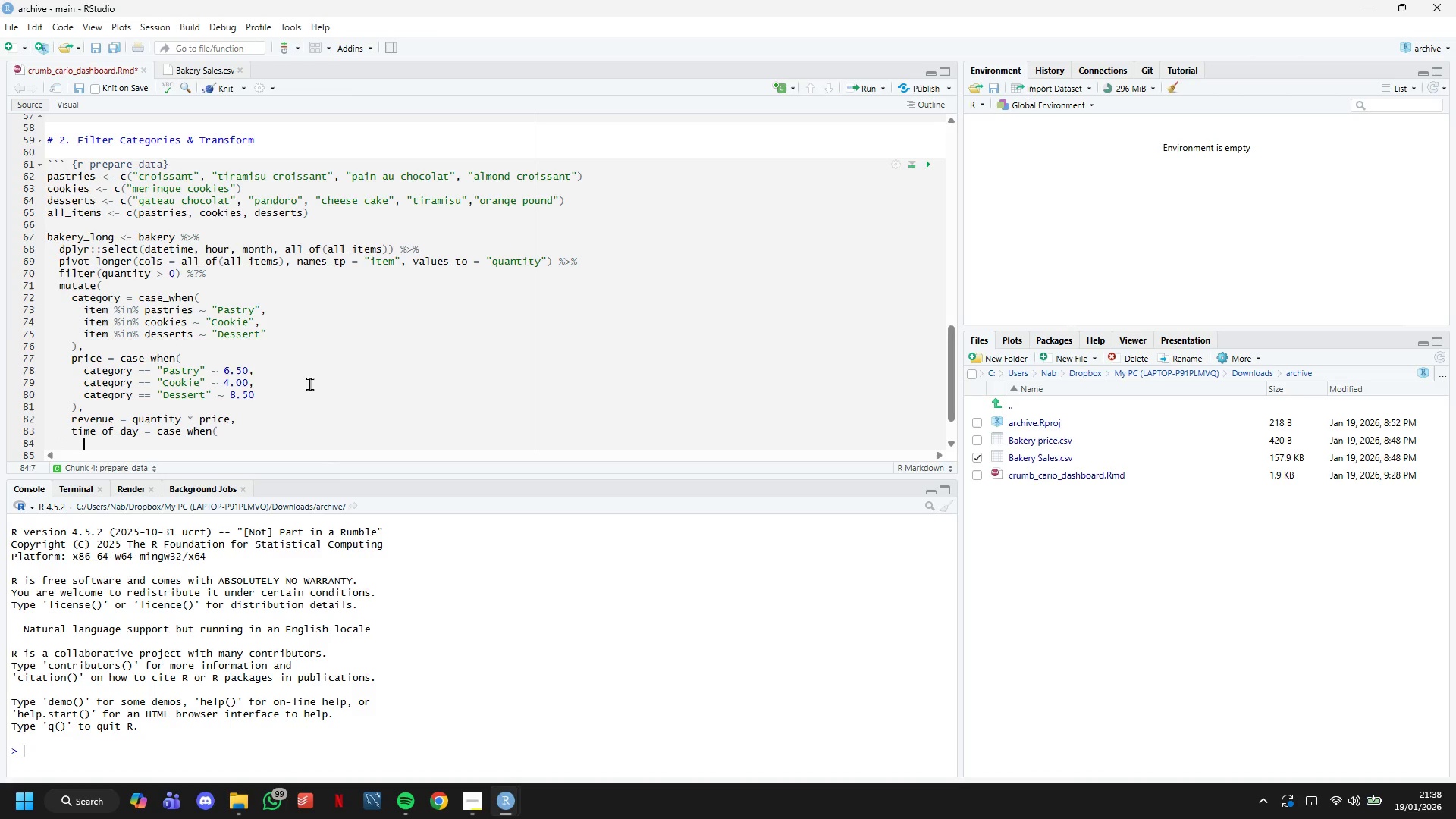 
key(Enter)
 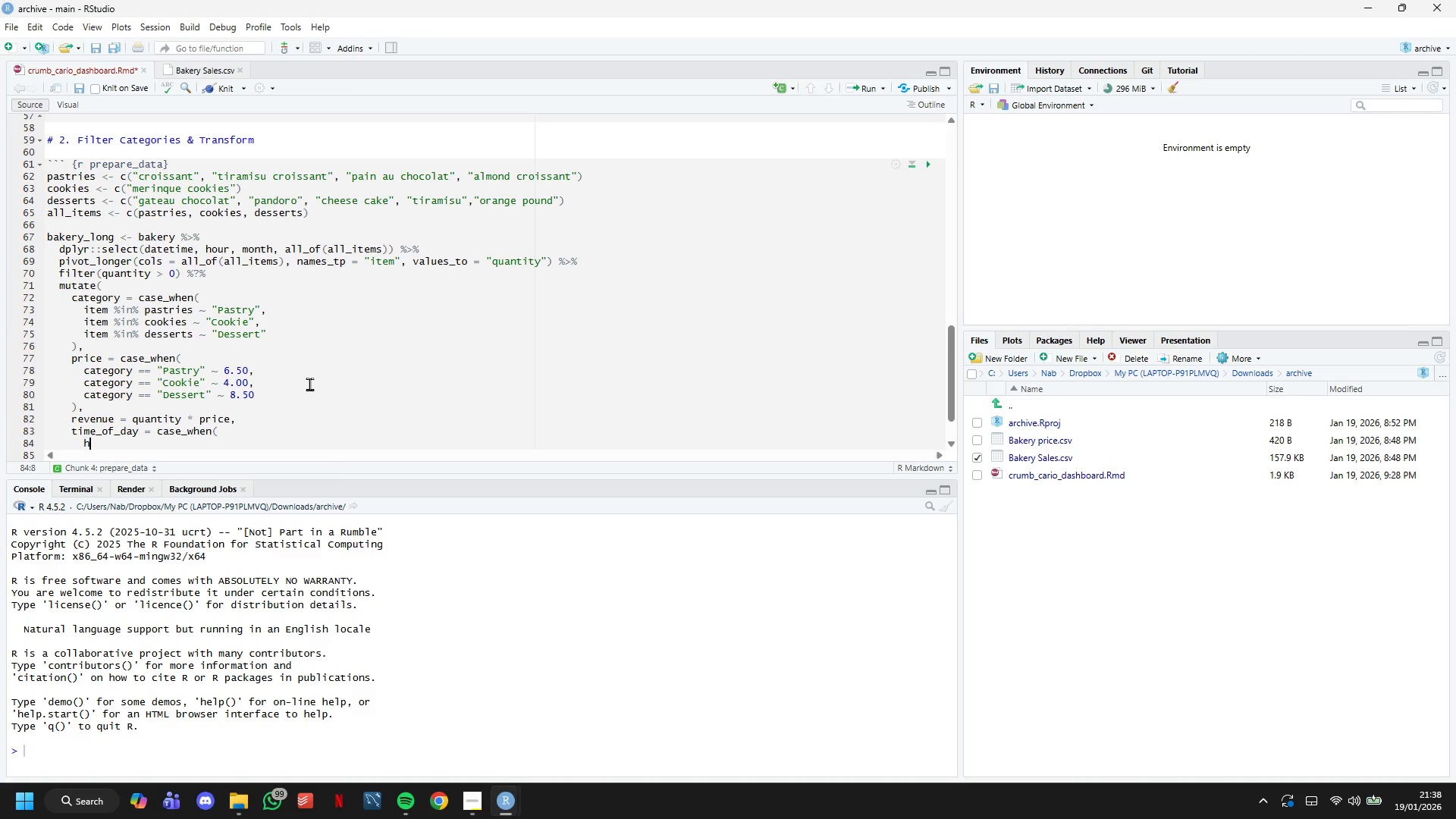 
type(hour >= 6 & hour < 12 ~ "Morning)
 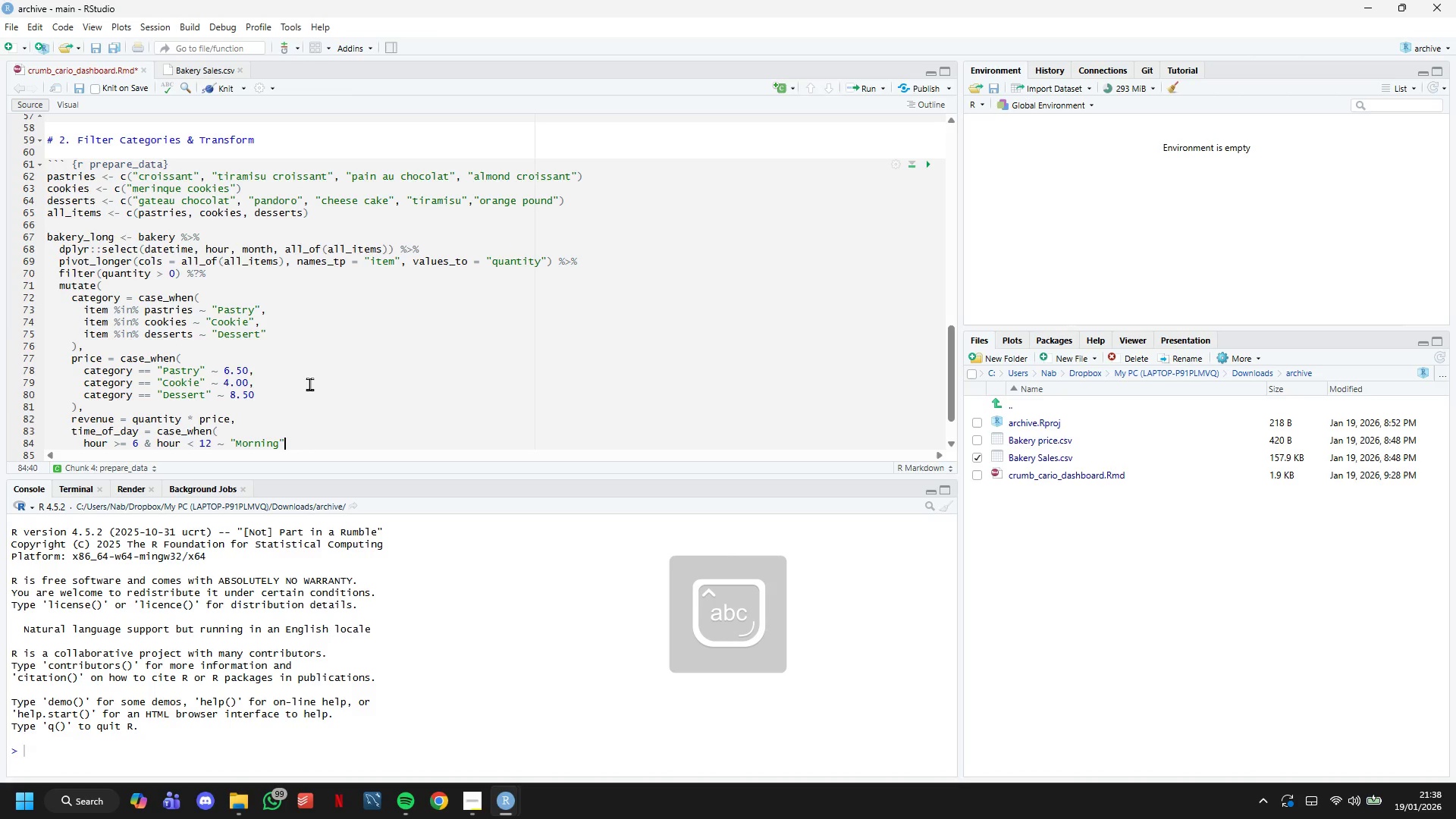 
 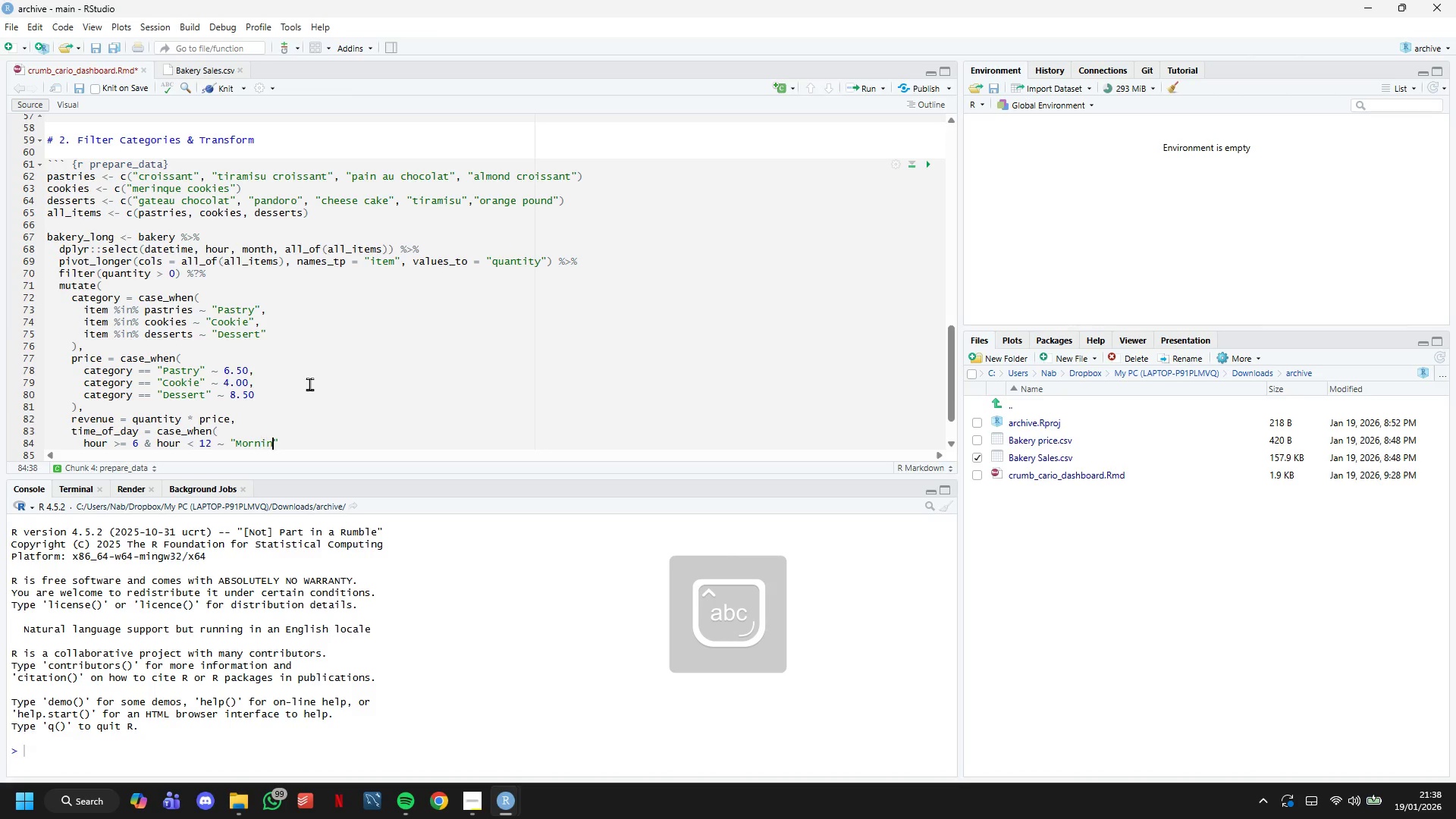 
key(ArrowRight)
 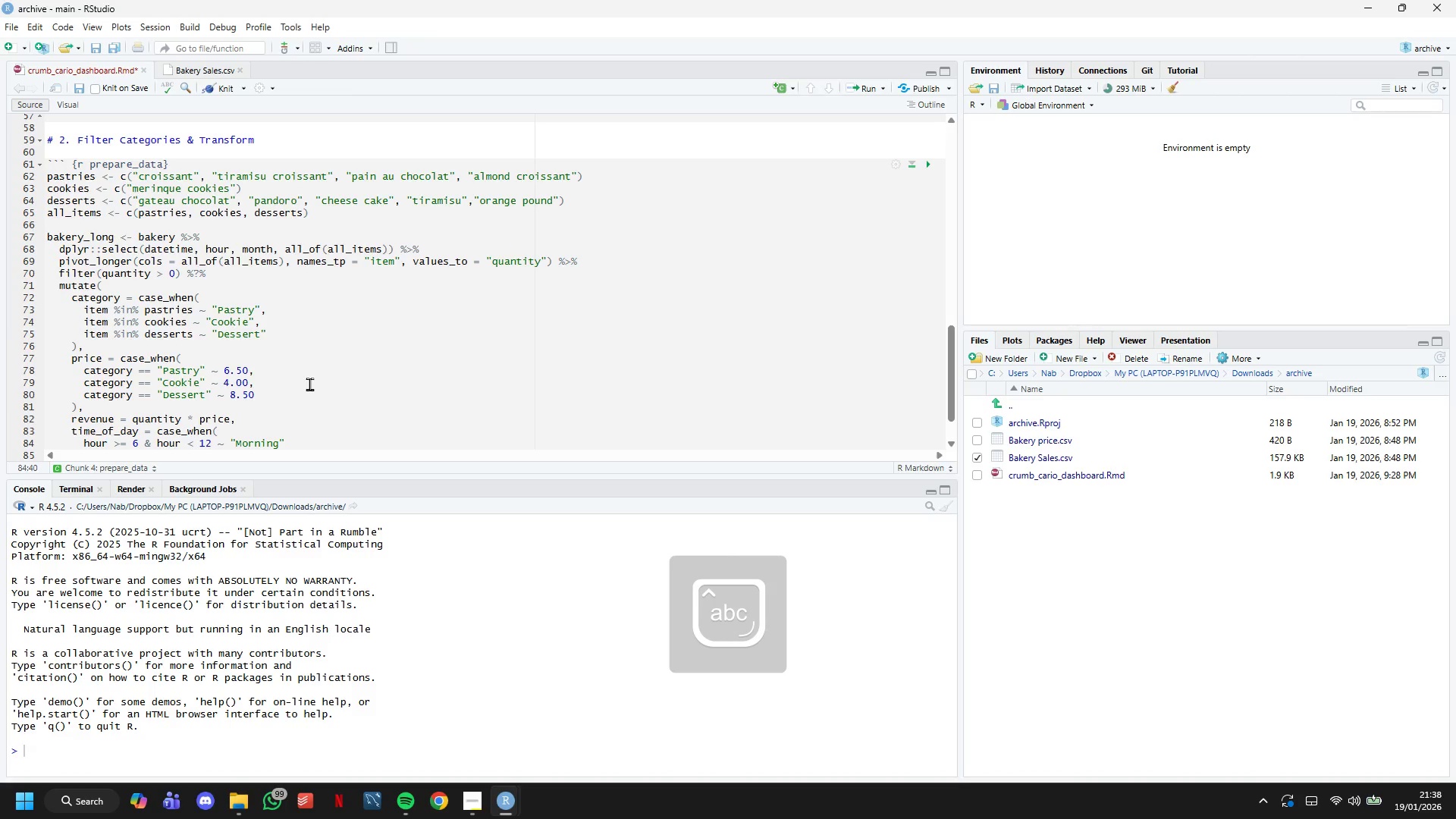 
key(Comma)
 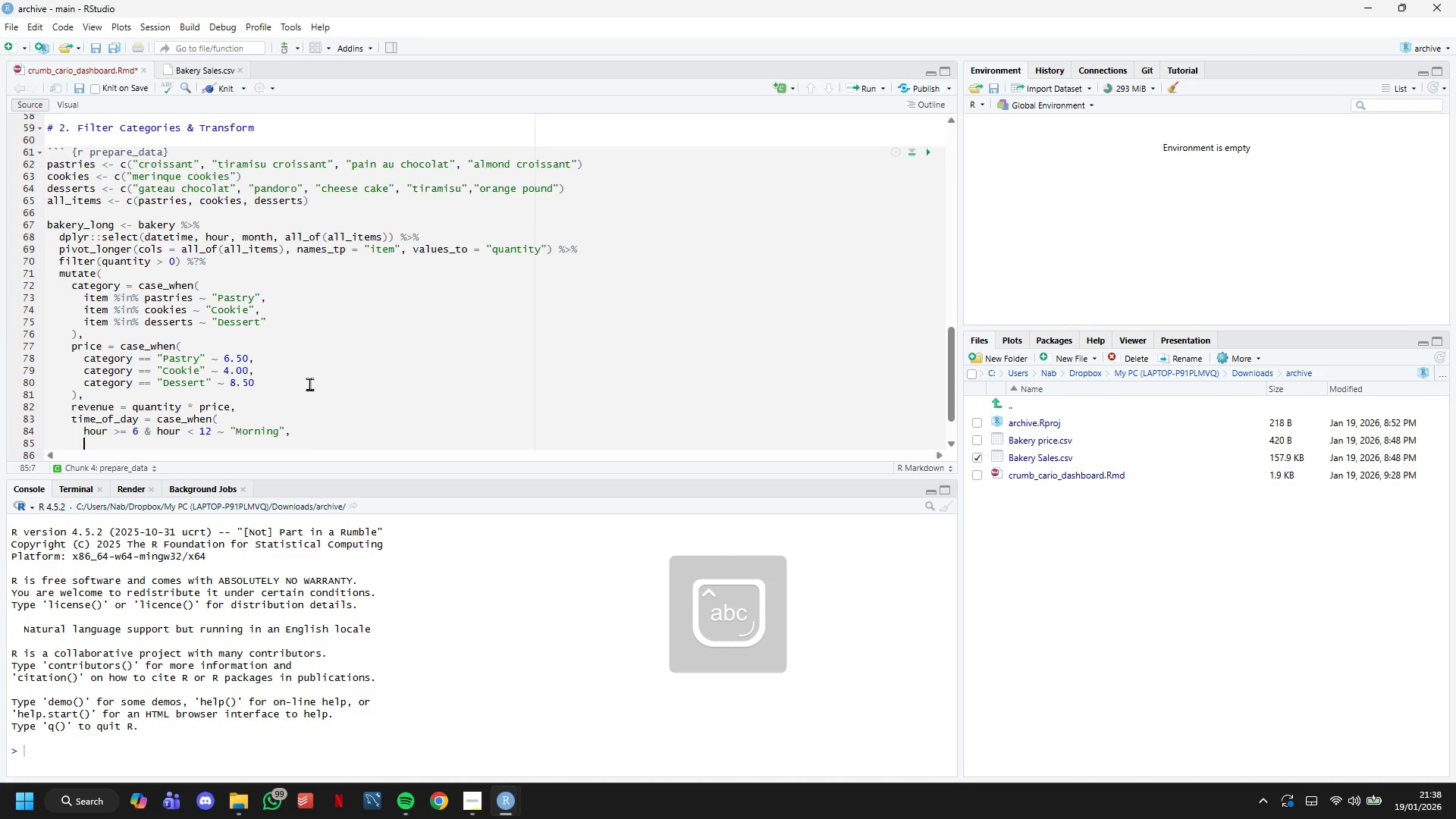 
key(Enter)
 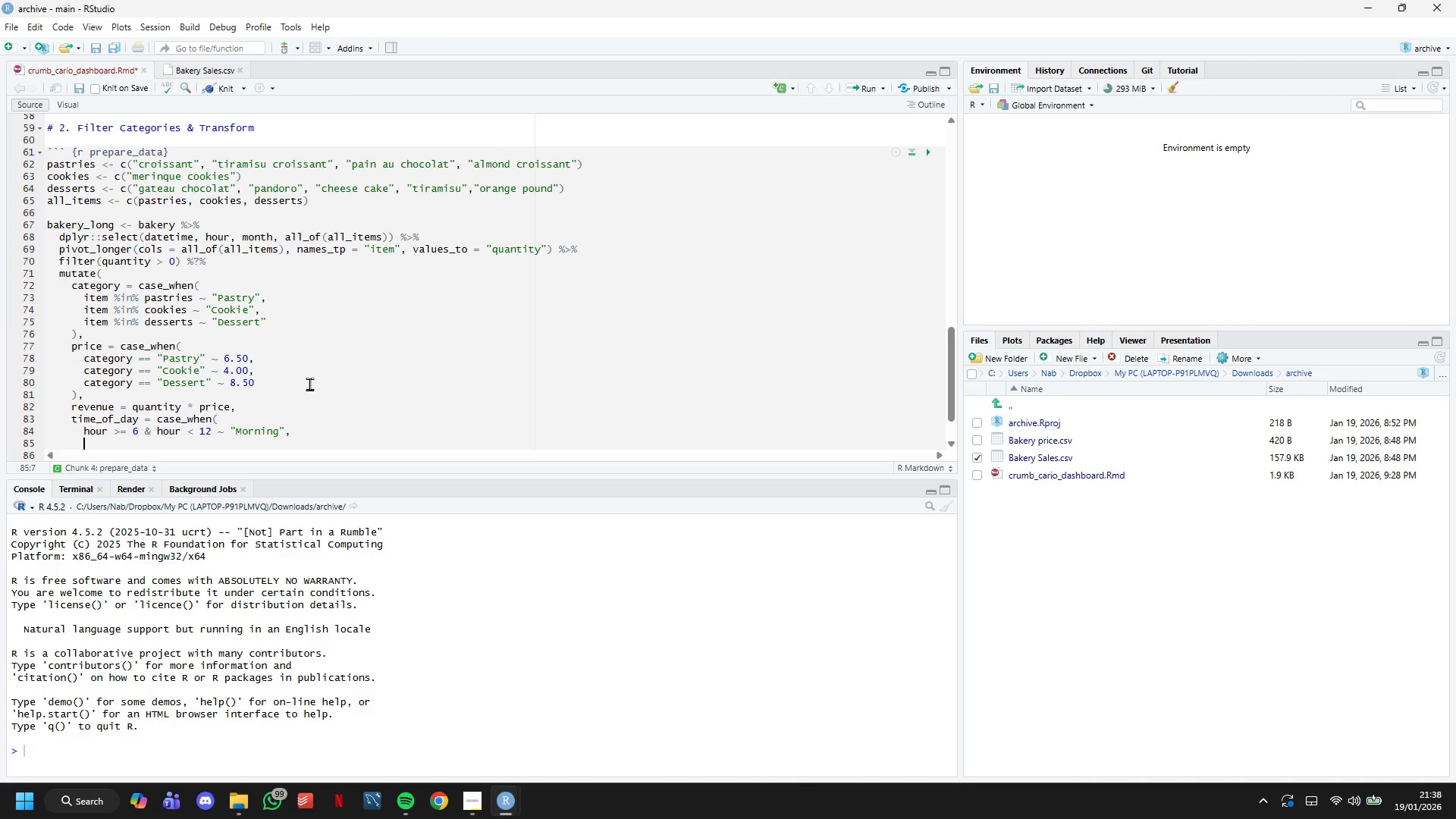 
type(hour >= 12 & hour < 17 ~ "Afternoon)
 